 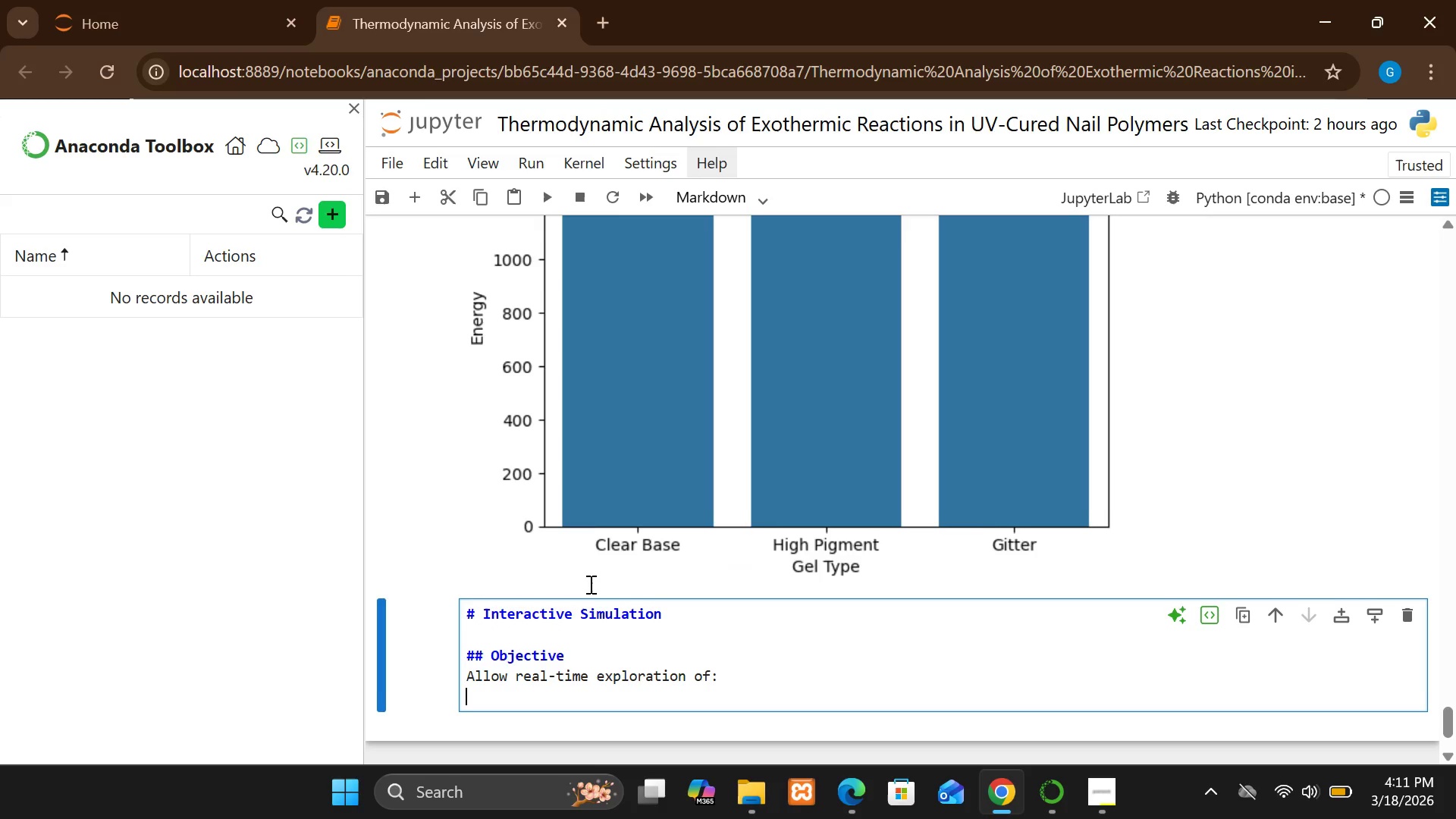 
type(- Po)
key(Backspace)
type(igment)
 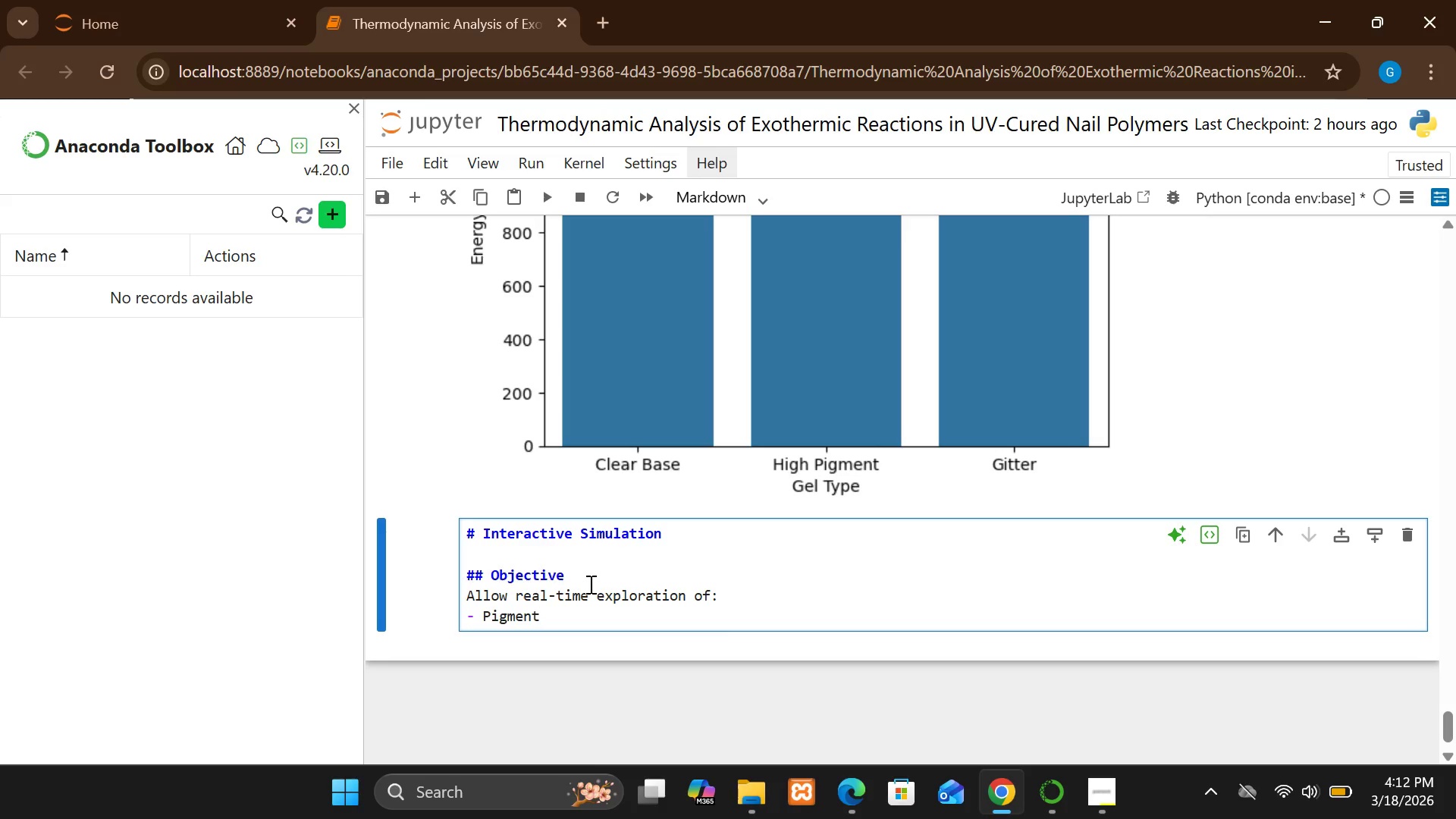 
wait(5.97)
 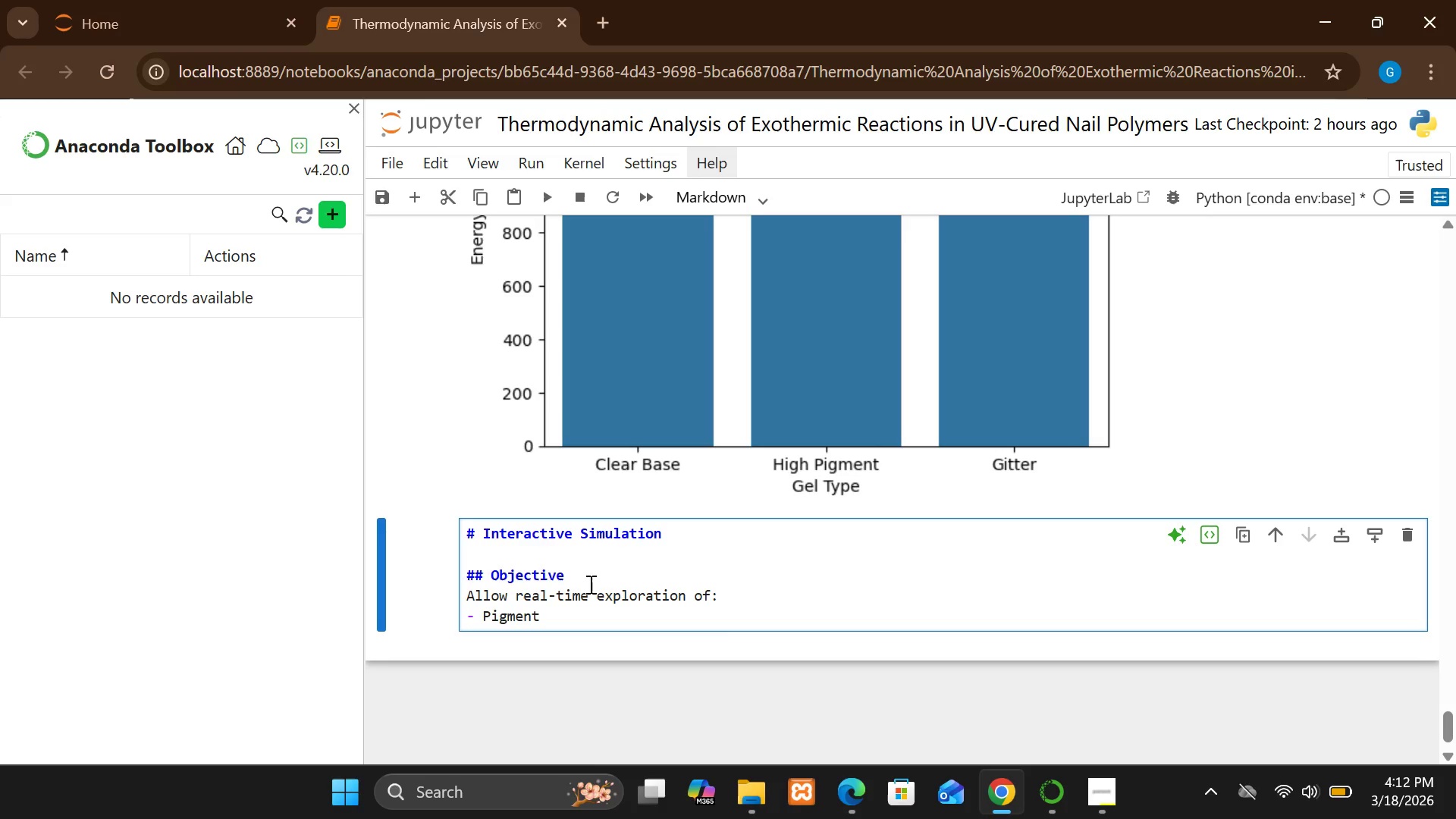 
type( concenttrationn)
key(Backspace)
 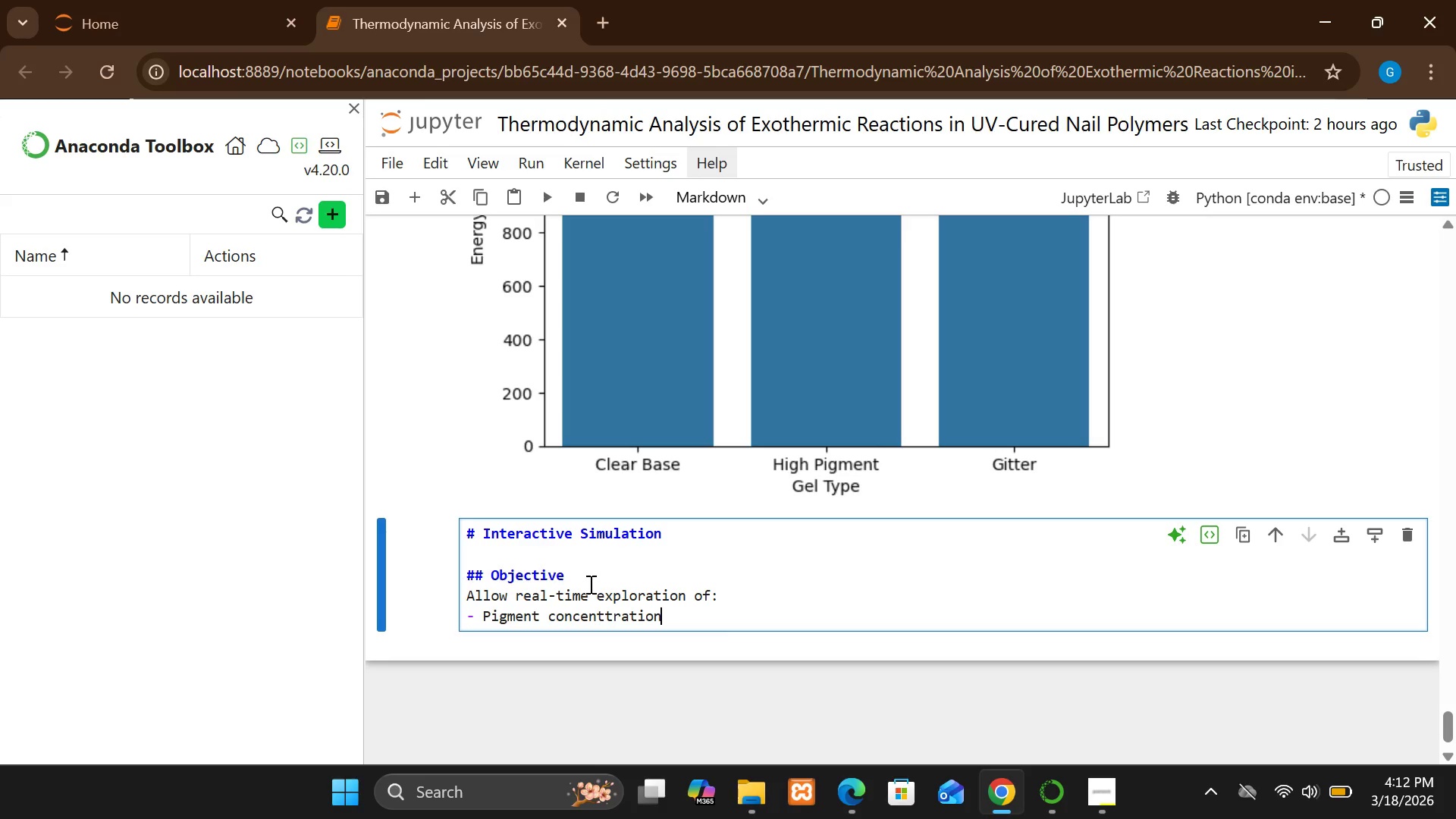 
key(Enter)
 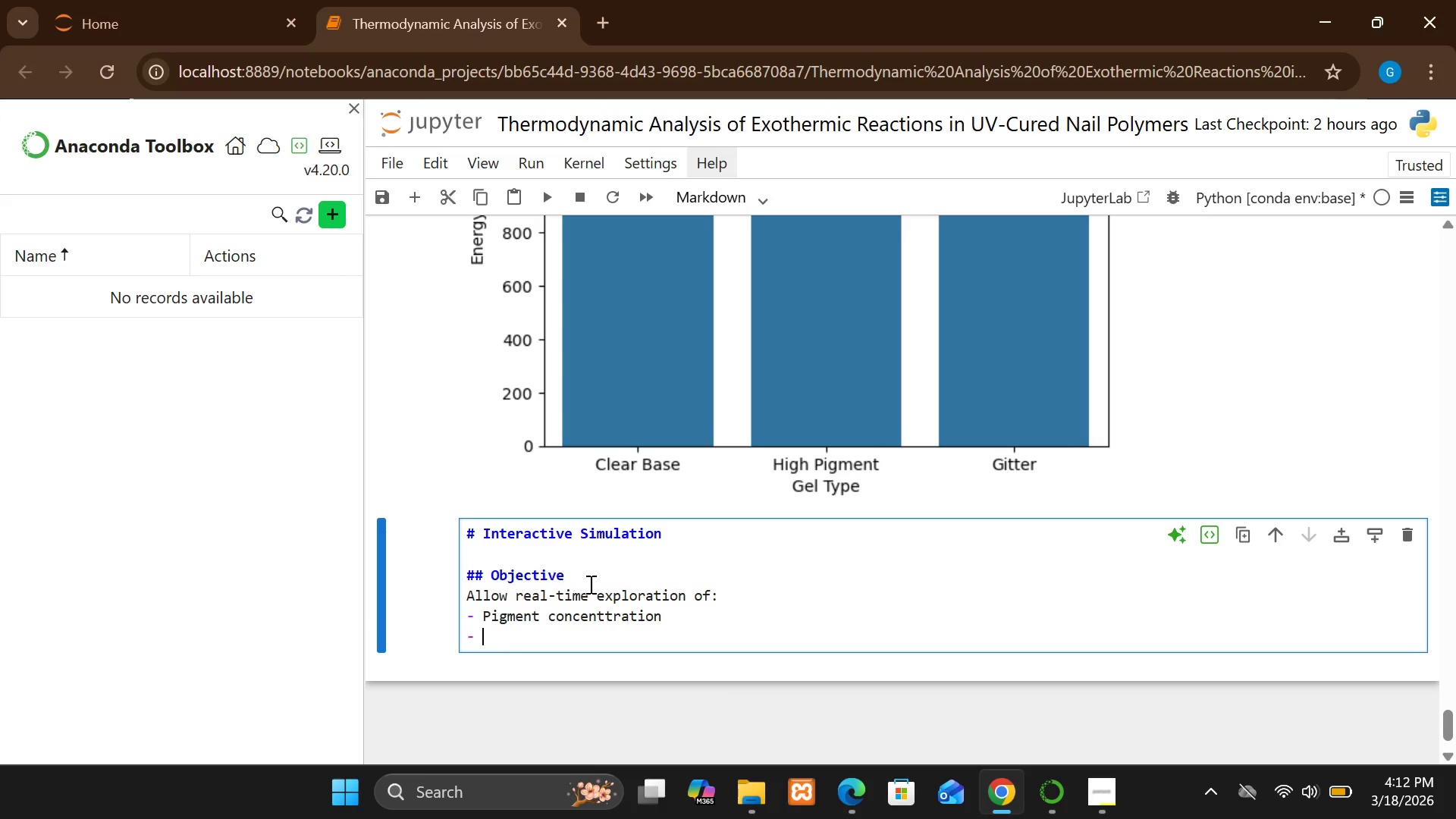 
type(Uv intensity)
 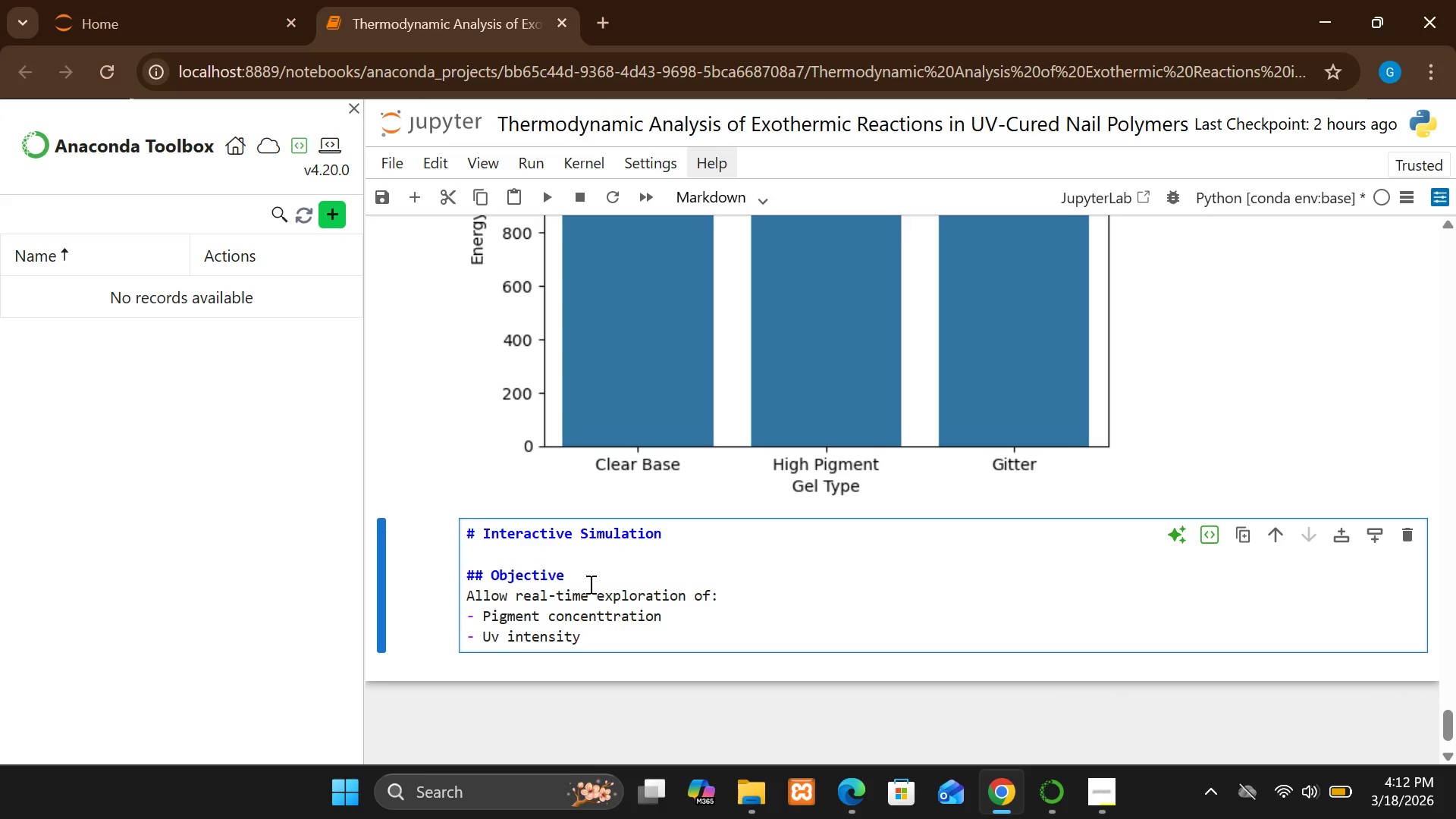 
key(Enter)
 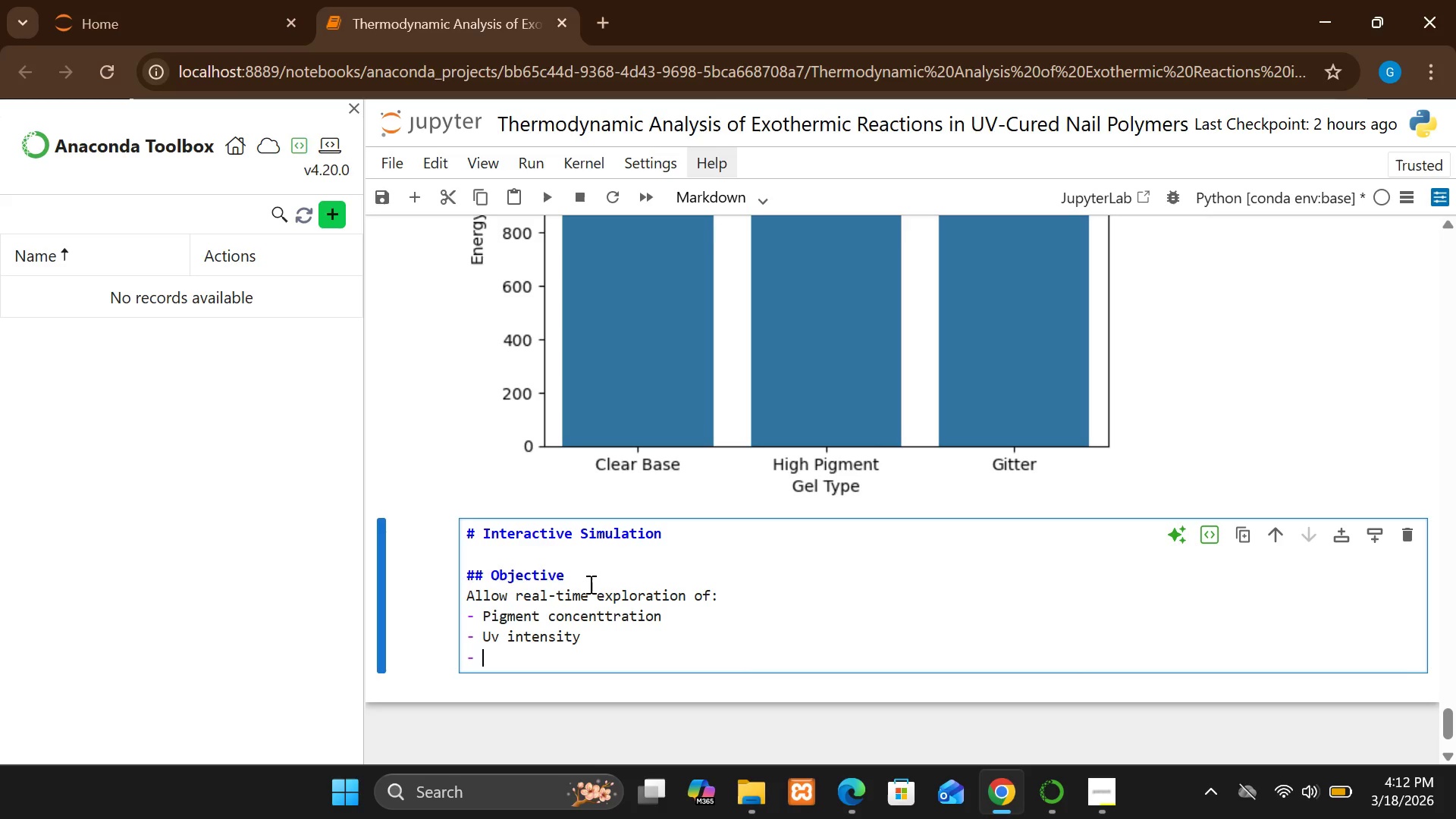 
key(Enter)
 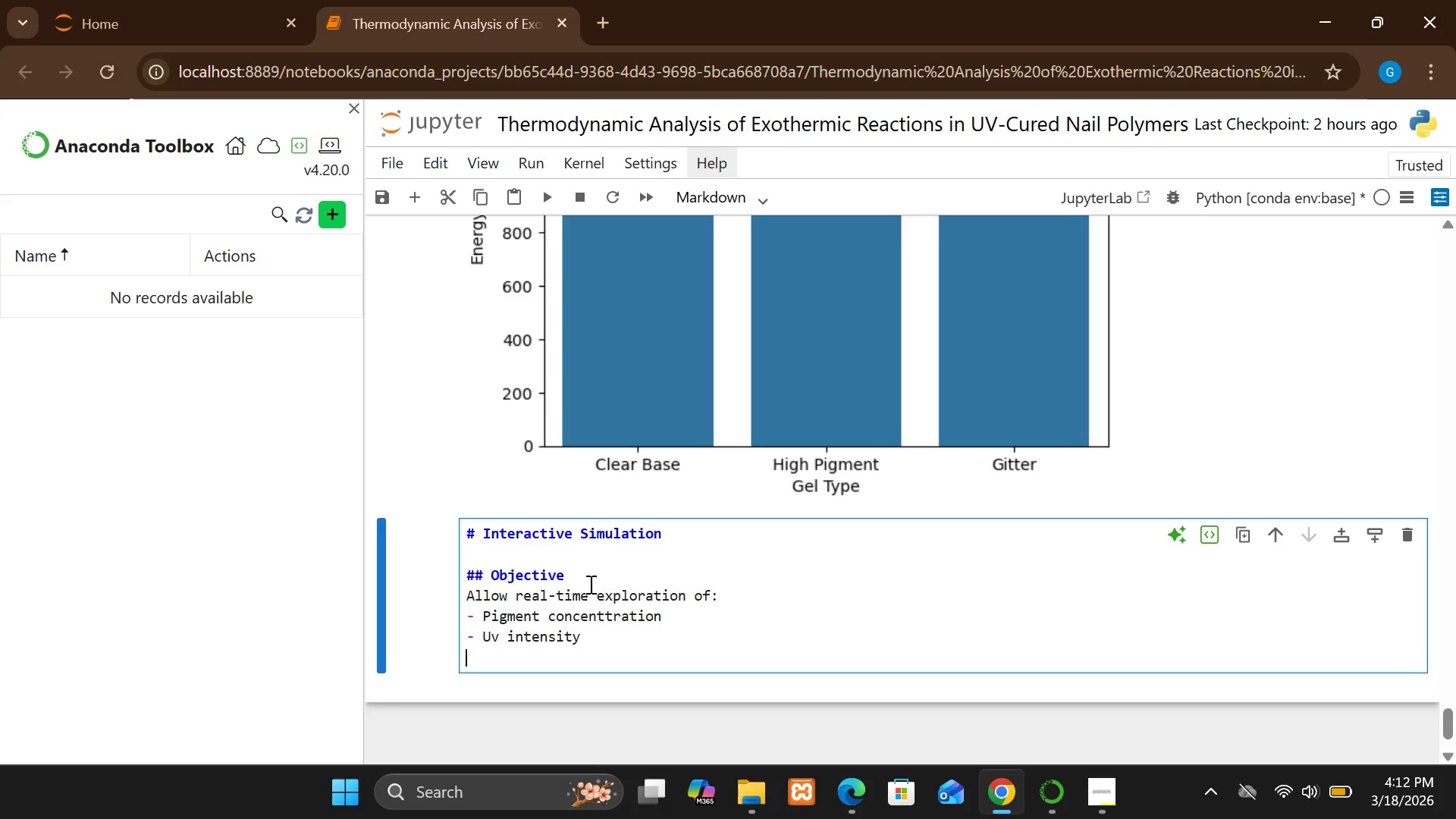 
key(Enter)
 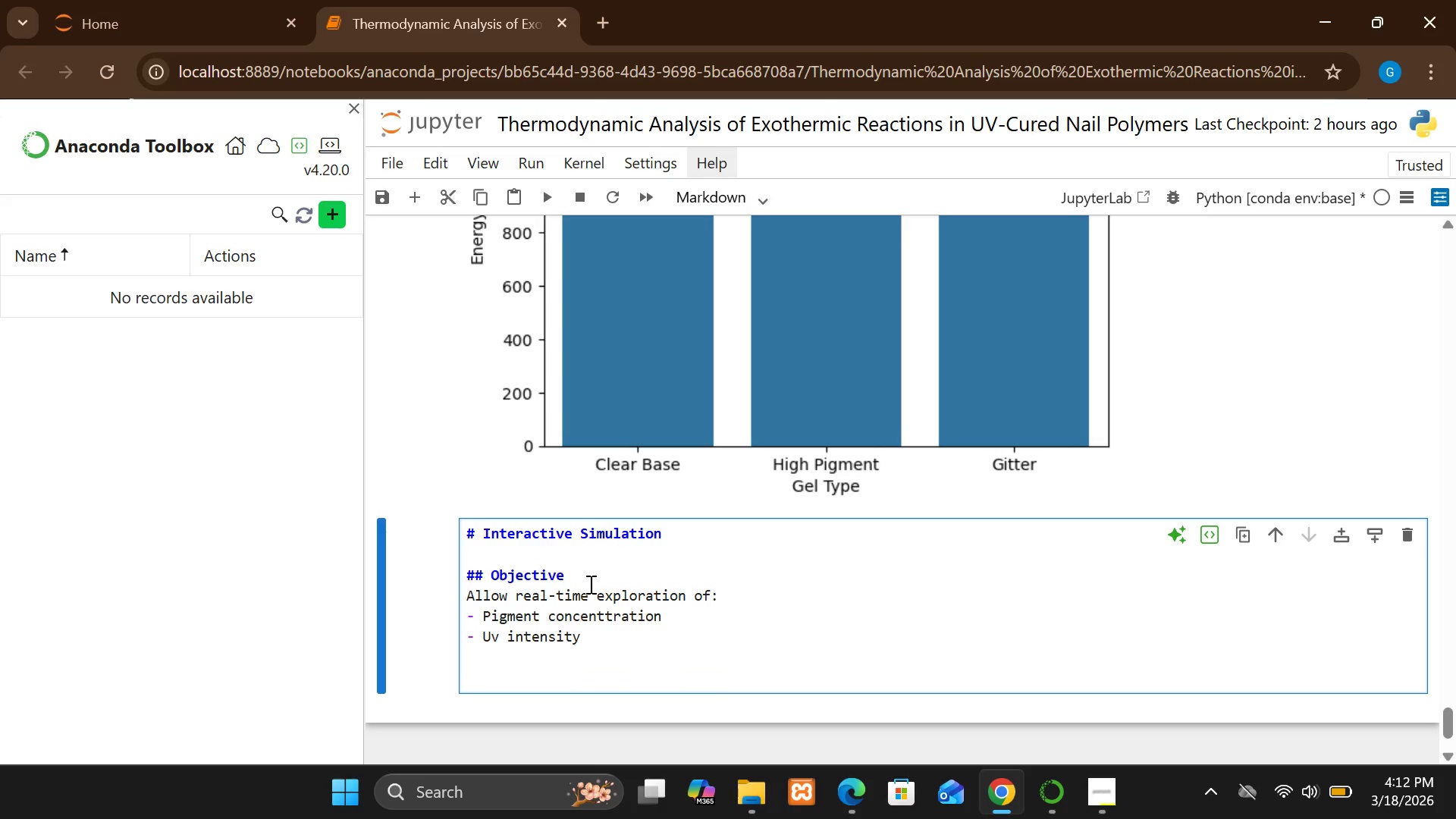 
type(## Value)
 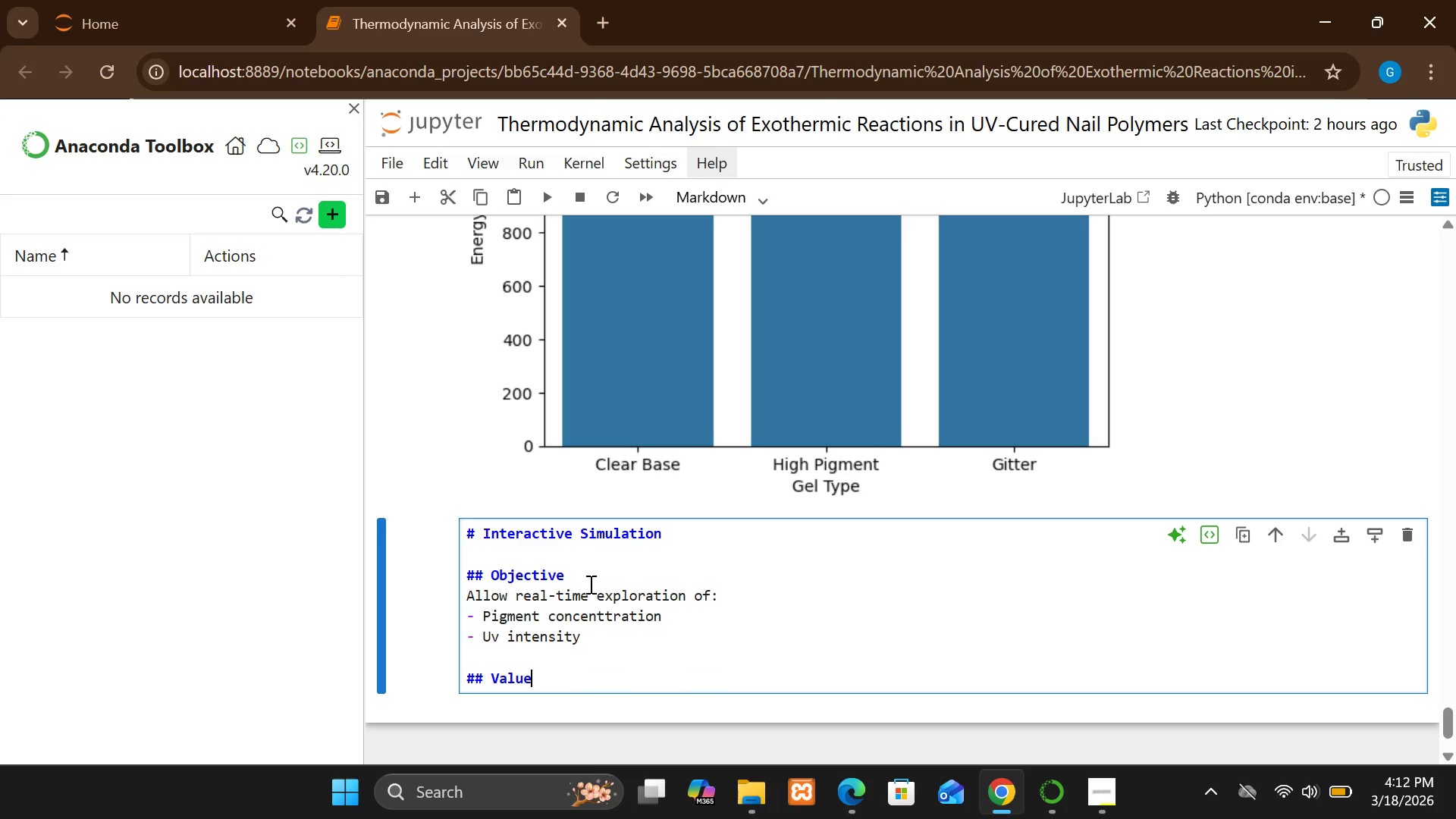 
key(Enter)
 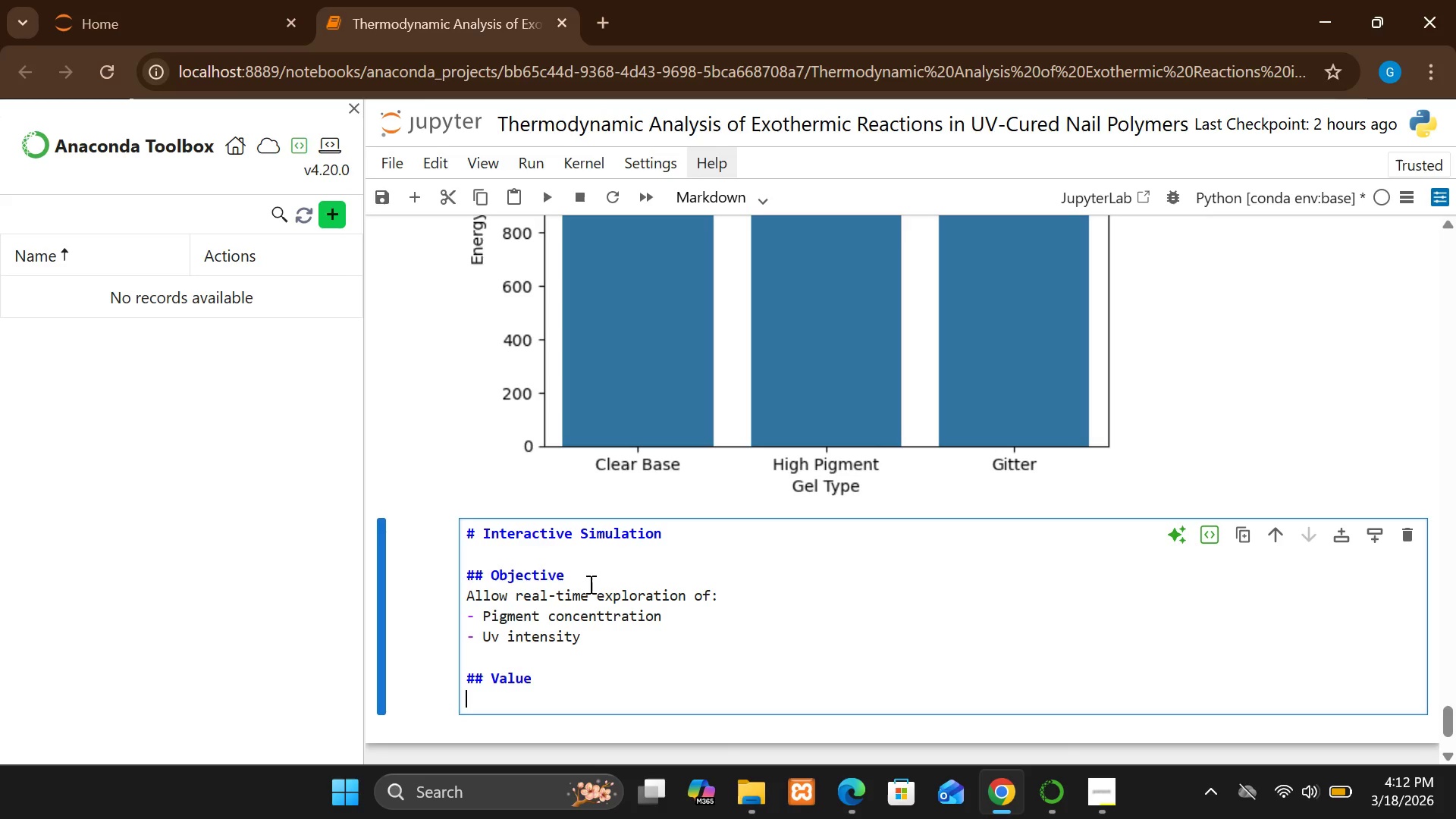 
type(Enables R)
 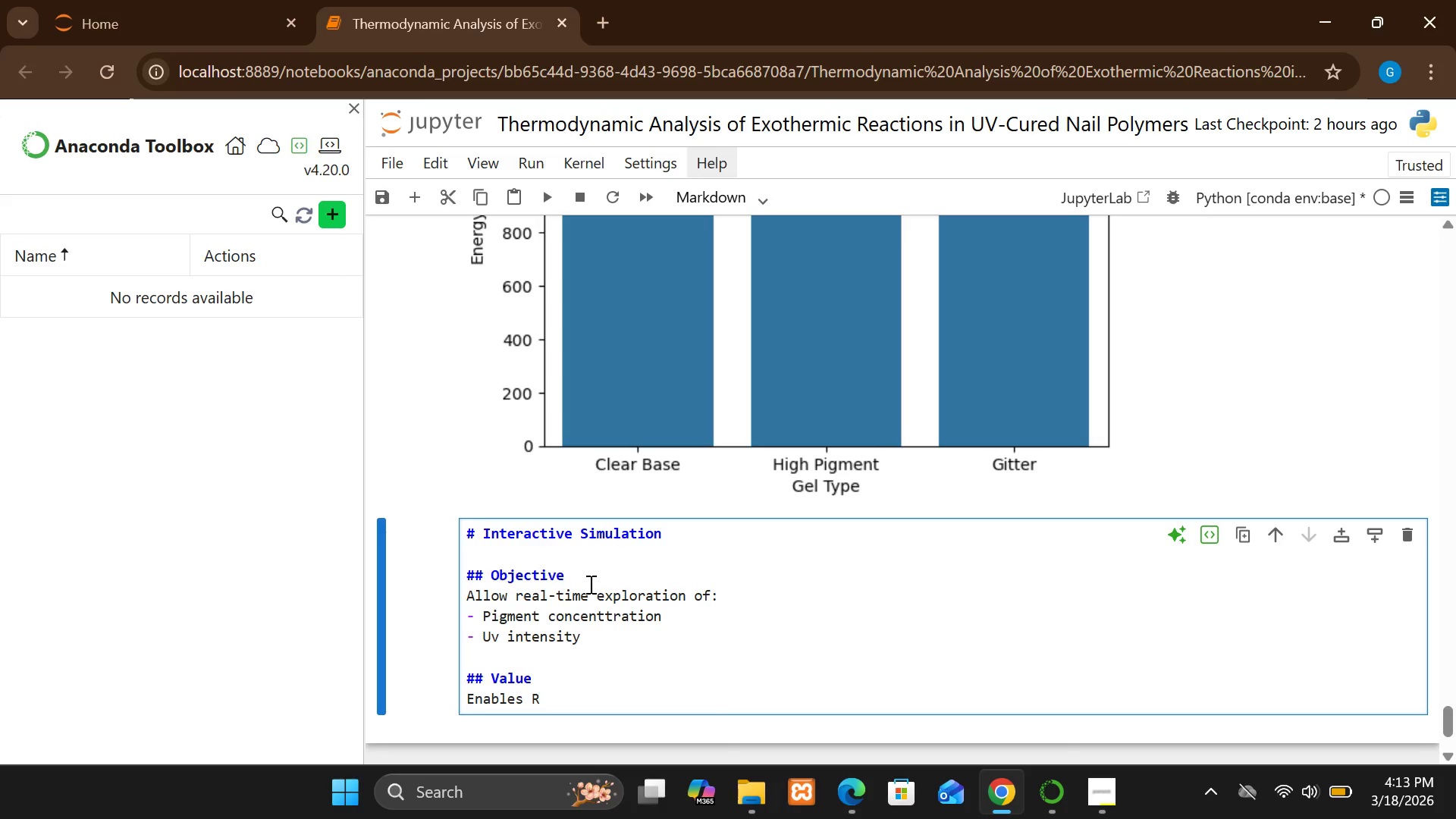 
type(&D tean)
key(Backspace)
type(ms to:)
 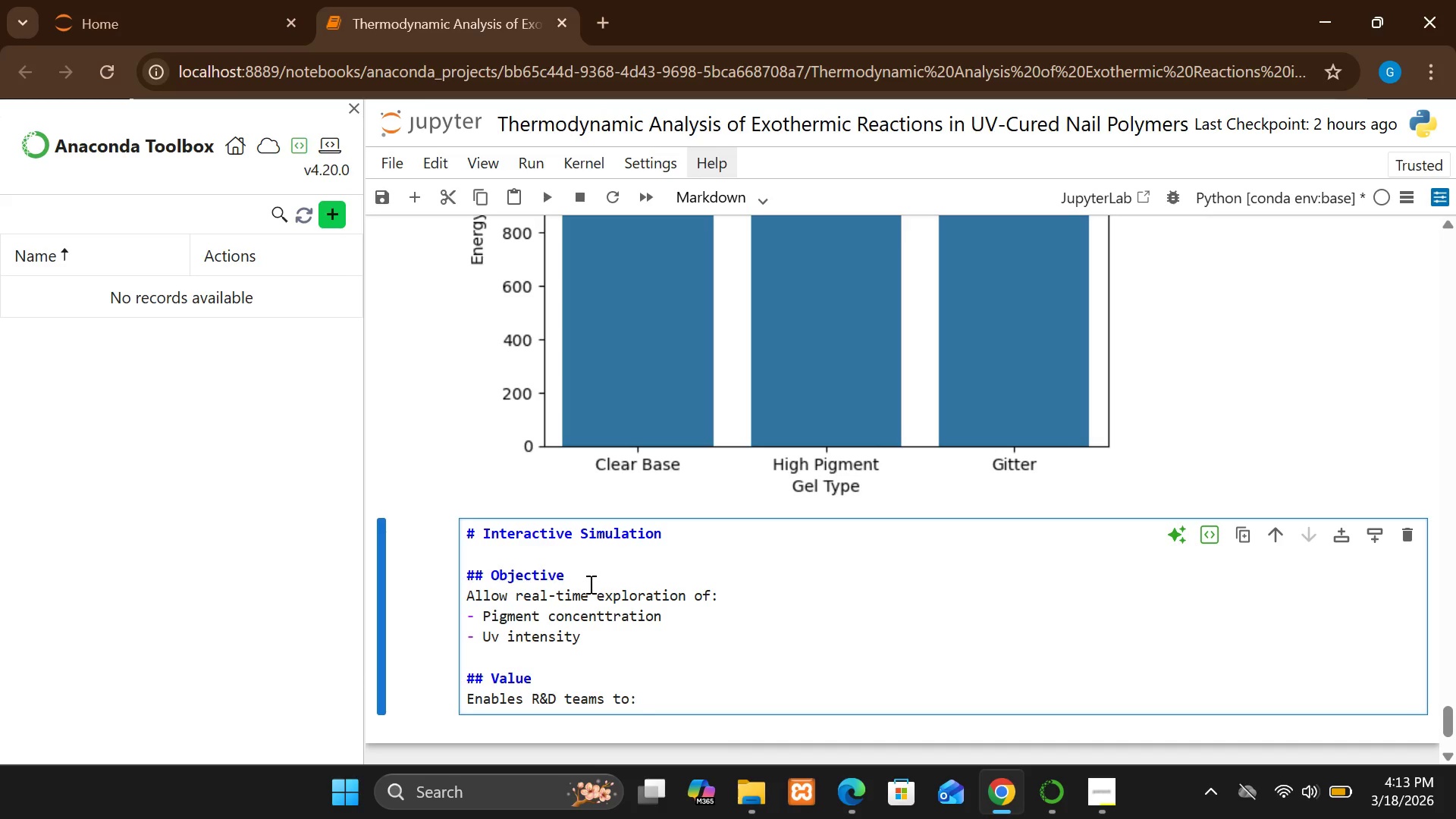 
key(Enter)
 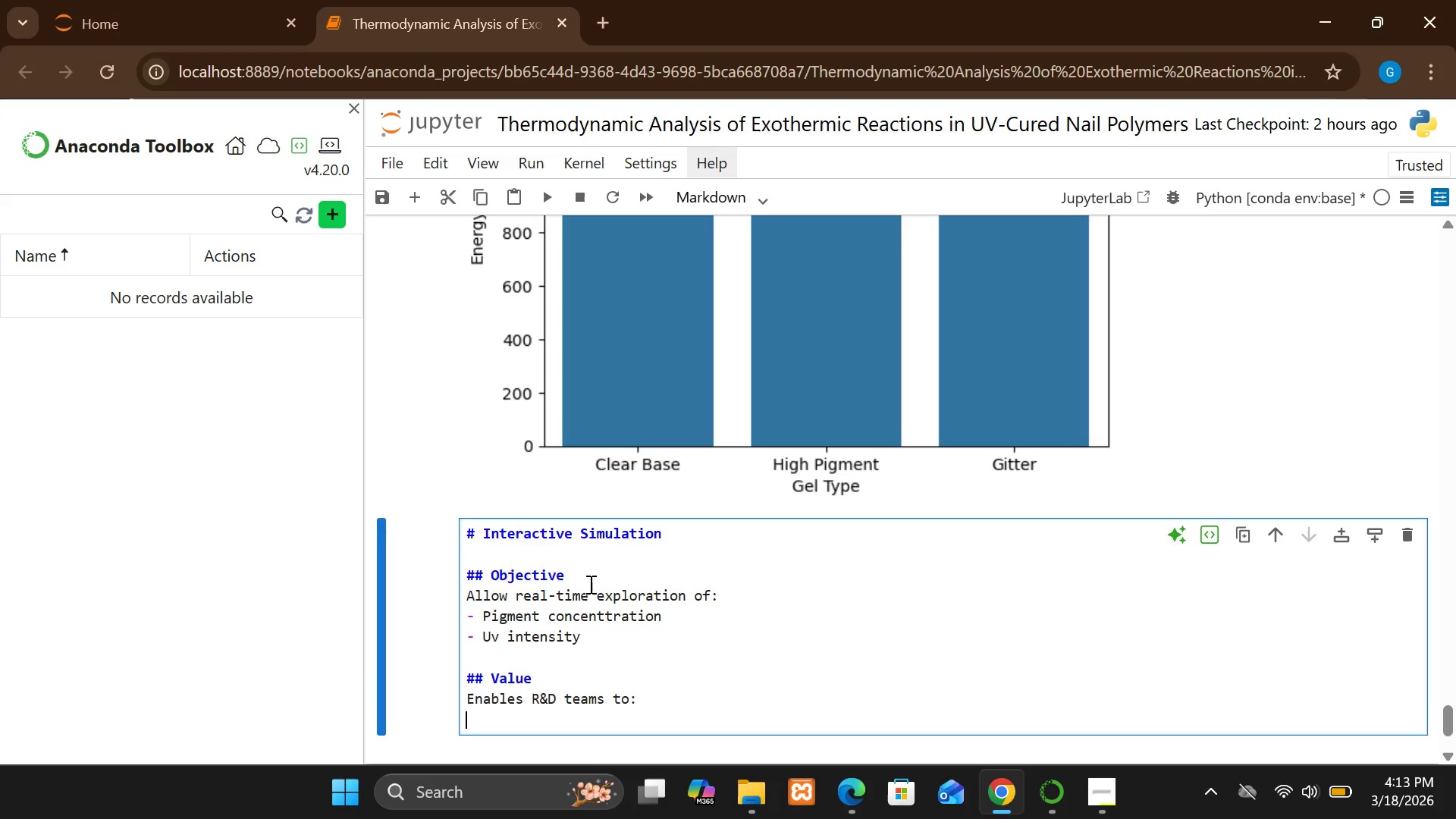 
type(- Test formulations)
 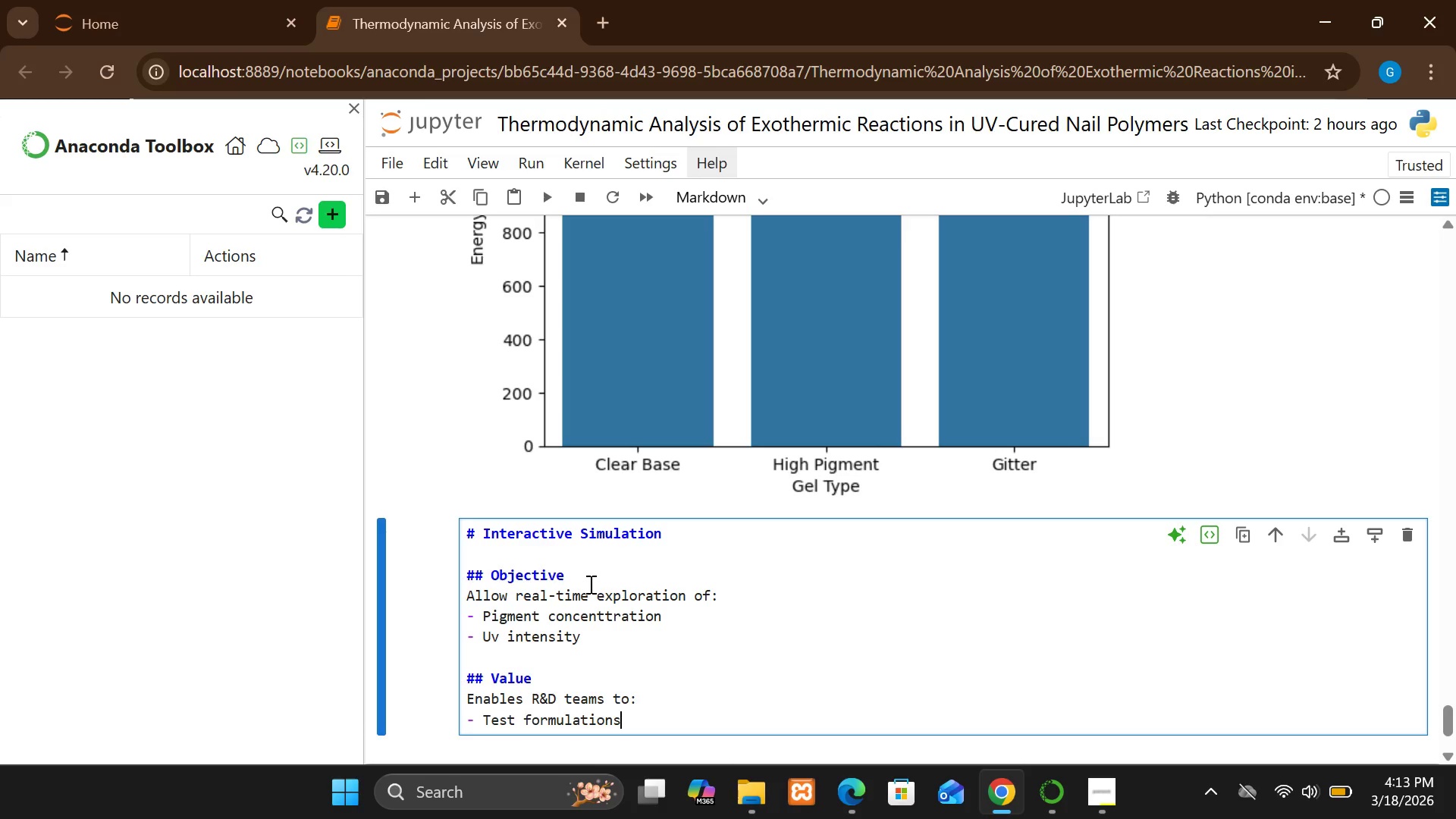 
type( instantly)
 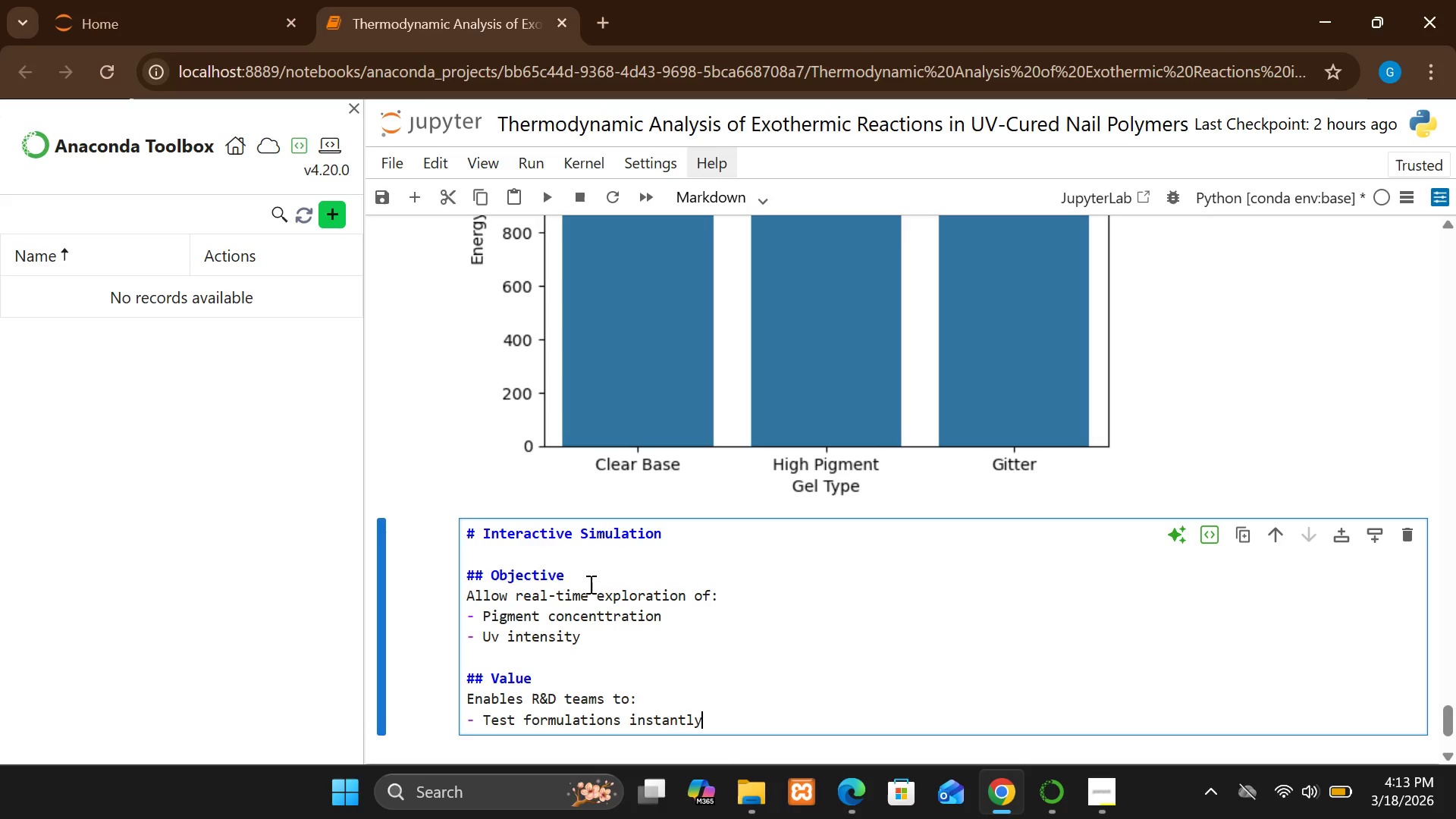 
key(Enter)
 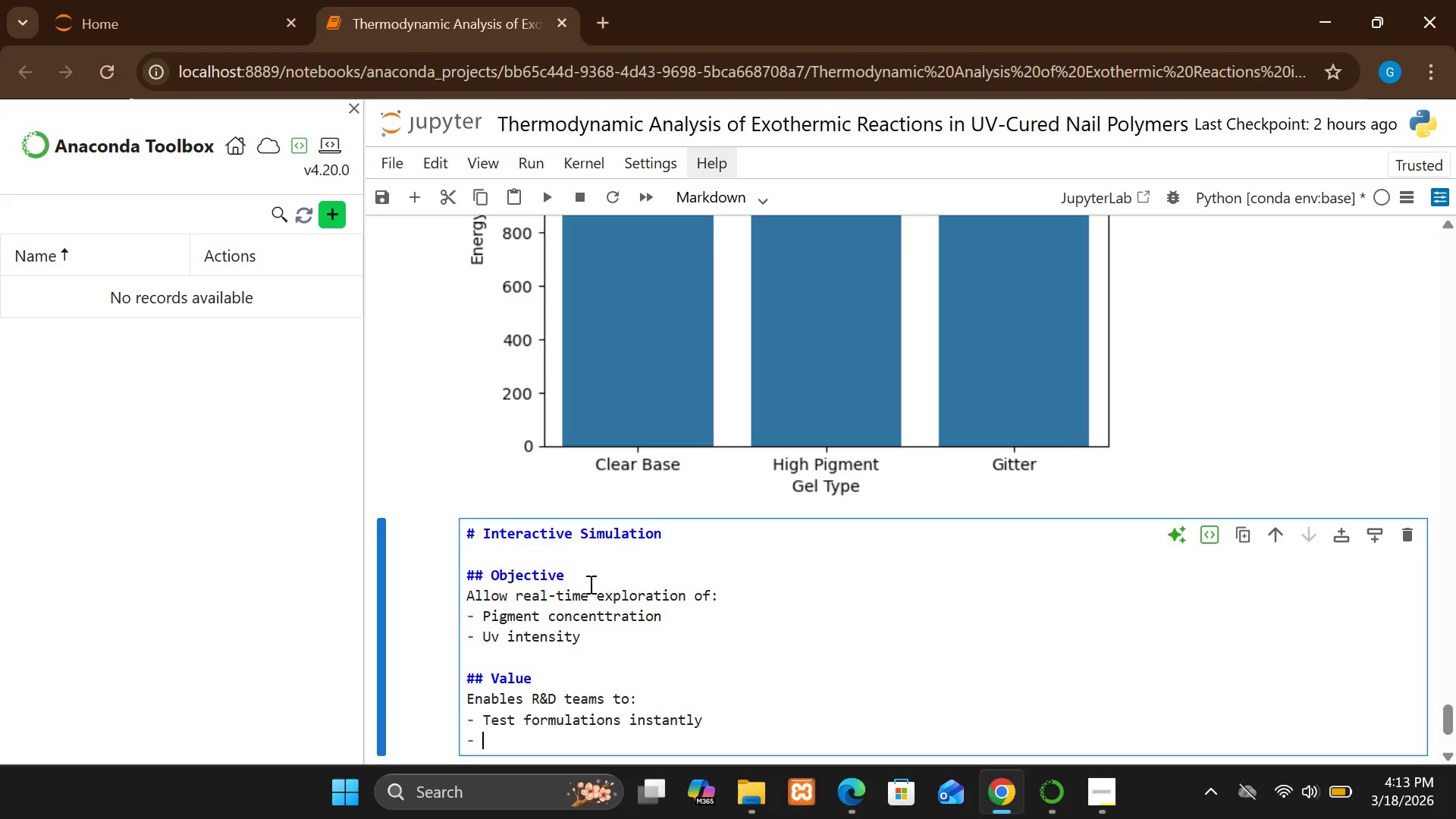 
type(Reduce)
 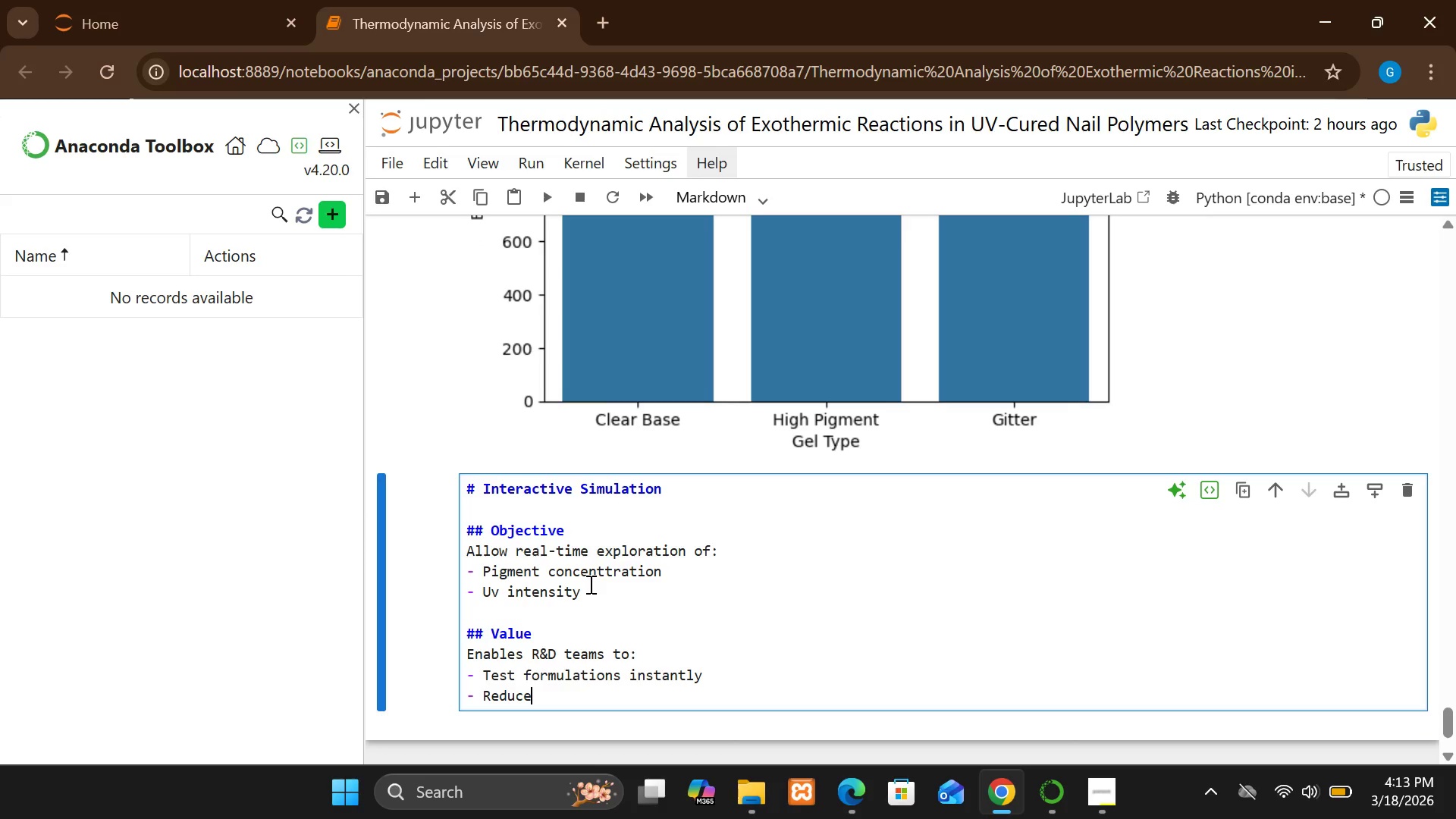 
type(  lab )
 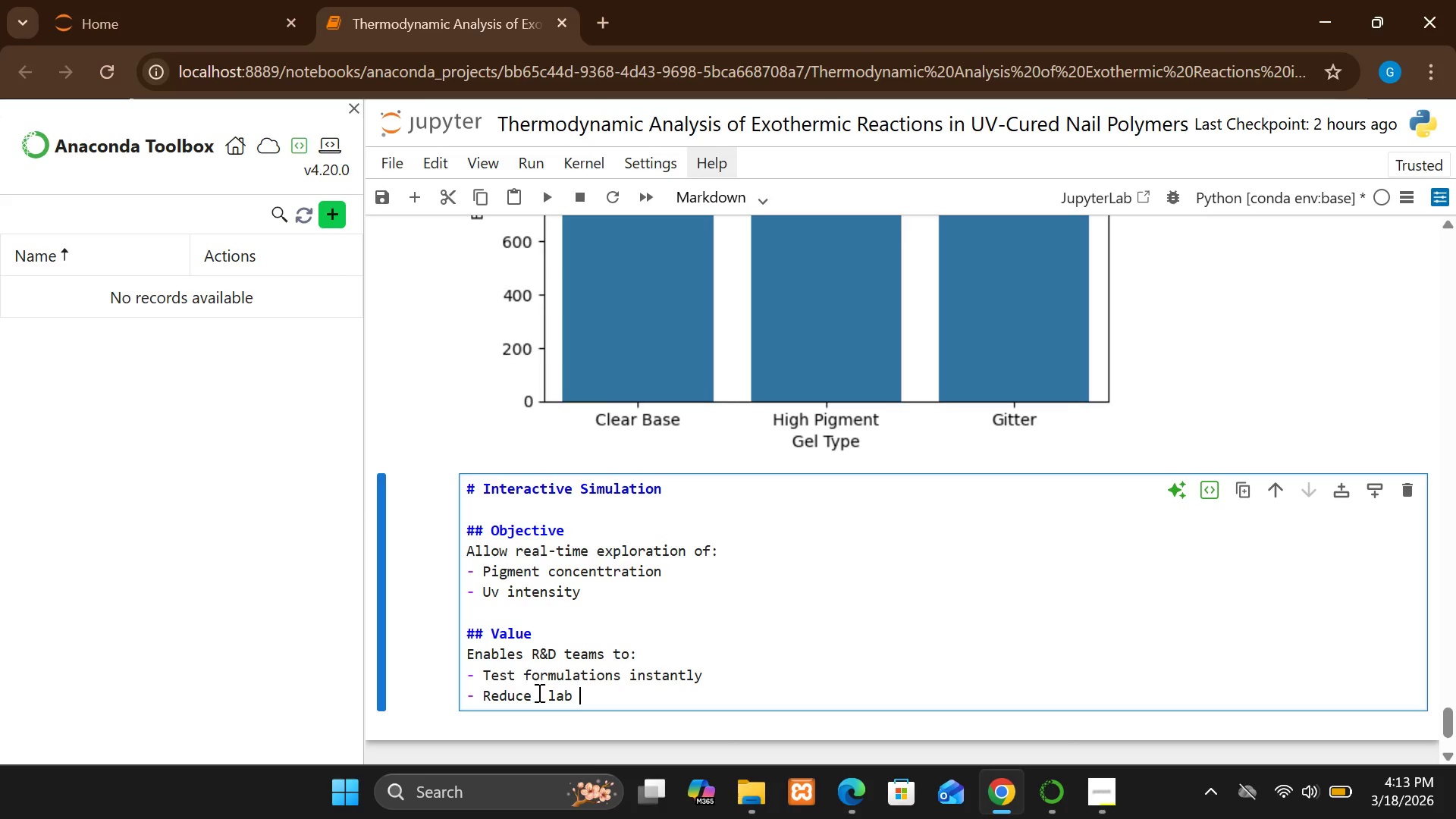 
left_click([550, 692])
 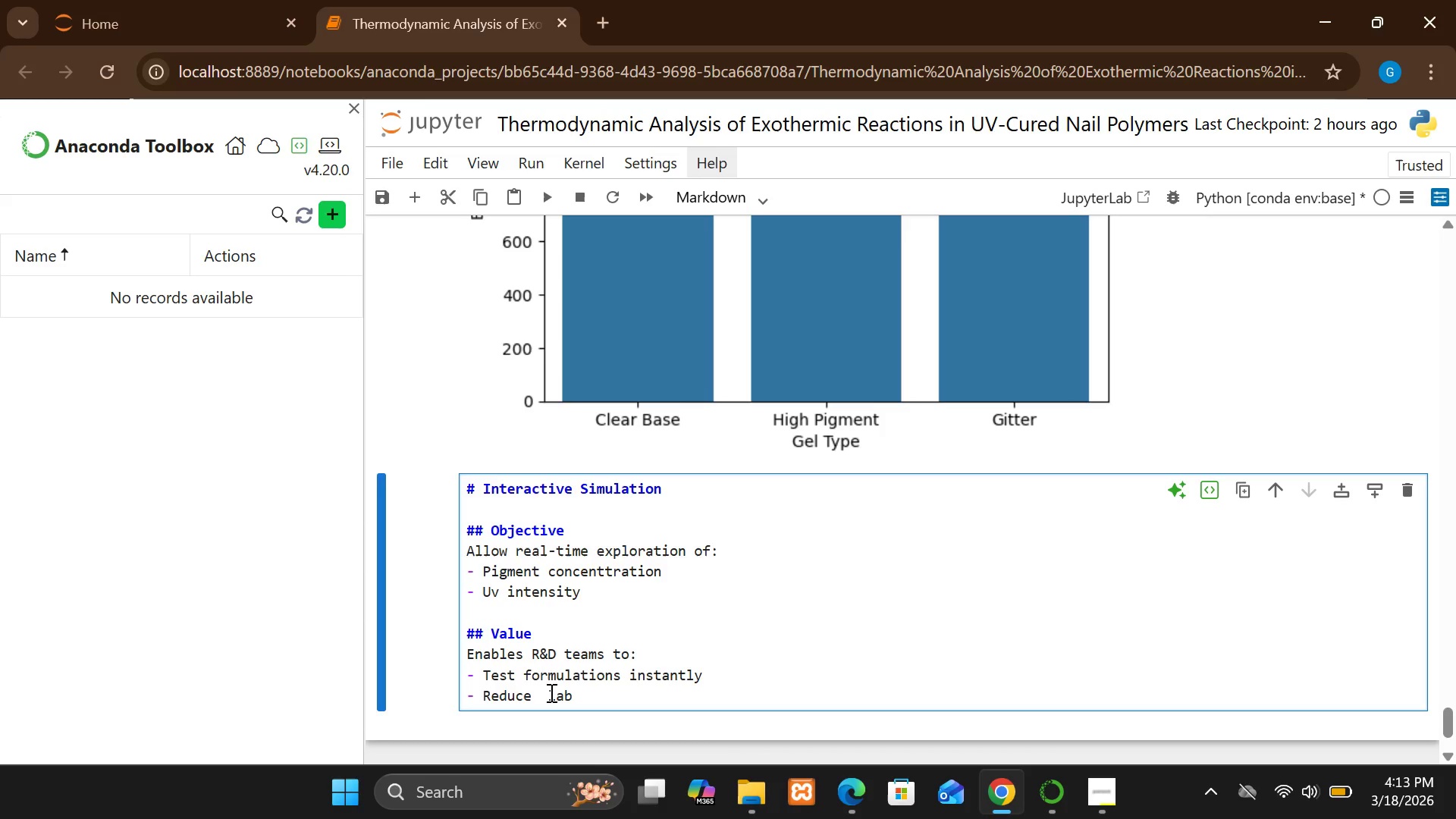 
key(Backspace)
 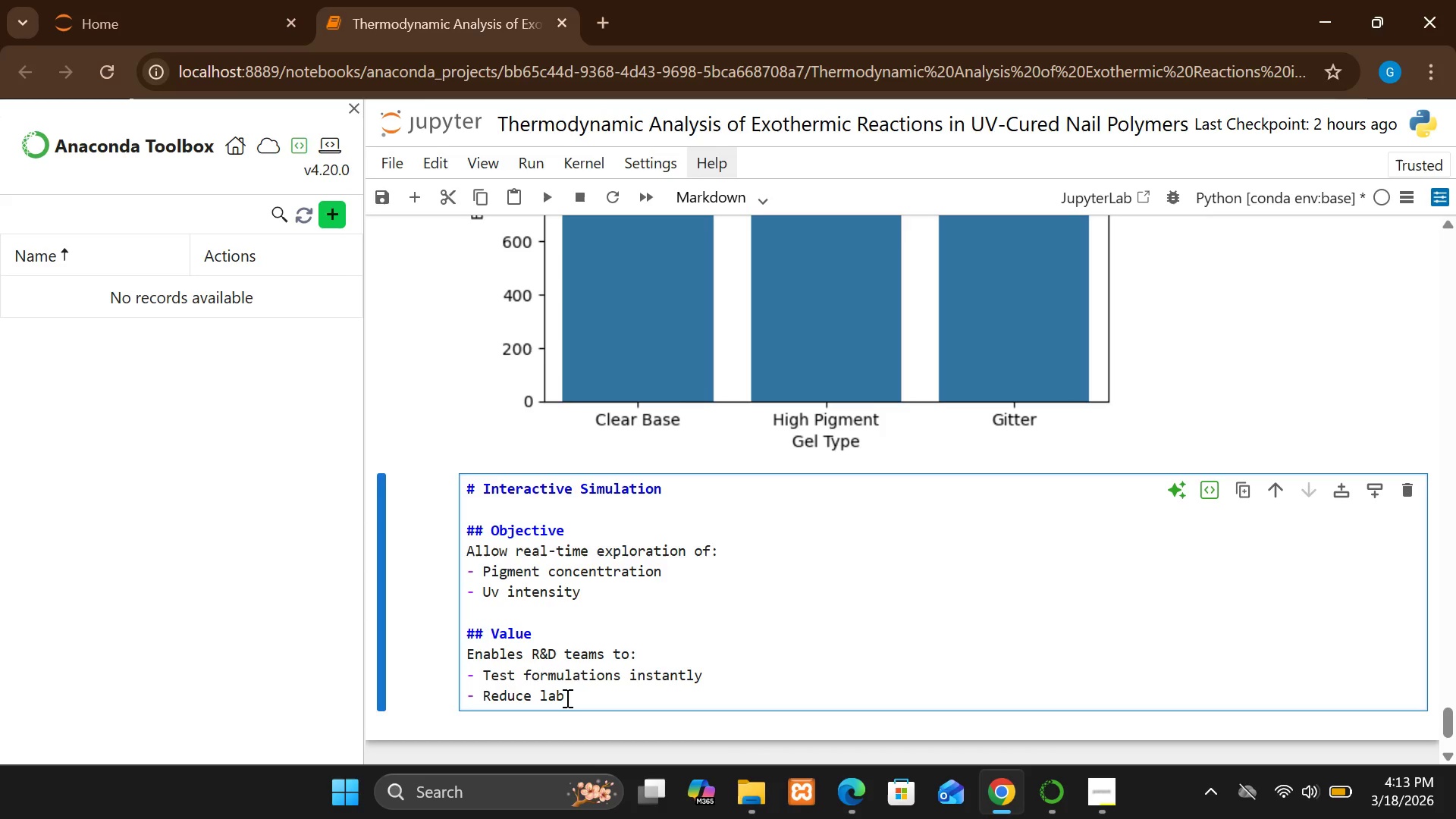 
left_click([571, 698])
 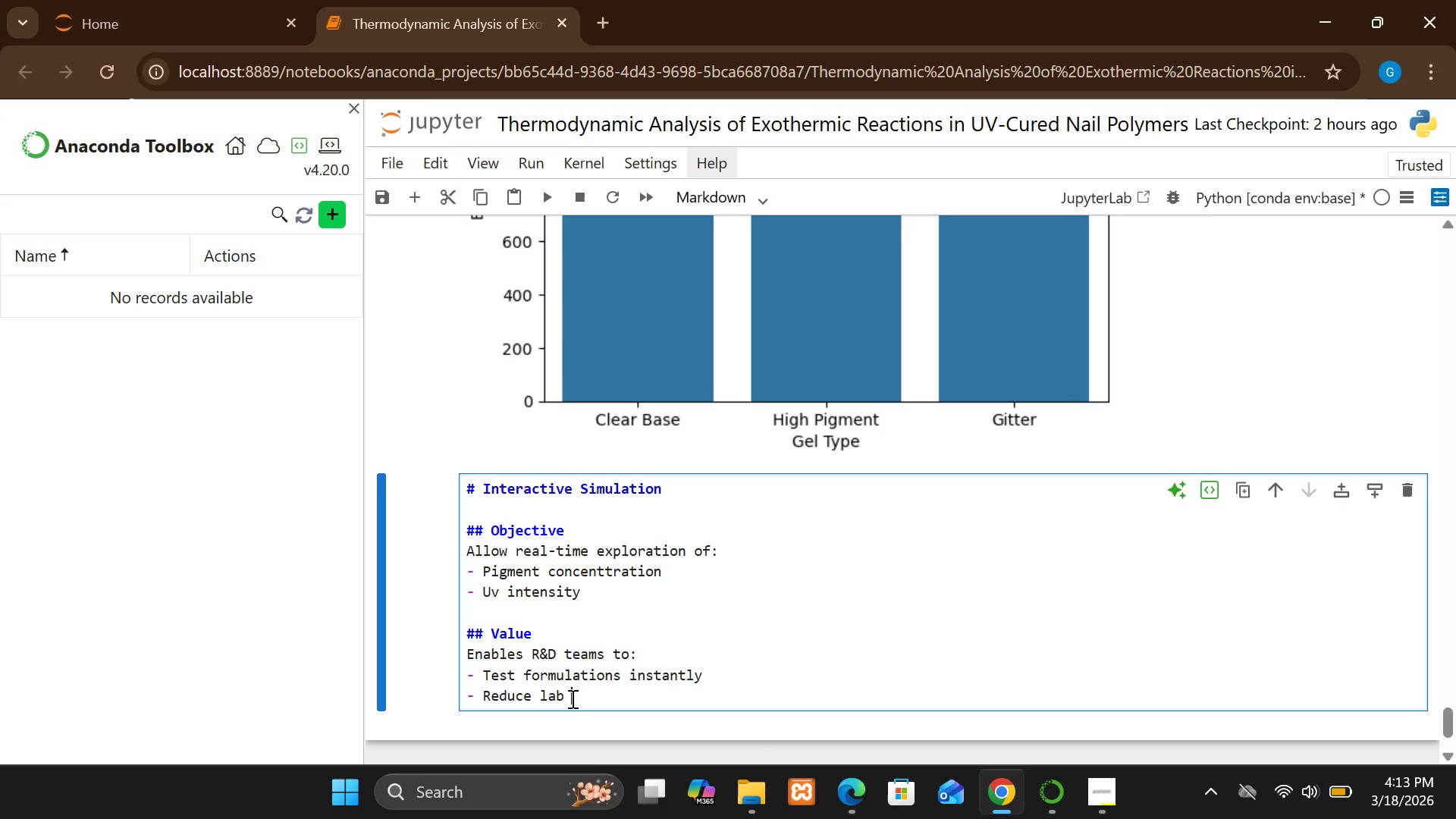 
type(costs)
 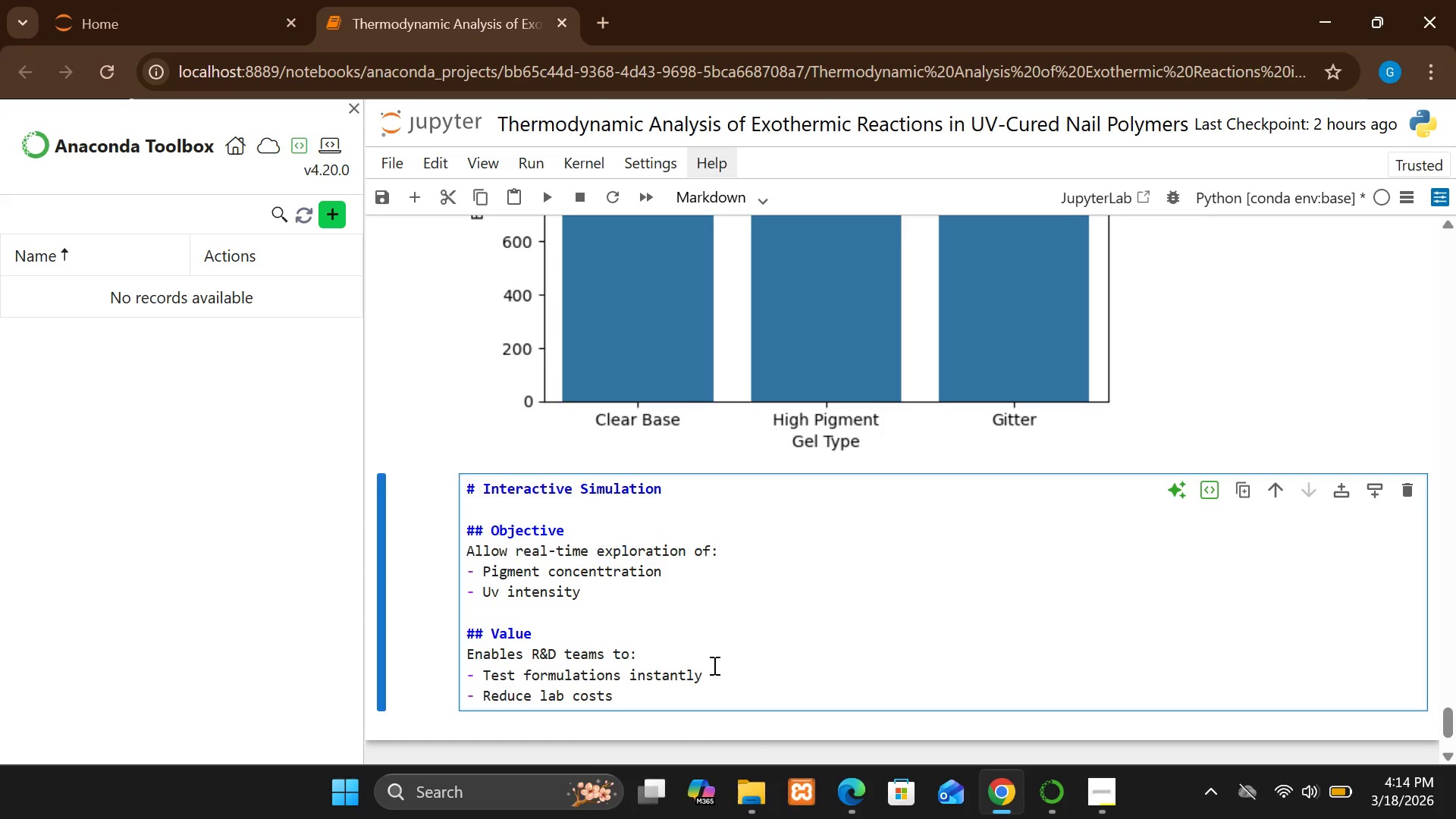 
key(Shift+ShiftRight)
 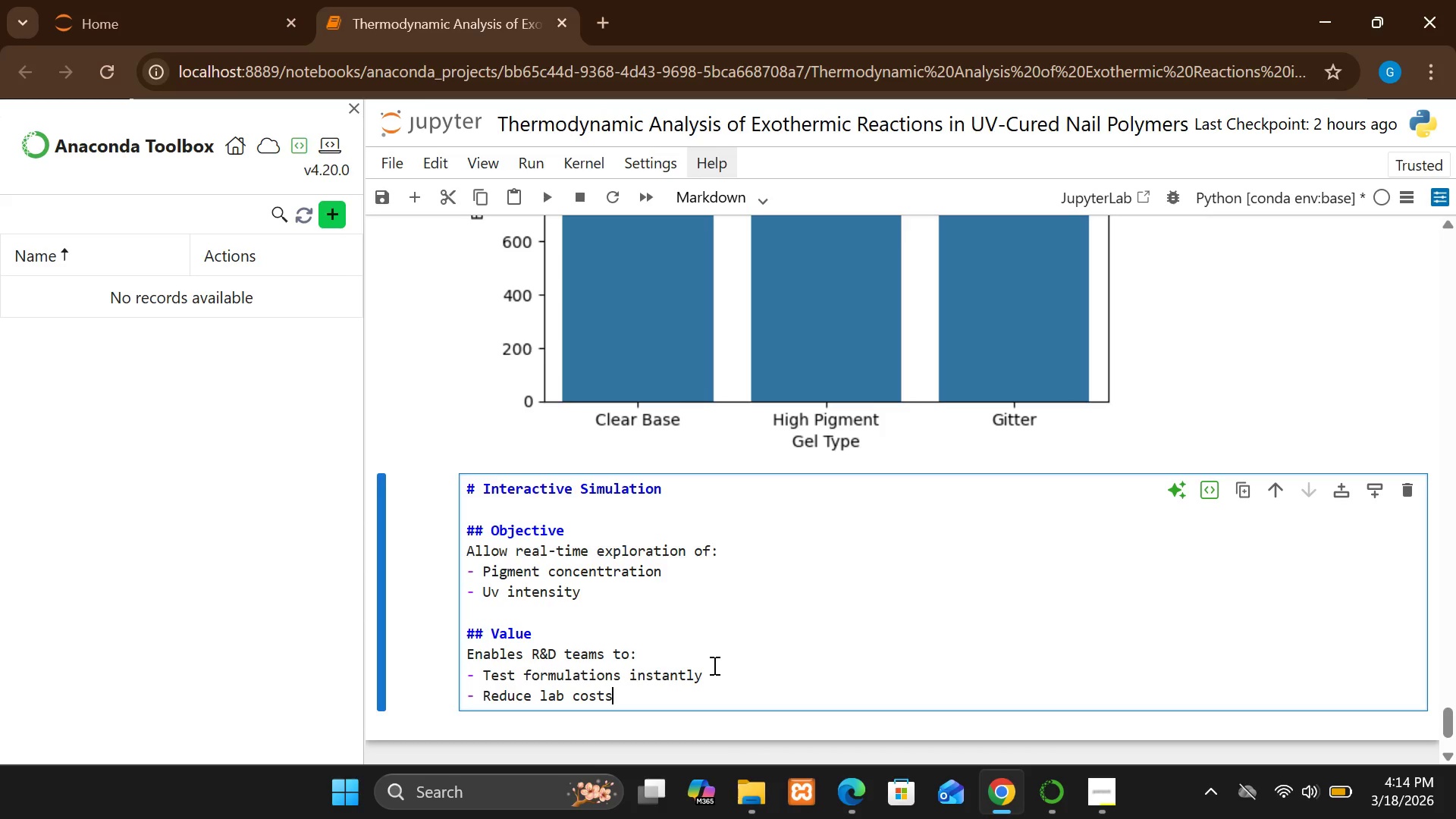 
key(Shift+Enter)
 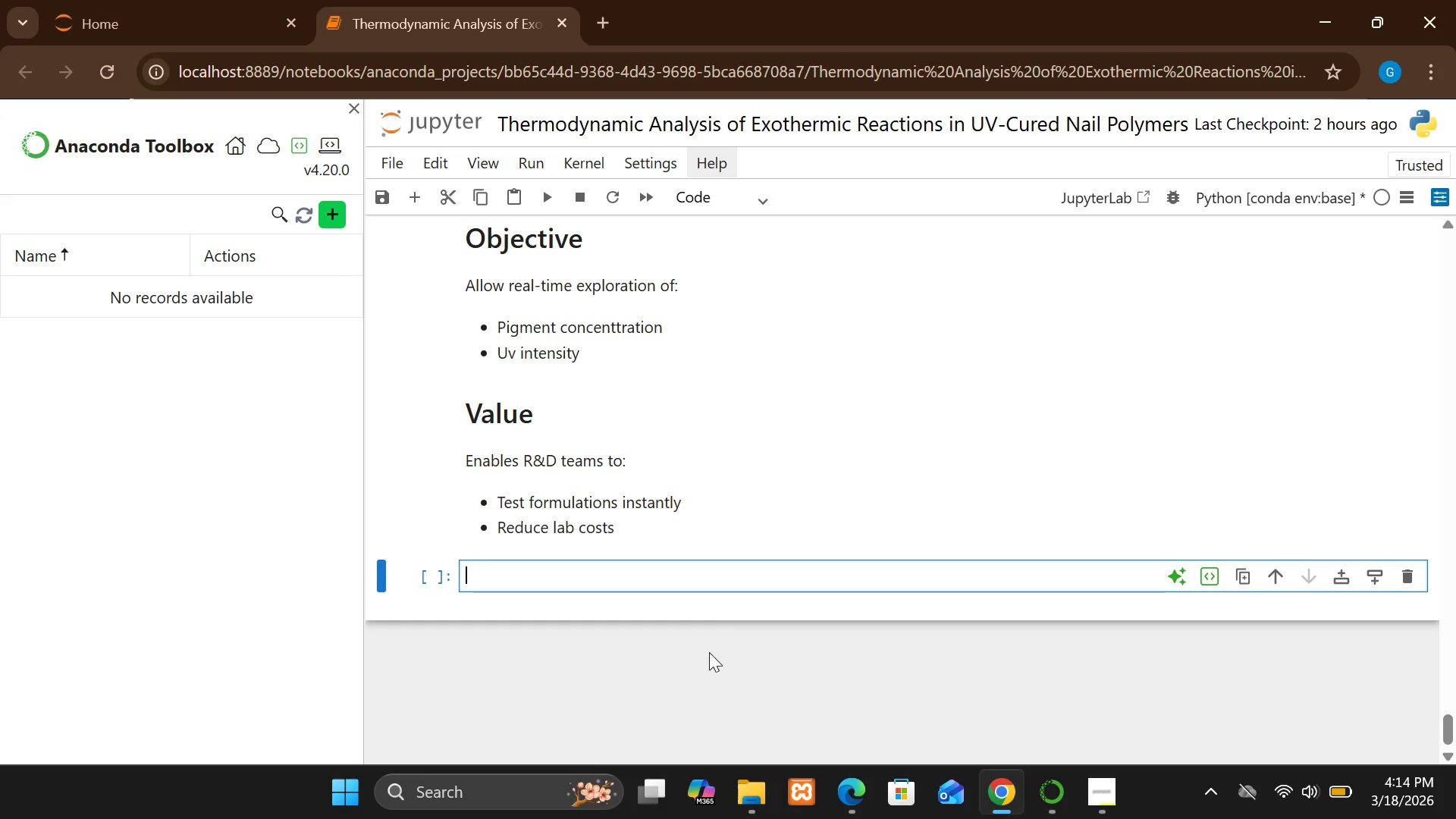 
left_click([683, 573])
 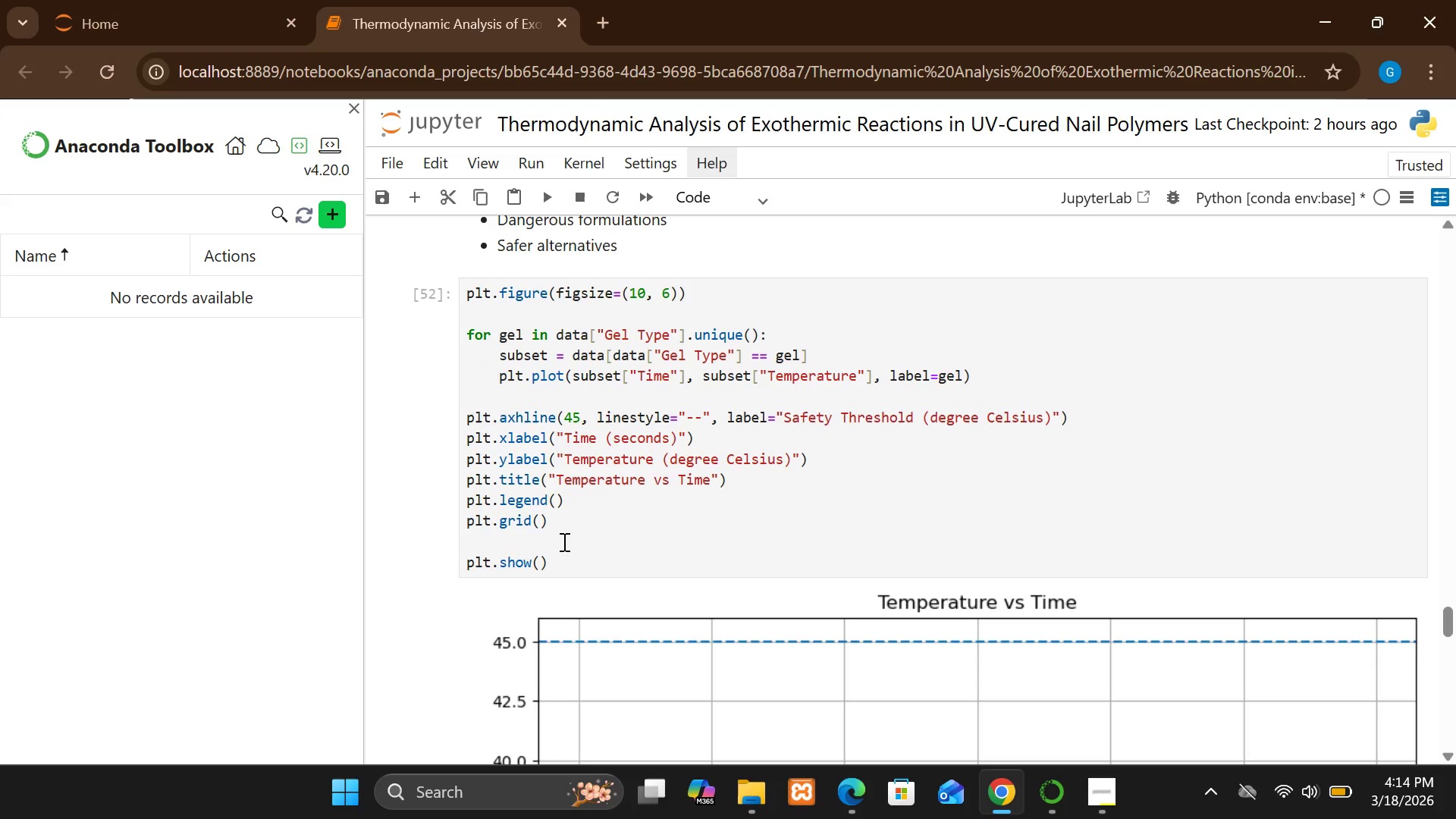 
wait(33.34)
 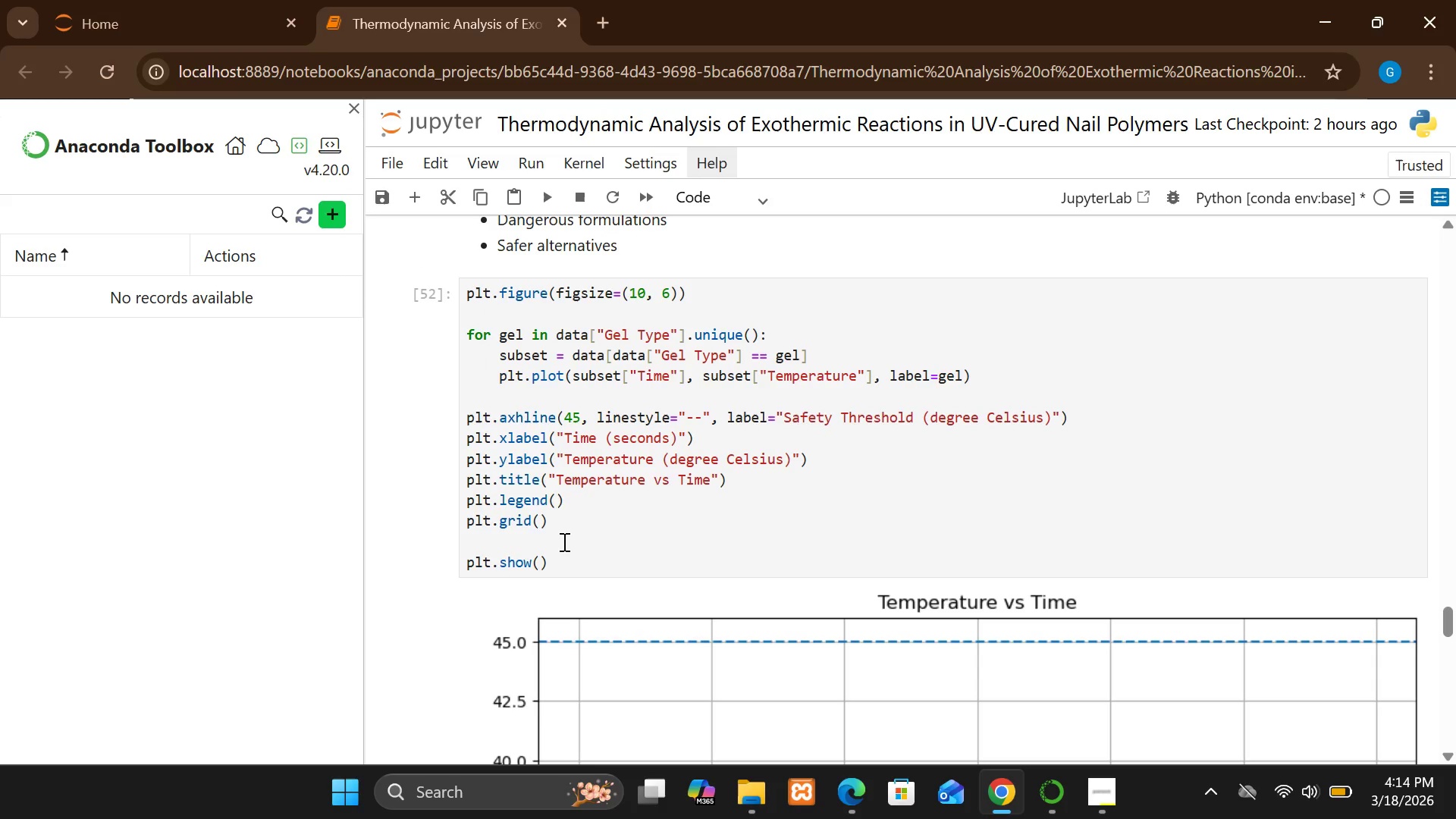 
left_click_drag(start_coordinate=[753, 482], to_coordinate=[449, 405])
 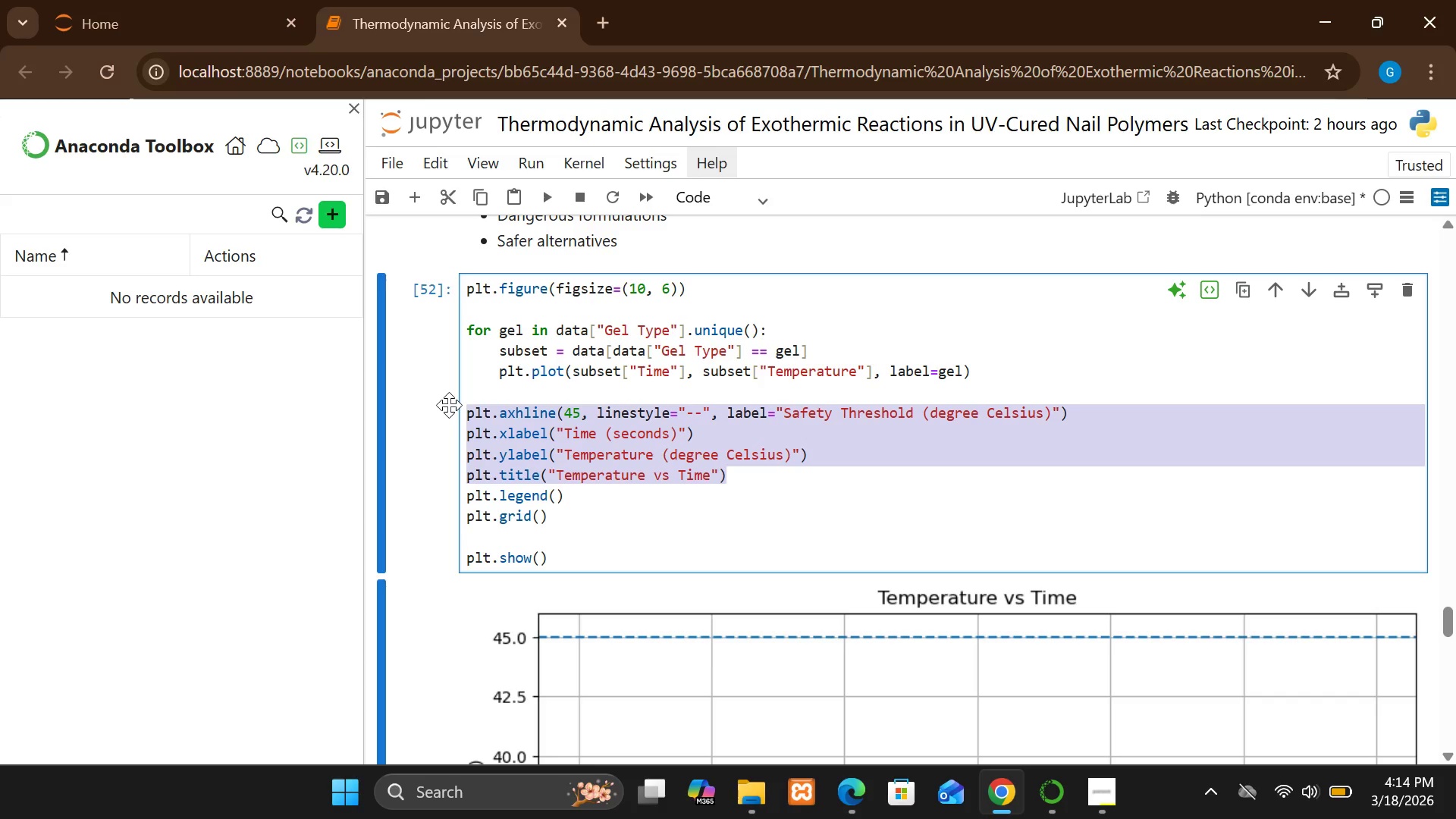 
key(Control+C)
 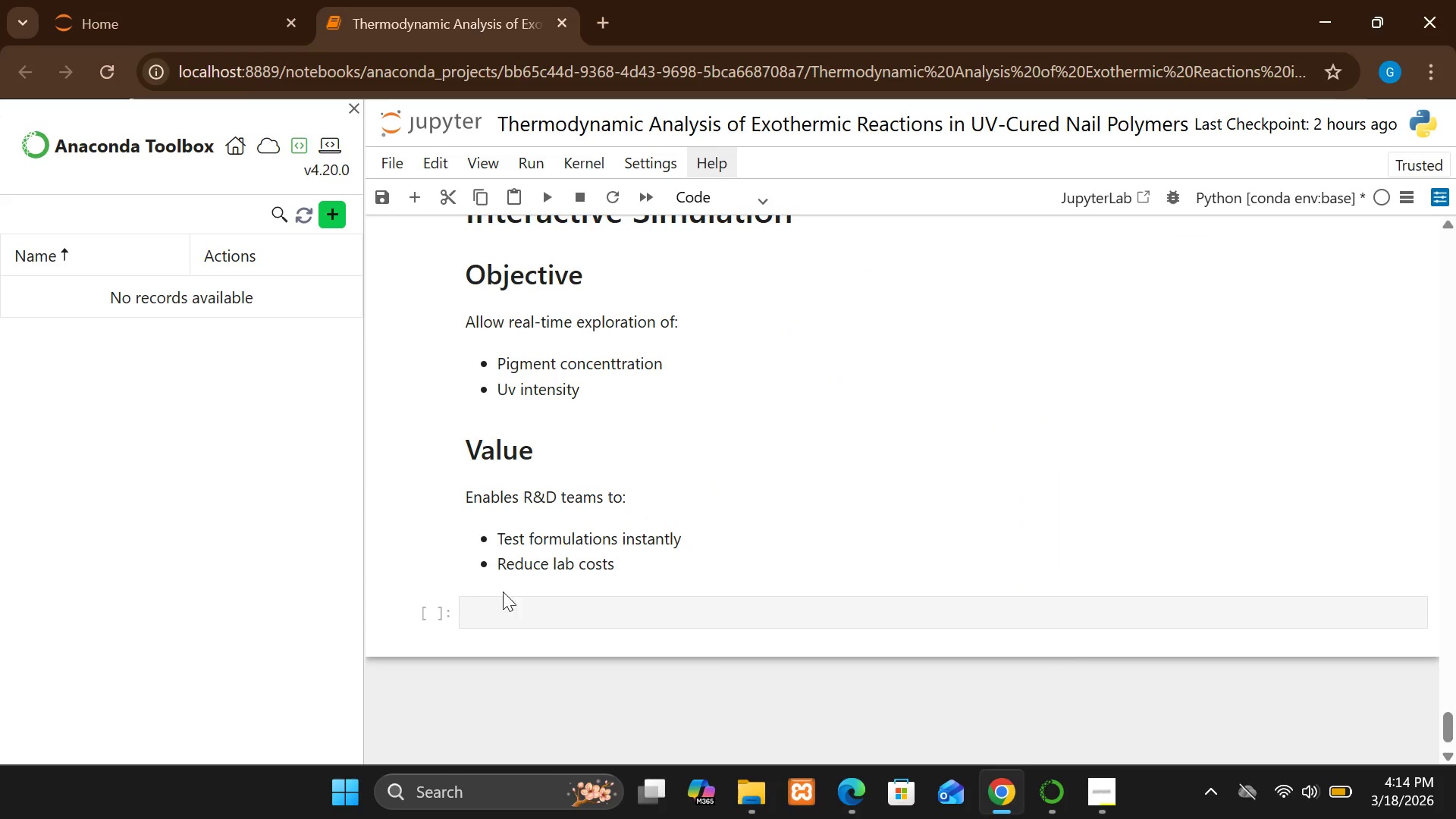 
left_click([507, 604])
 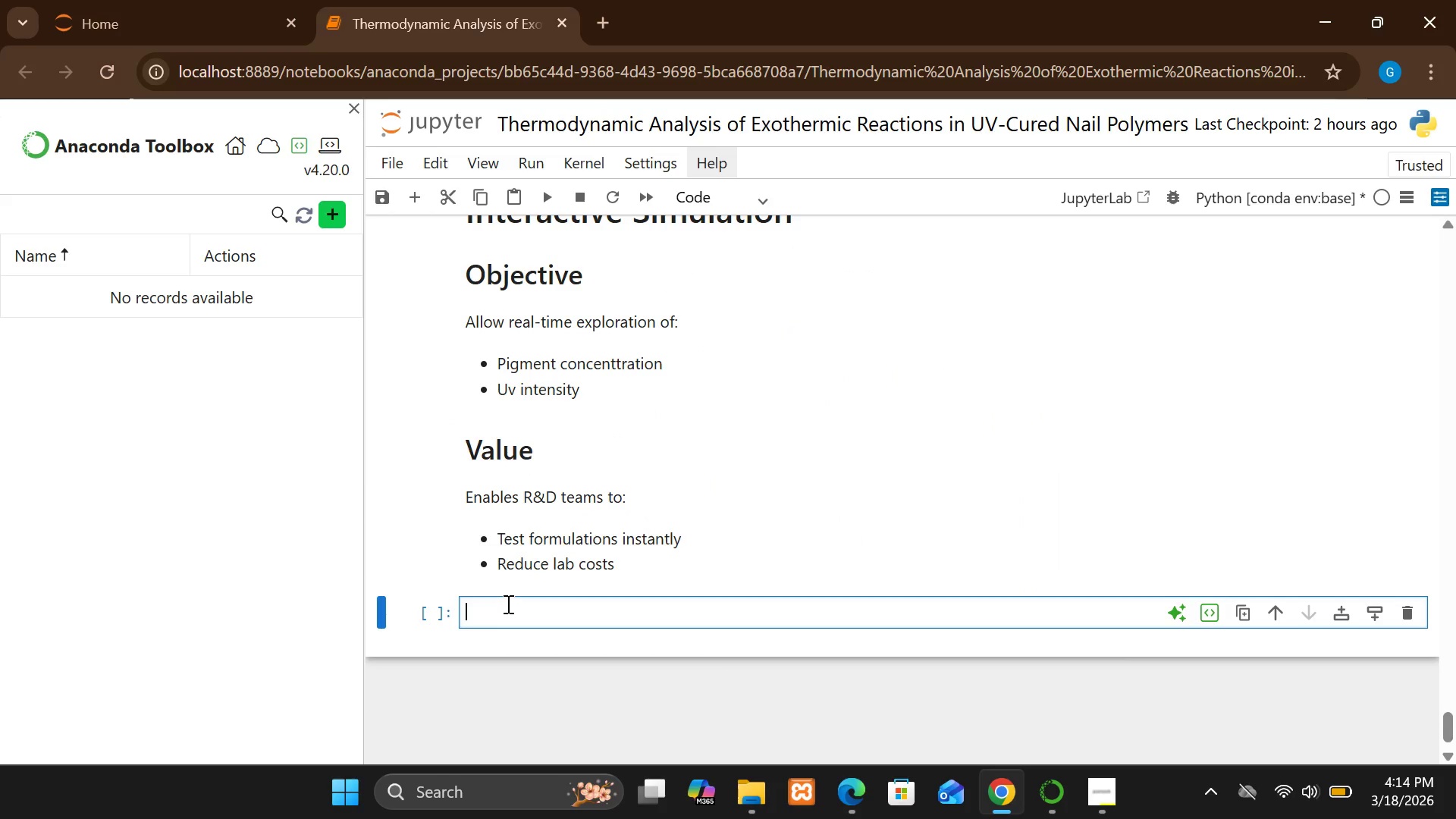 
key(Control+V)
 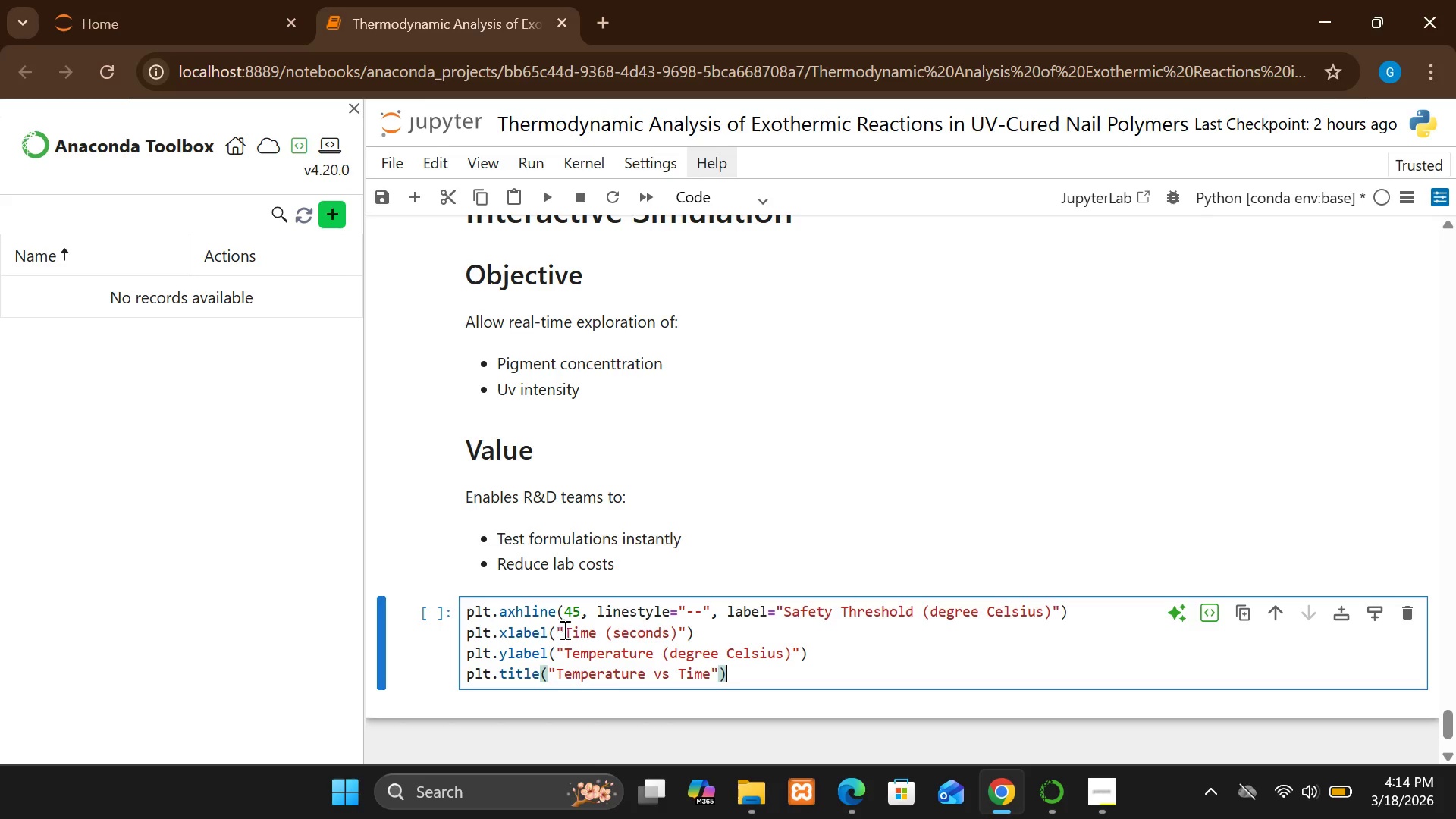 
wait(9.12)
 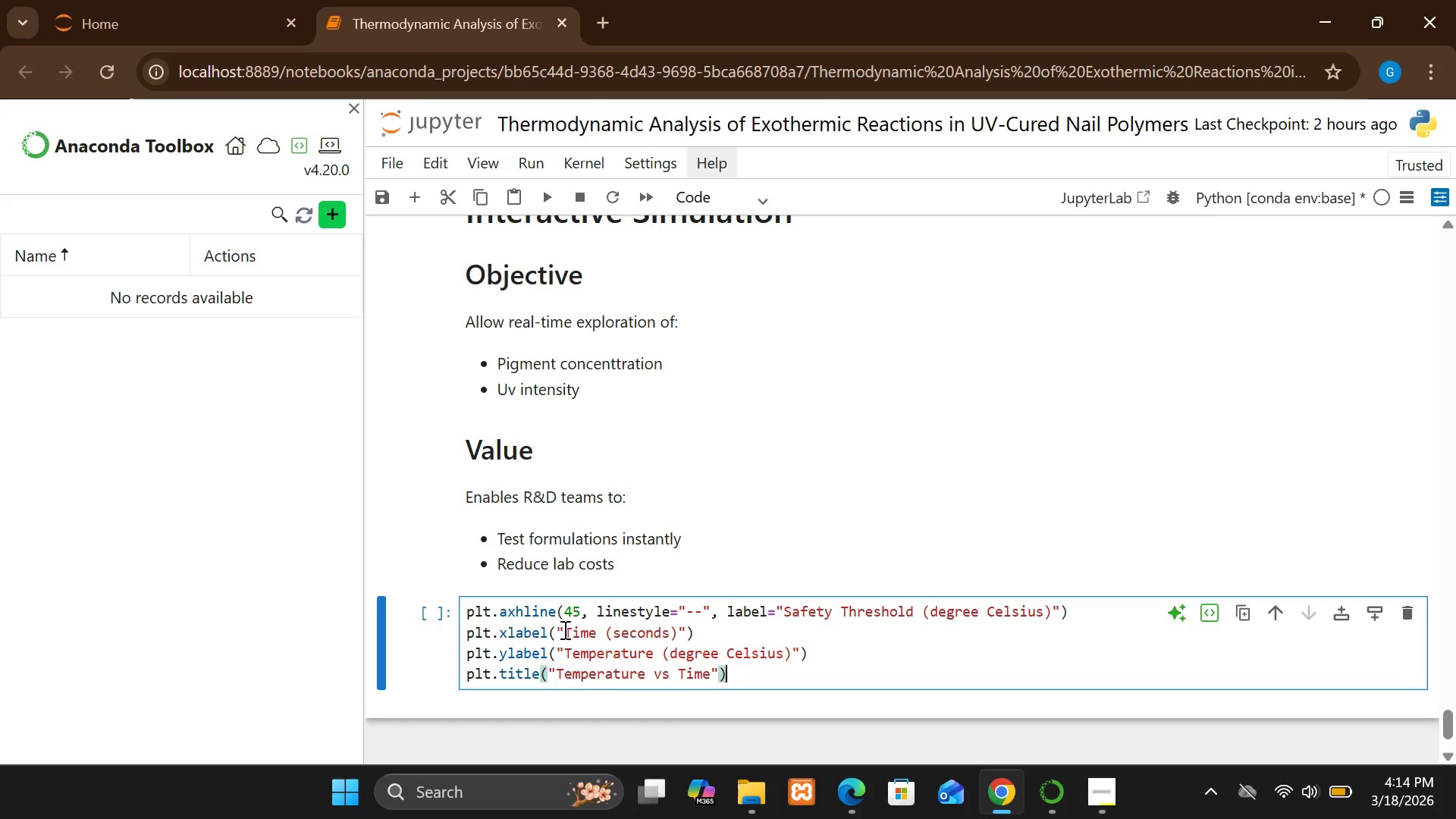 
left_click([465, 613])
 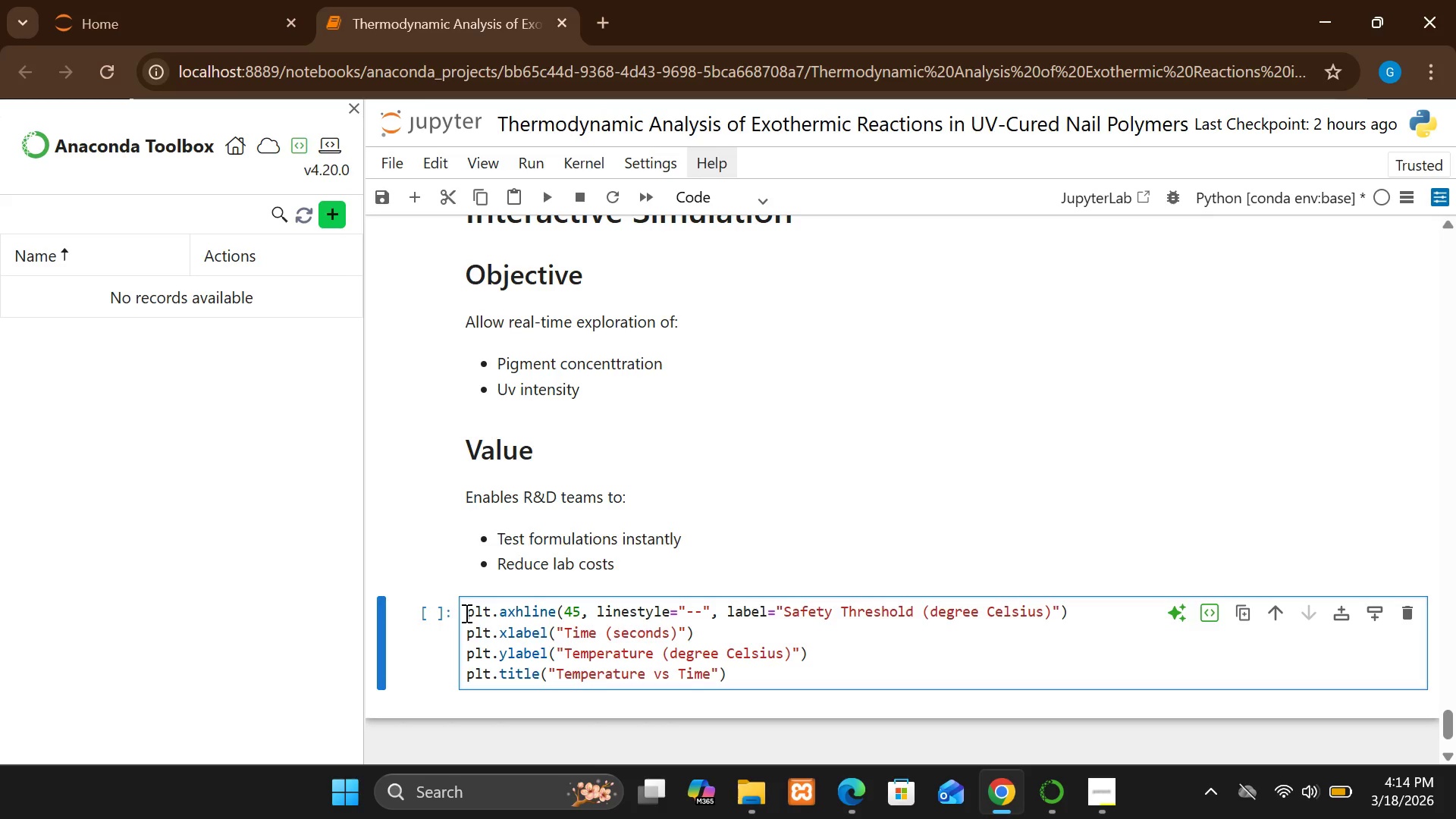 
type(def)
 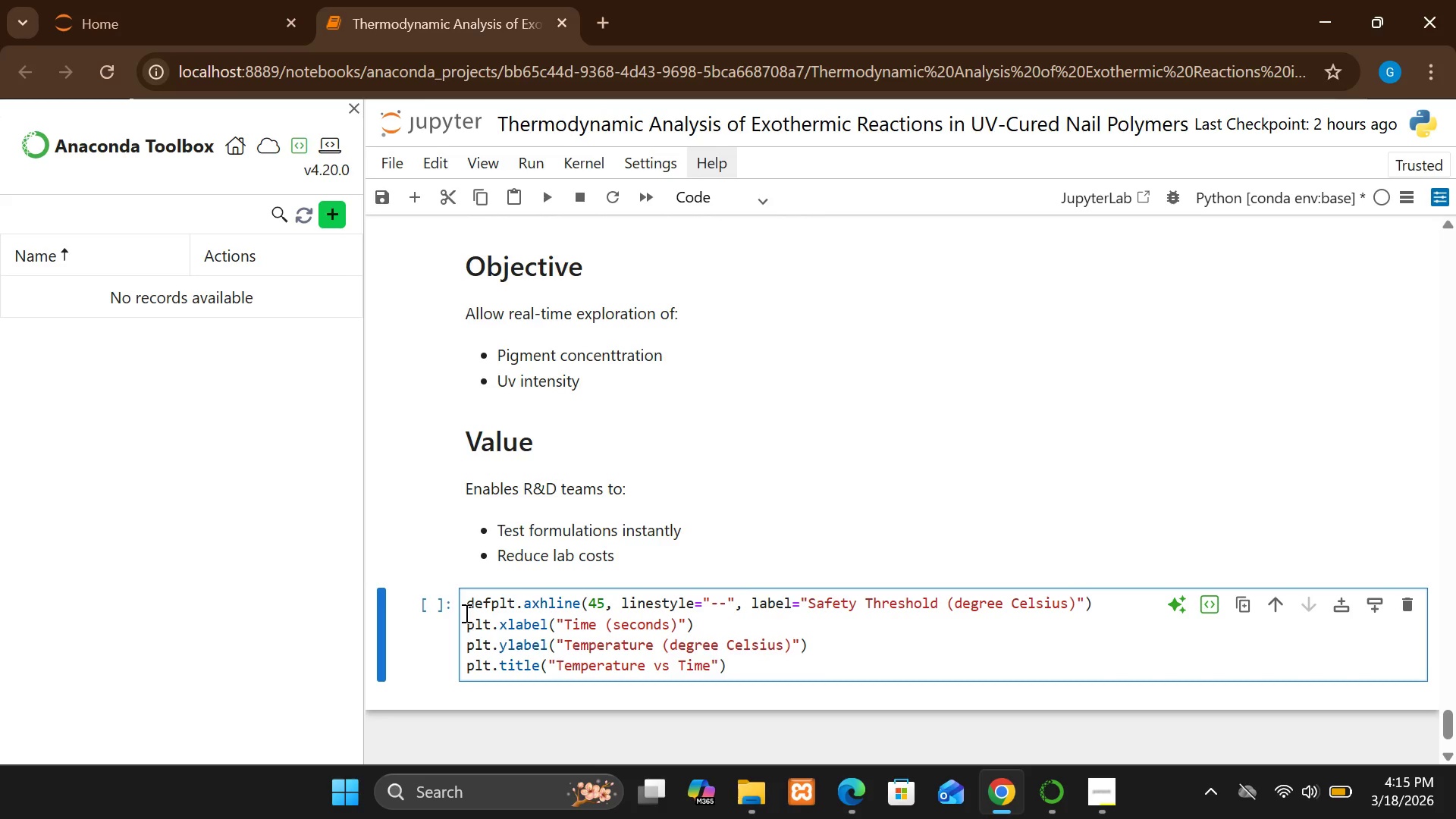 
wait(9.61)
 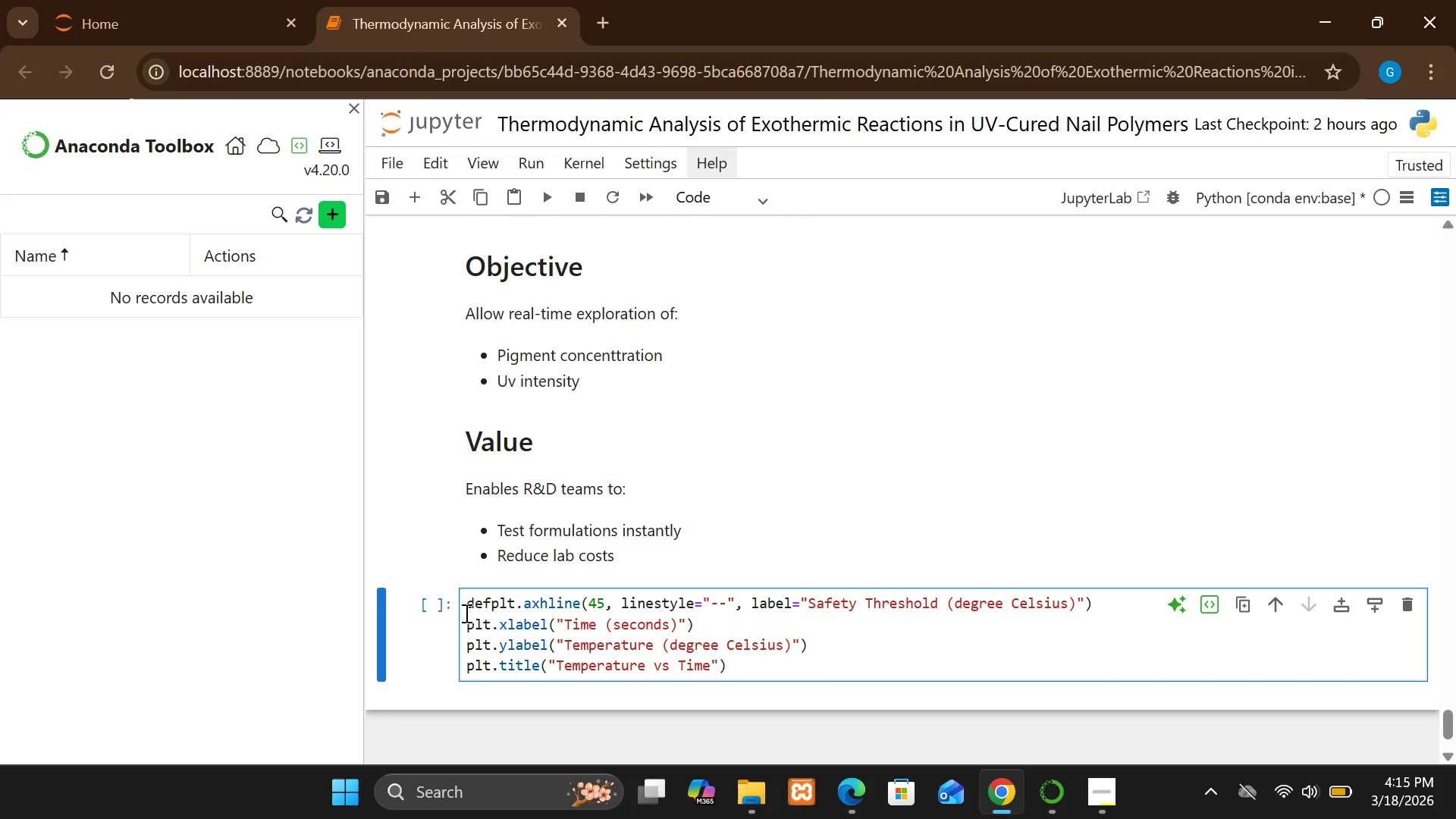 
type( interactive_model)
 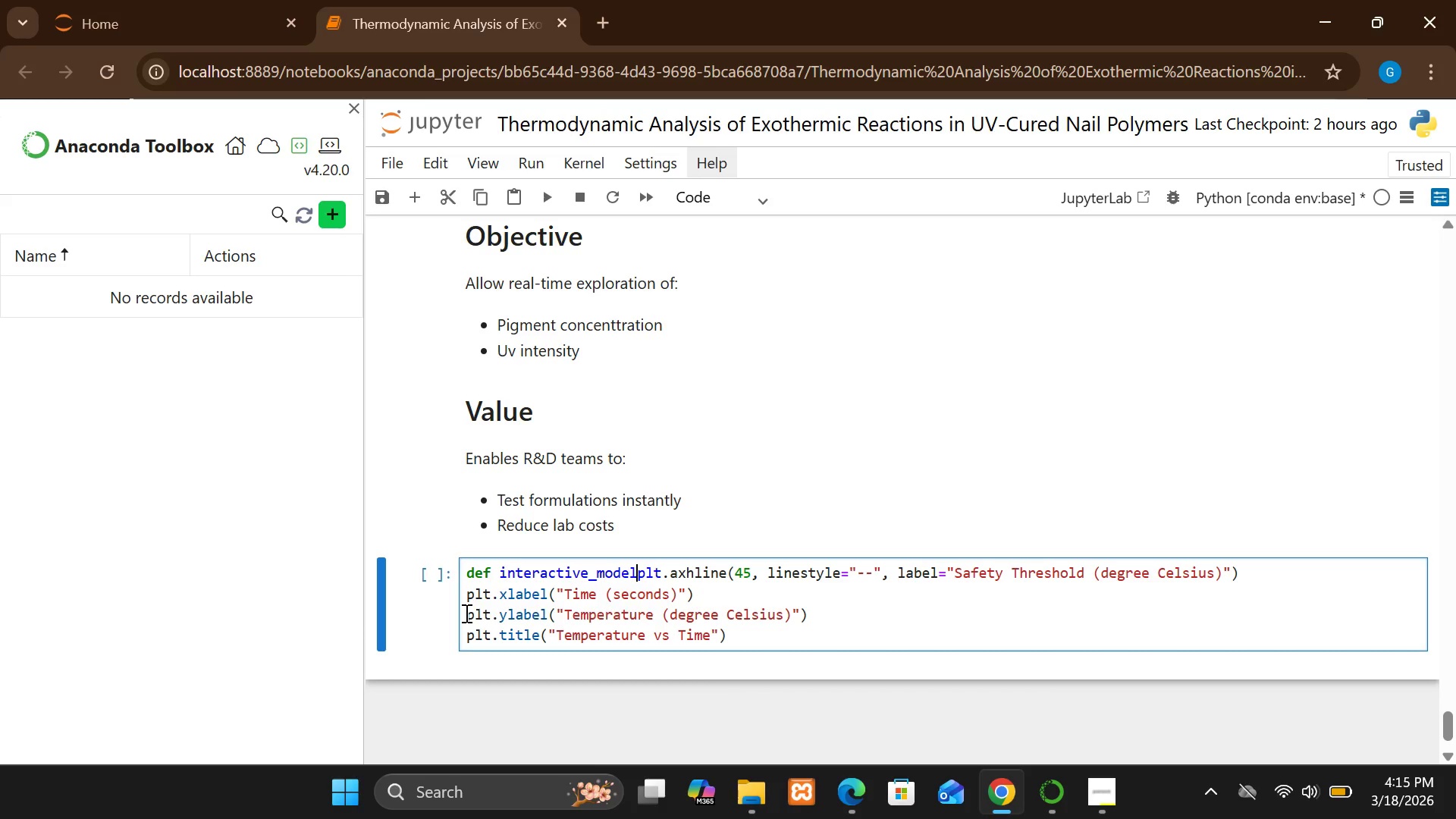 
type((pign=)
key(Backspace)
key(Backspace)
type(ment=1.0, intensity)
 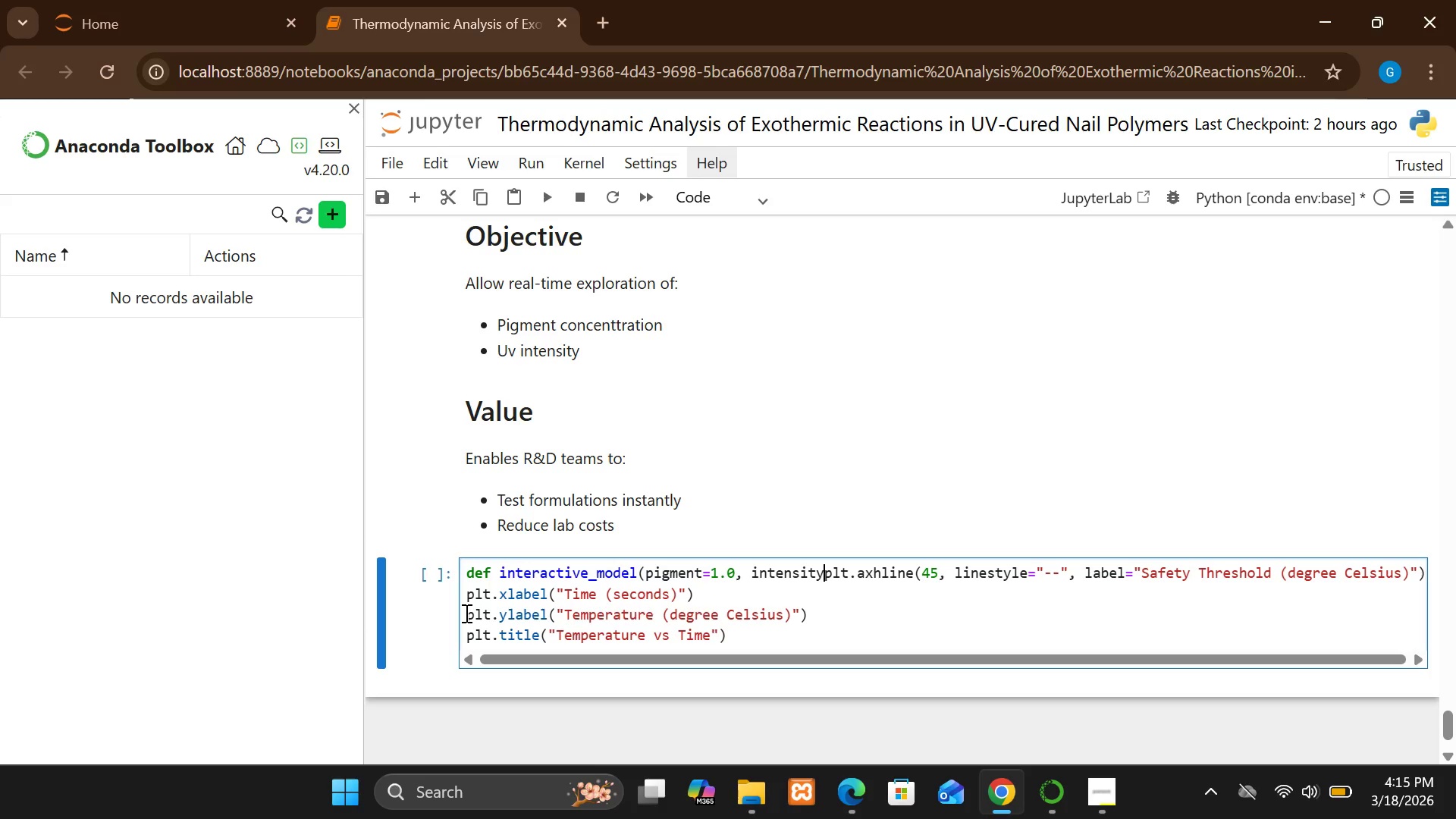 
wait(5.66)
 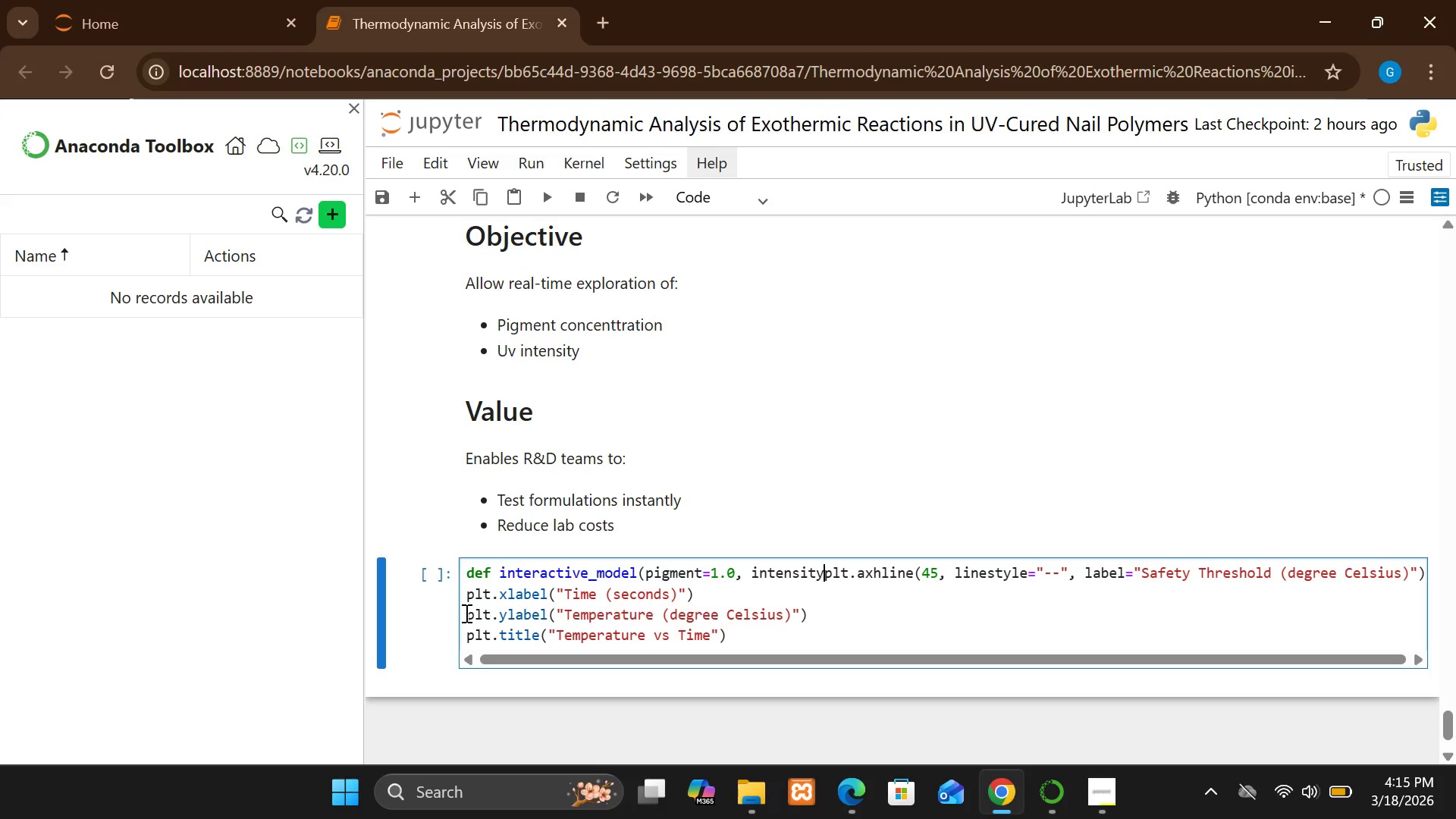 
key(Shift+0)
 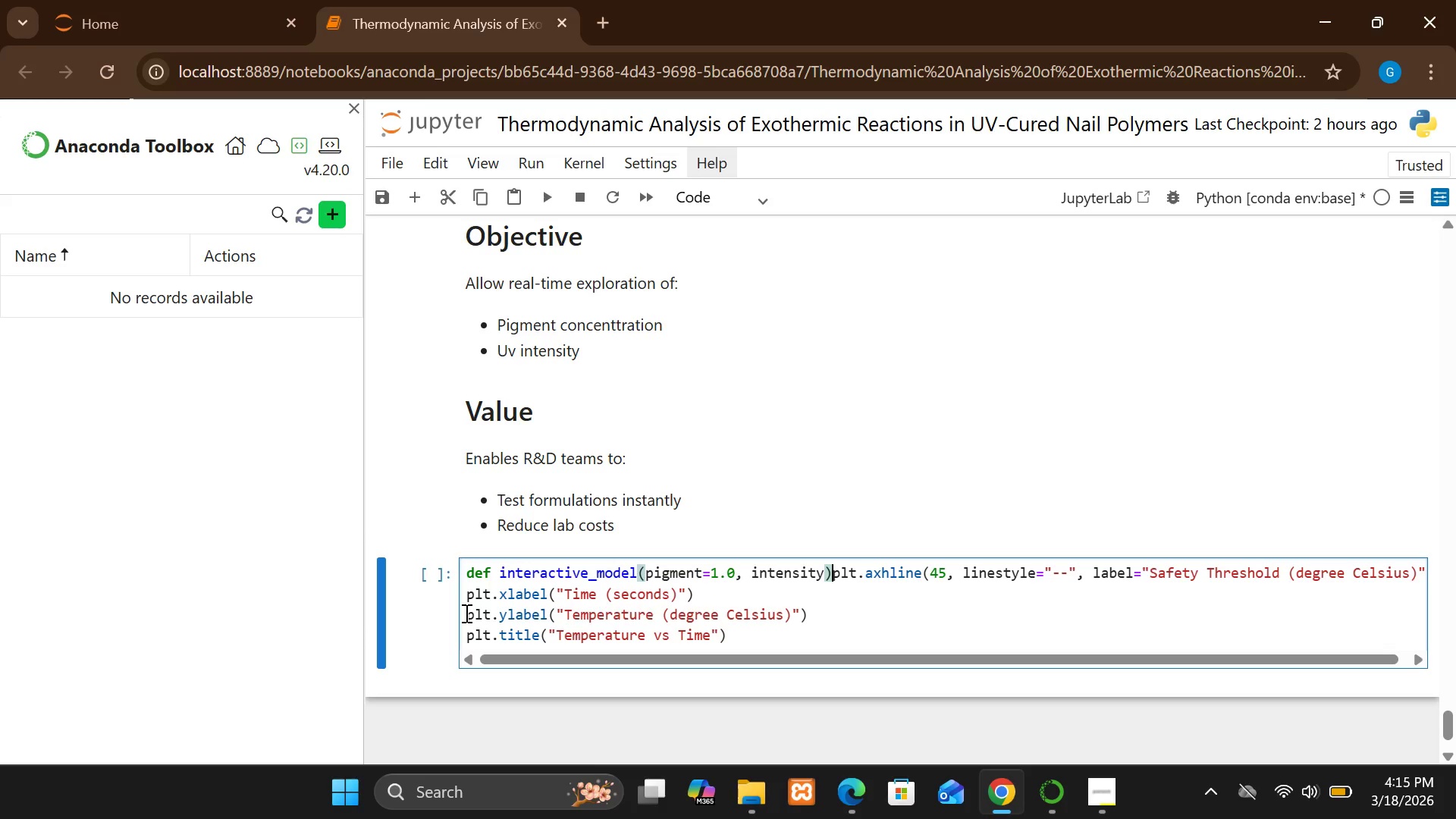 
key(Shift+Semicolon)
 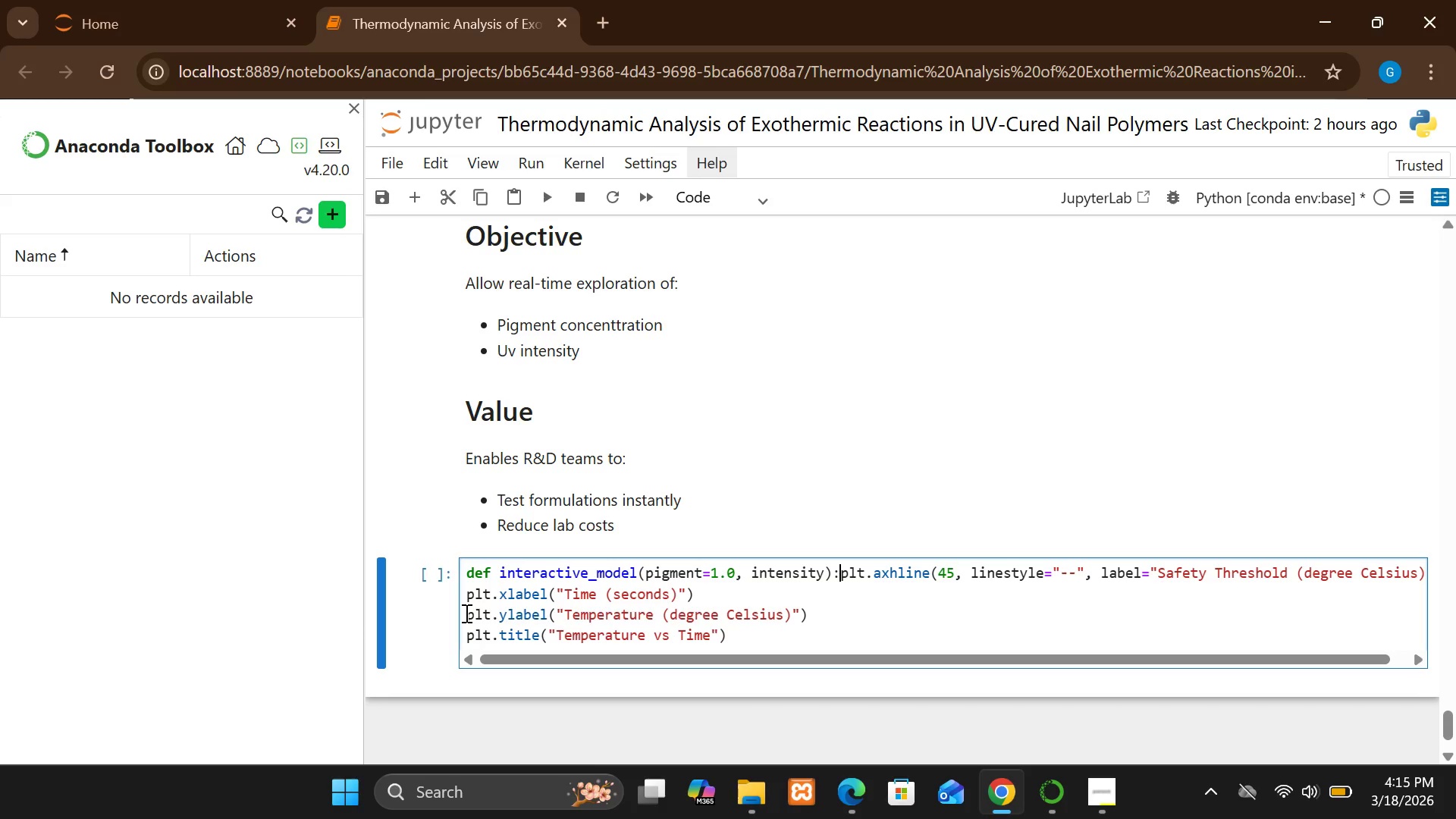 
key(Enter)
 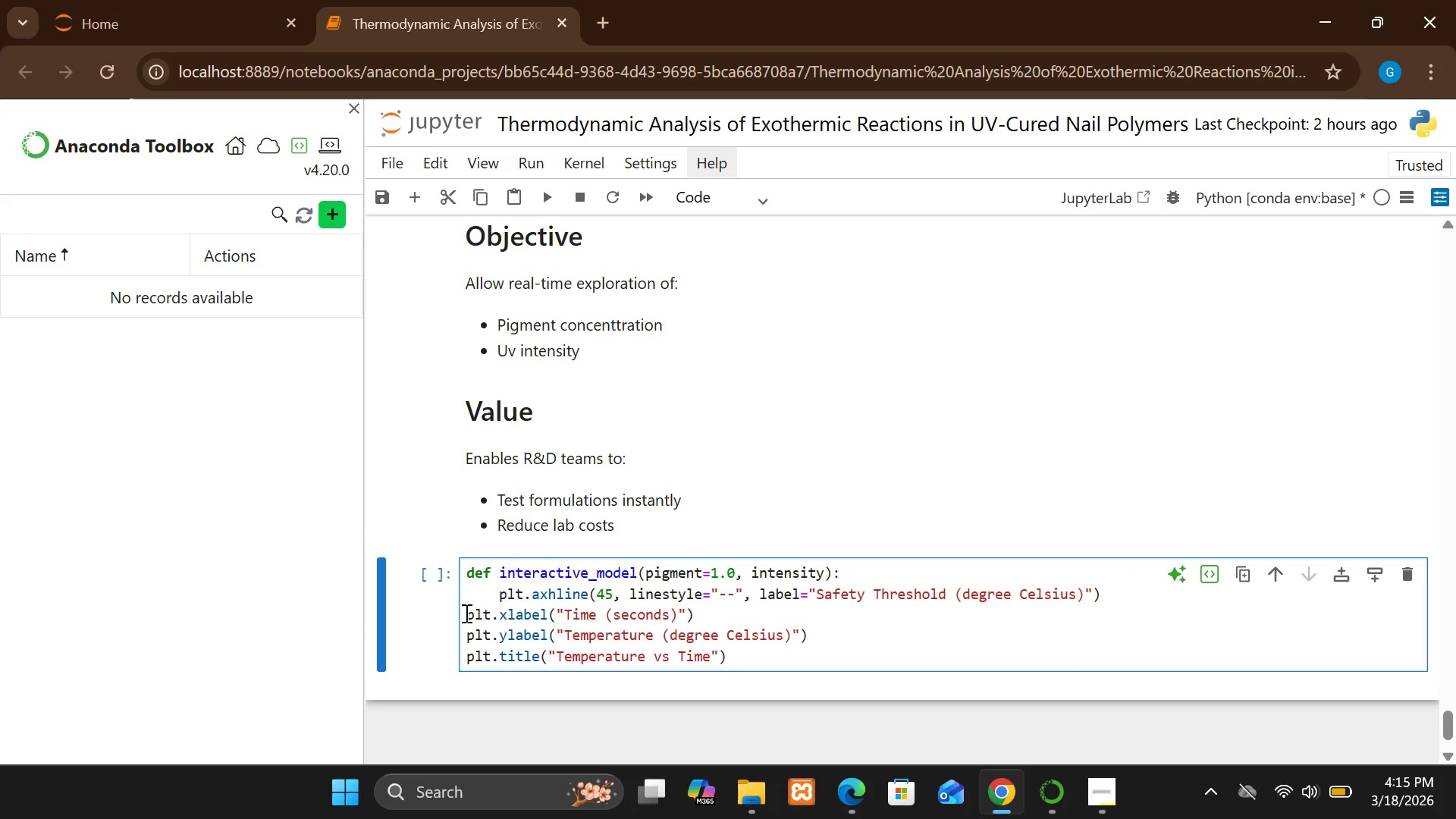 
type(temp = simulate_temperature(pigmenr)
key(Backspace)
type(t, intensity))
 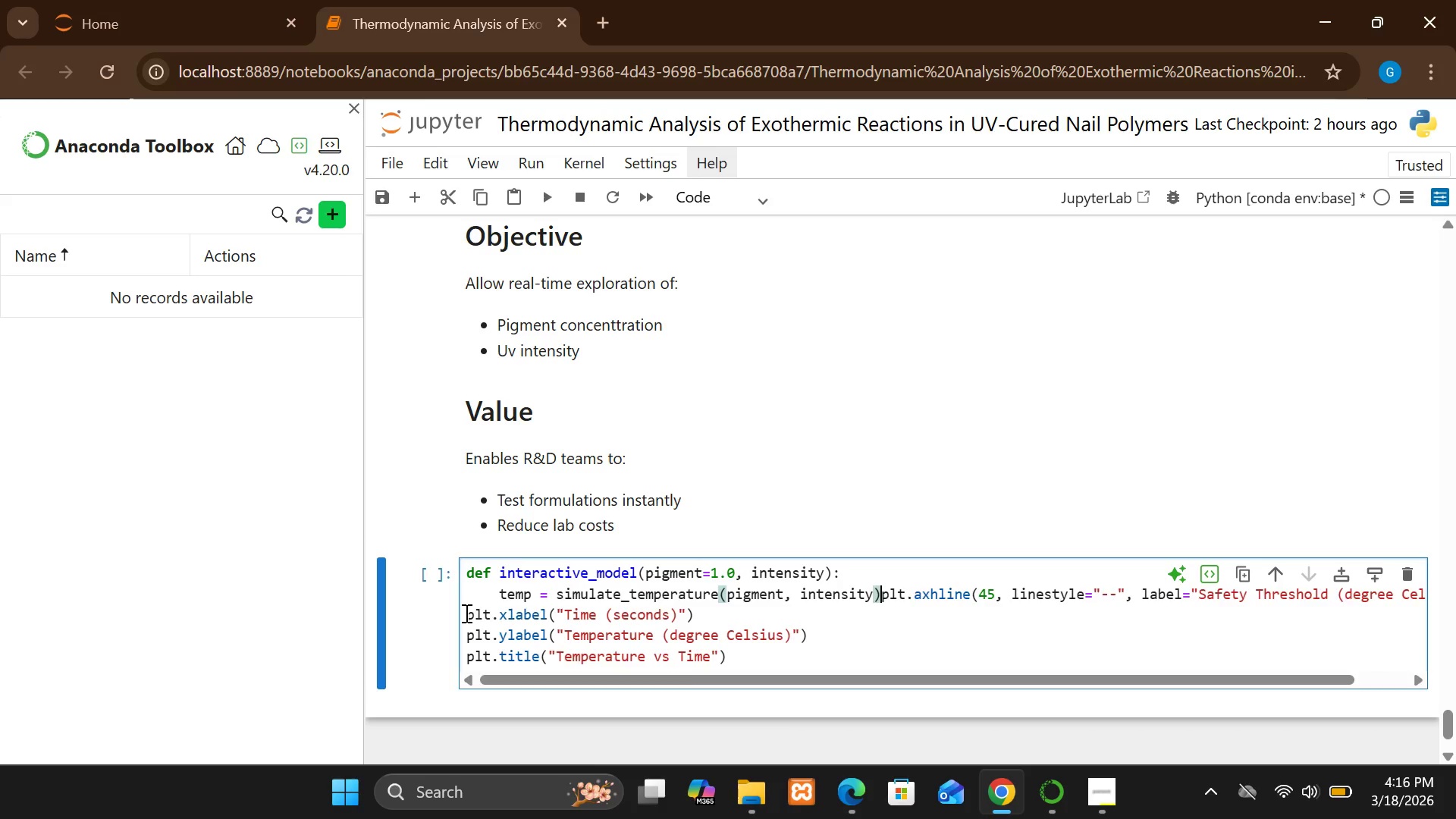 
 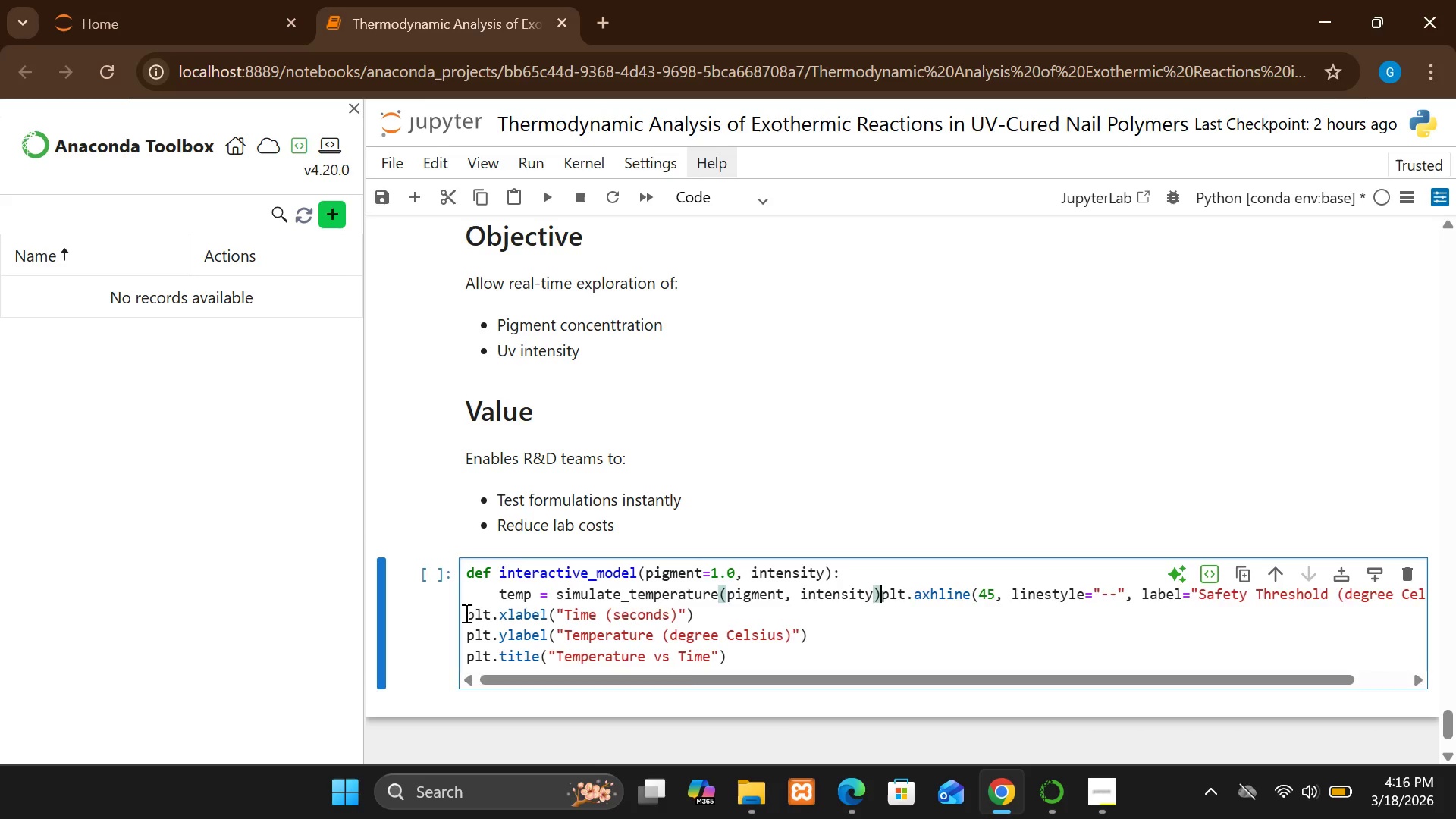 
key(Enter)
 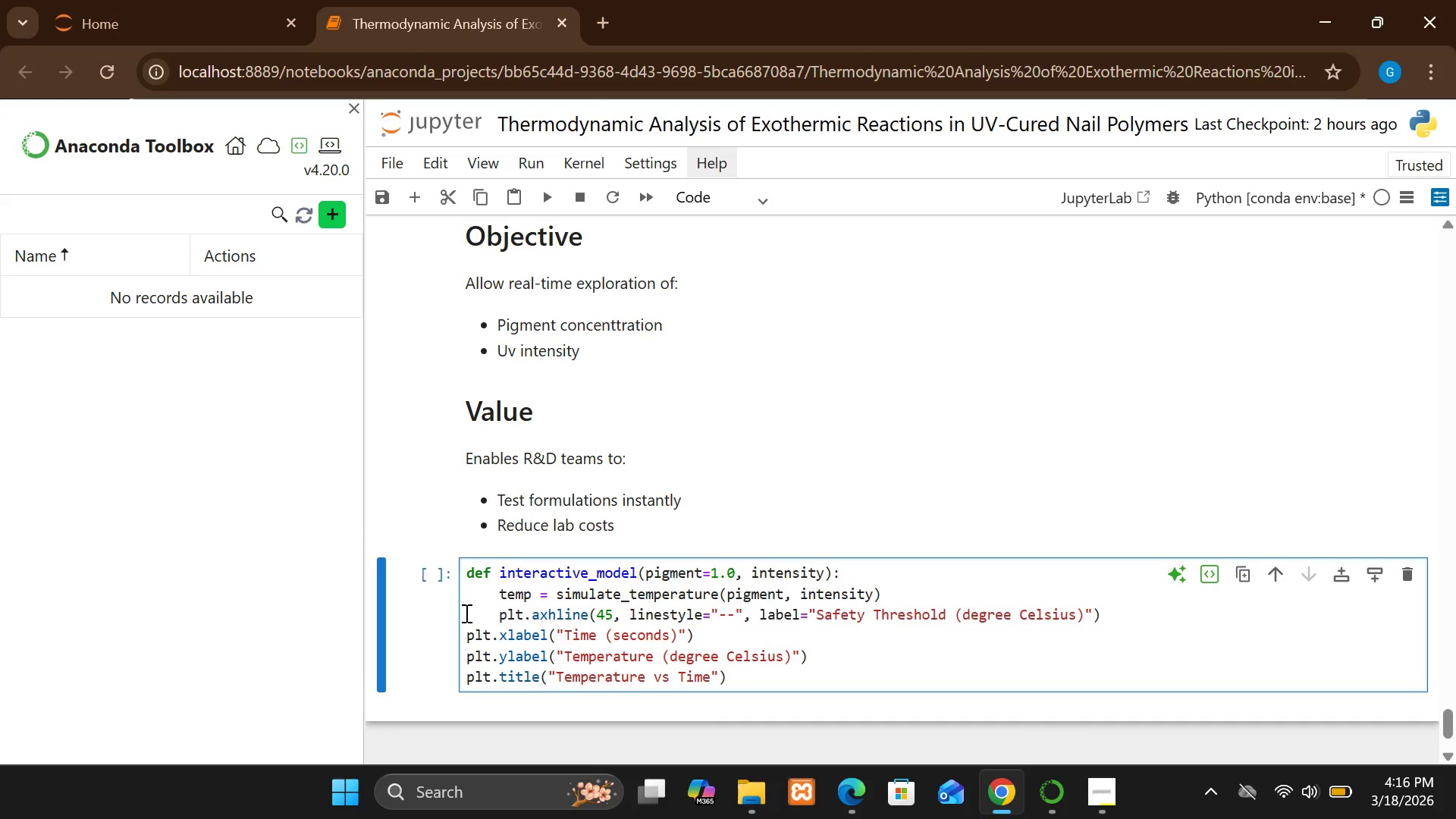 
left_click([463, 636])
 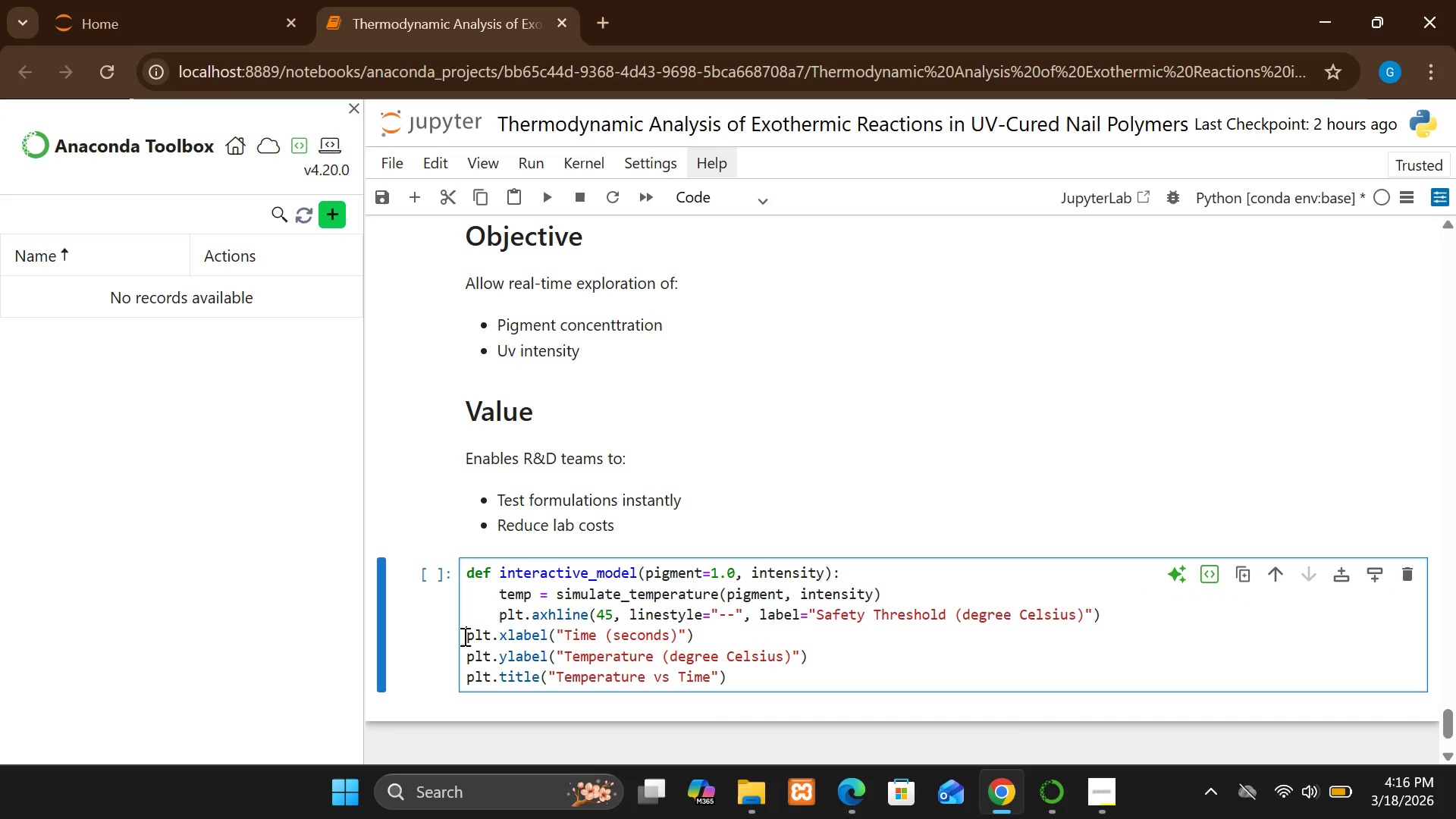 
key(Space)
 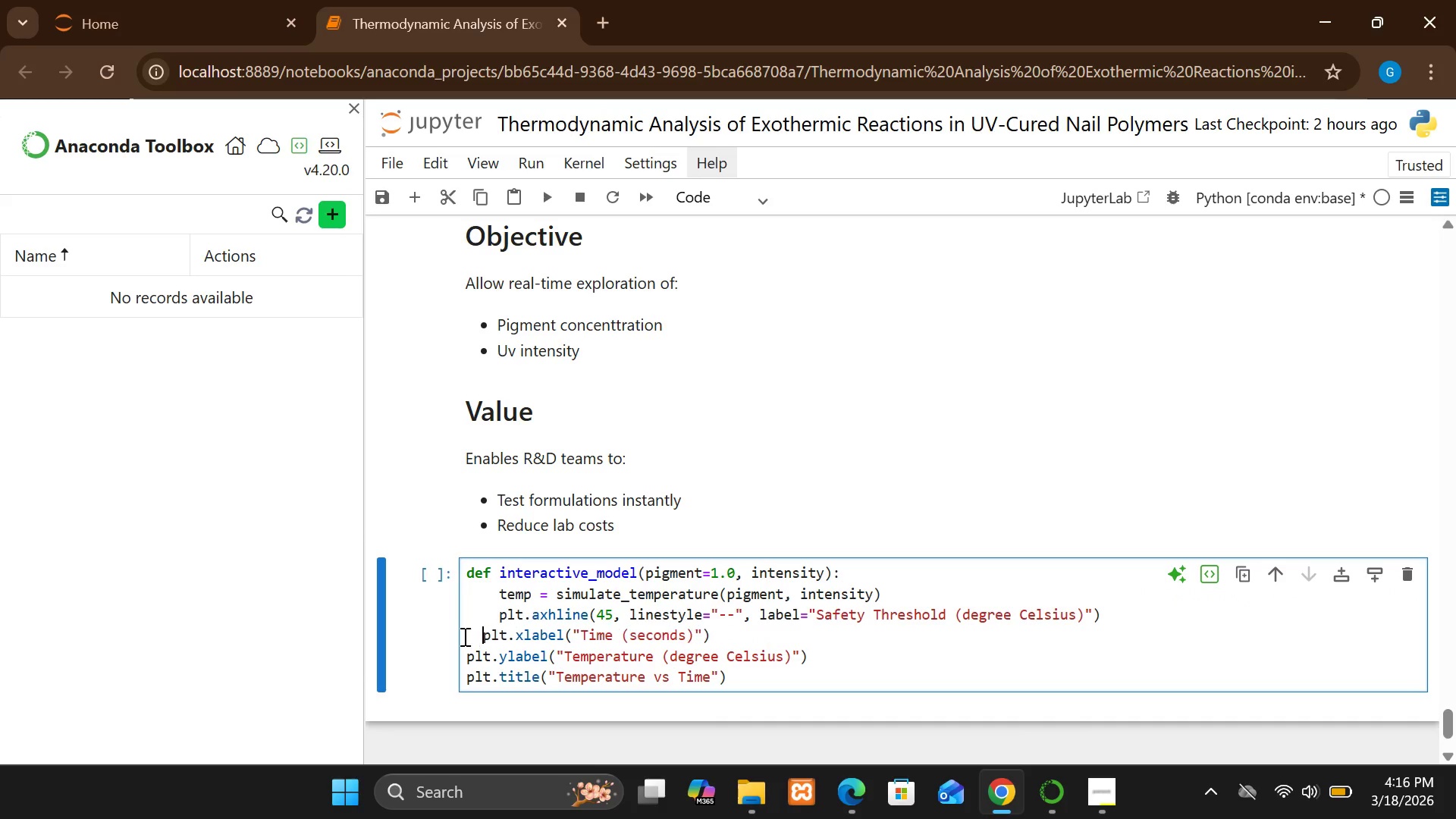 
key(Space)
 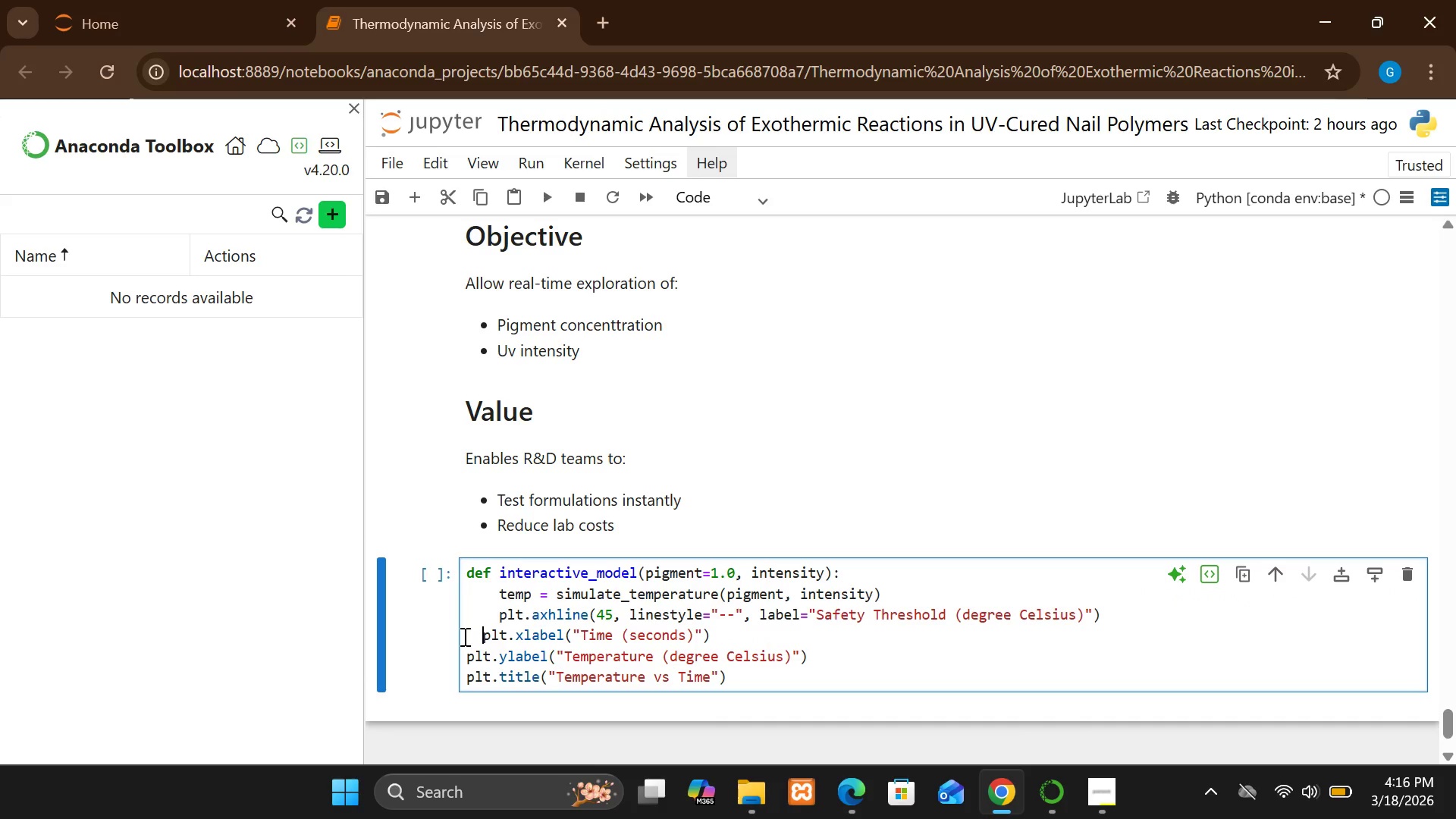 
key(Space)
 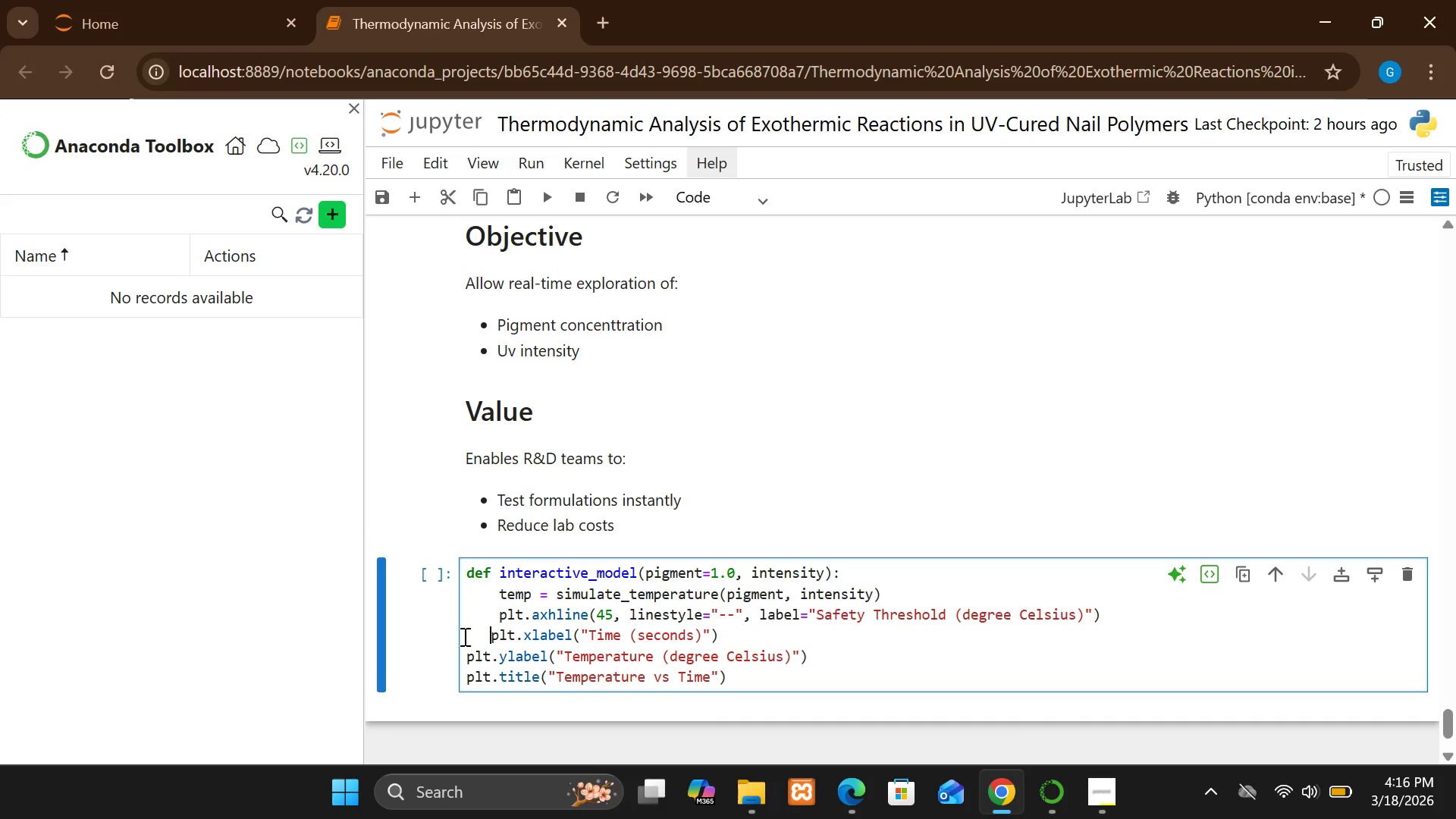 
key(Space)
 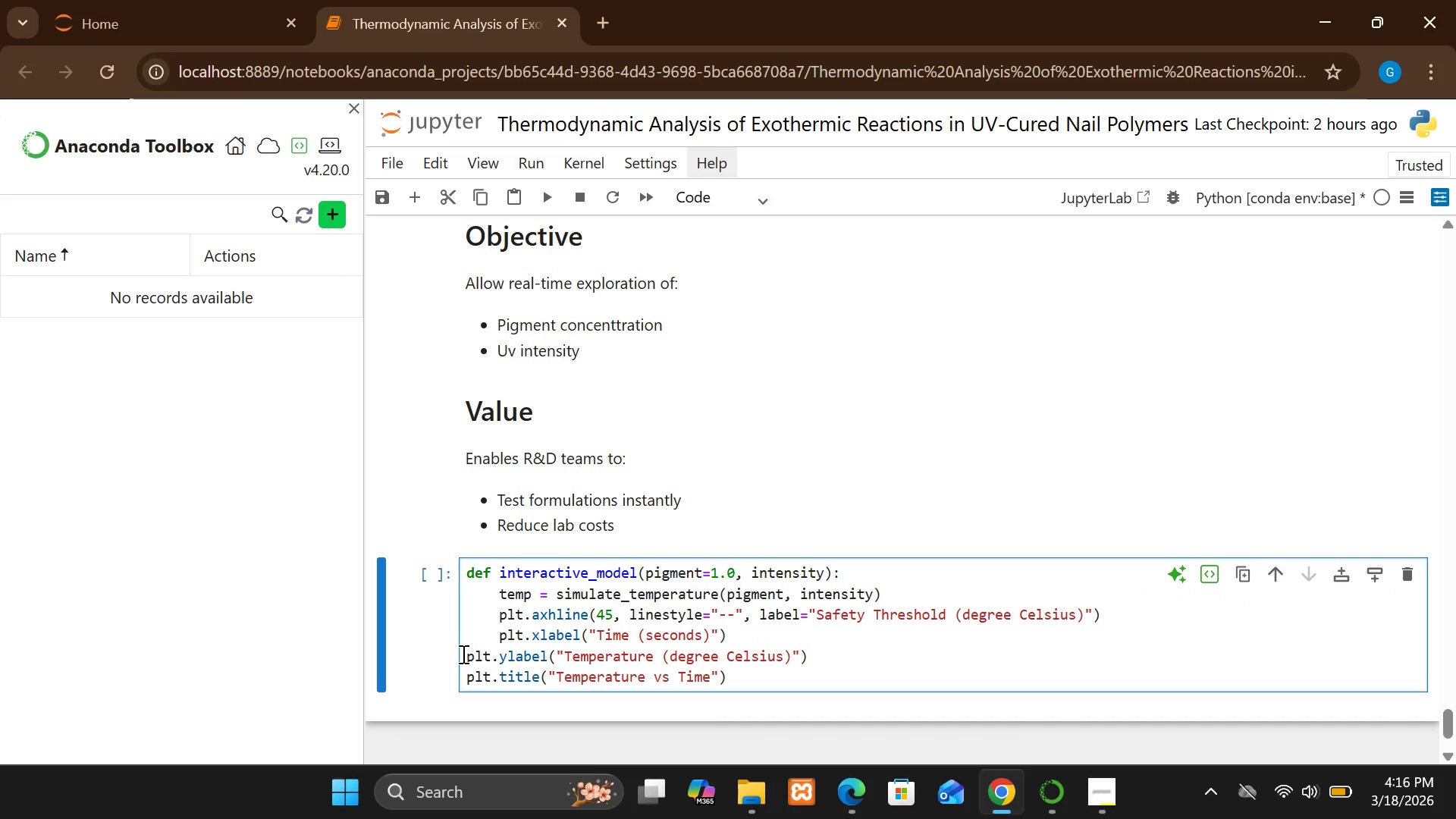 
left_click([462, 654])
 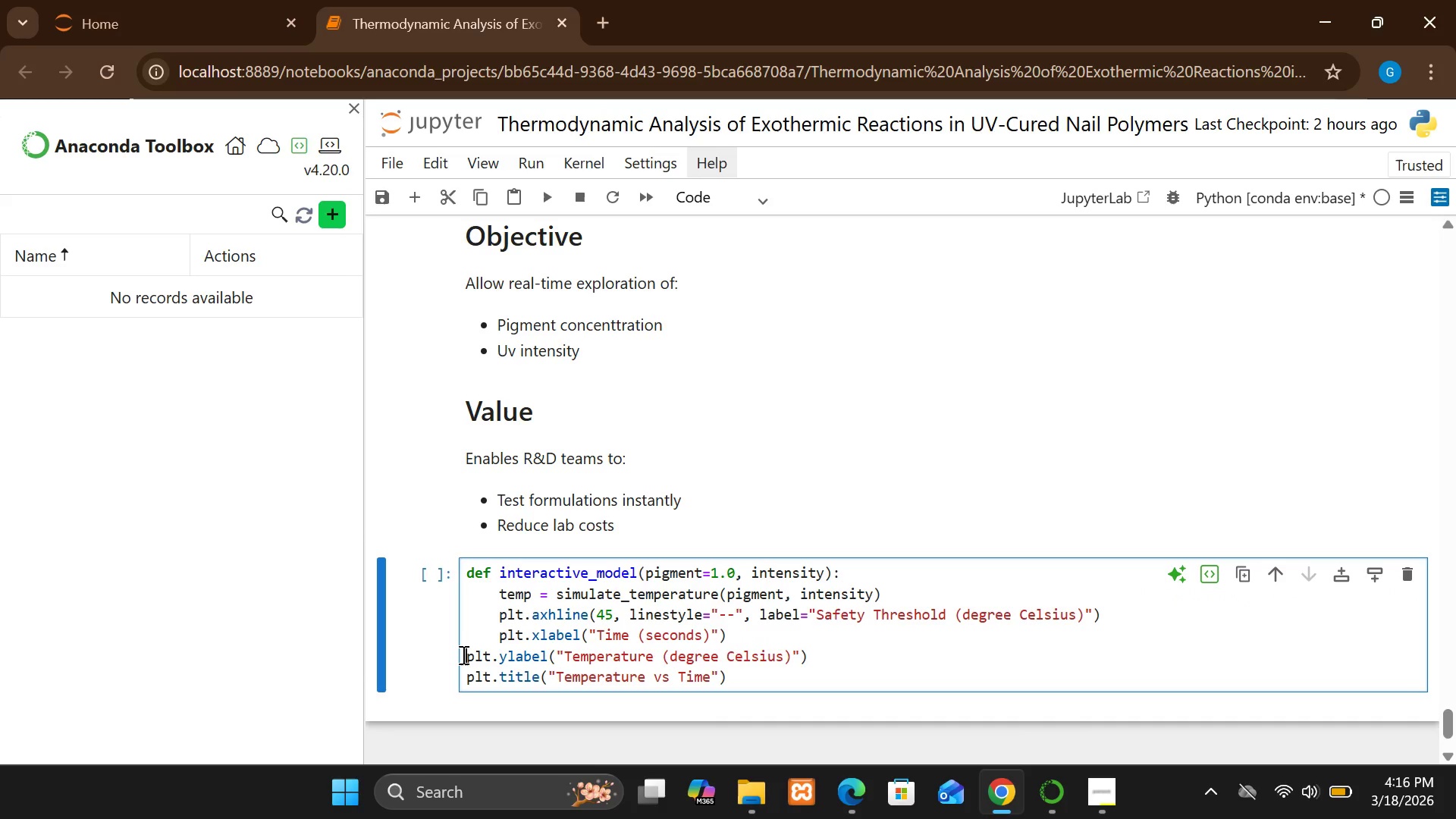 
key(Space)
 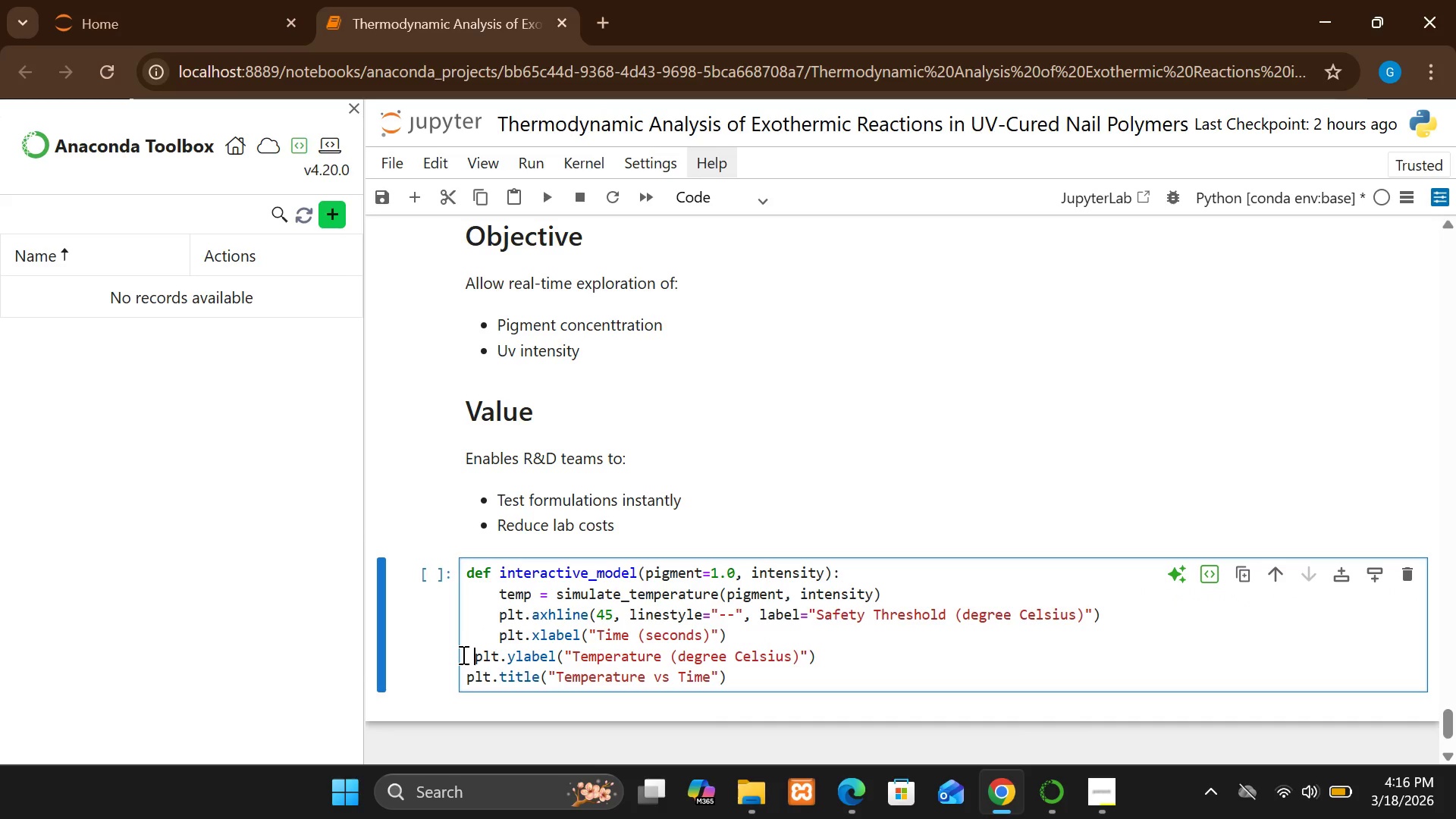 
key(Space)
 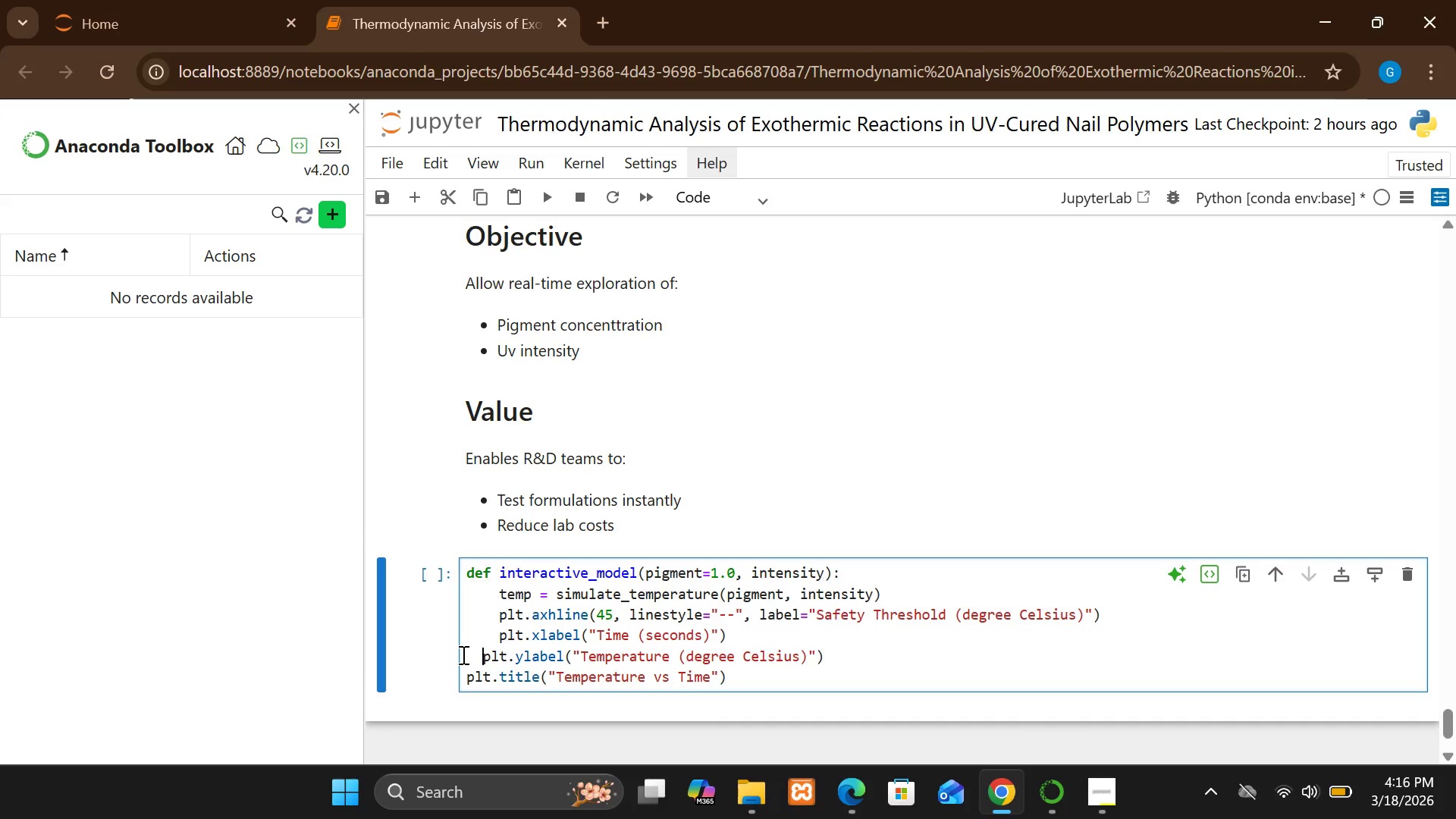 
key(Space)
 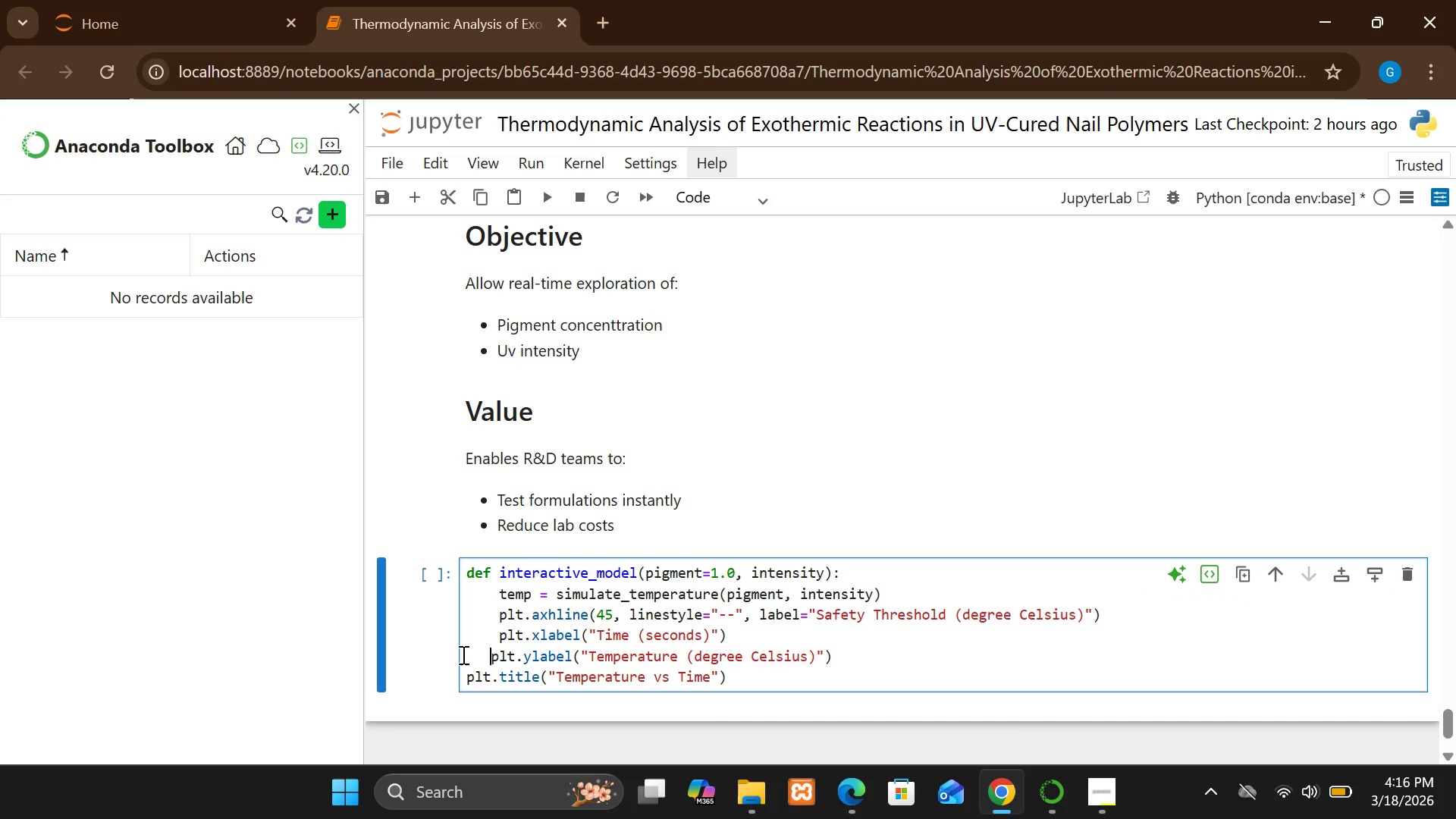 
key(Space)
 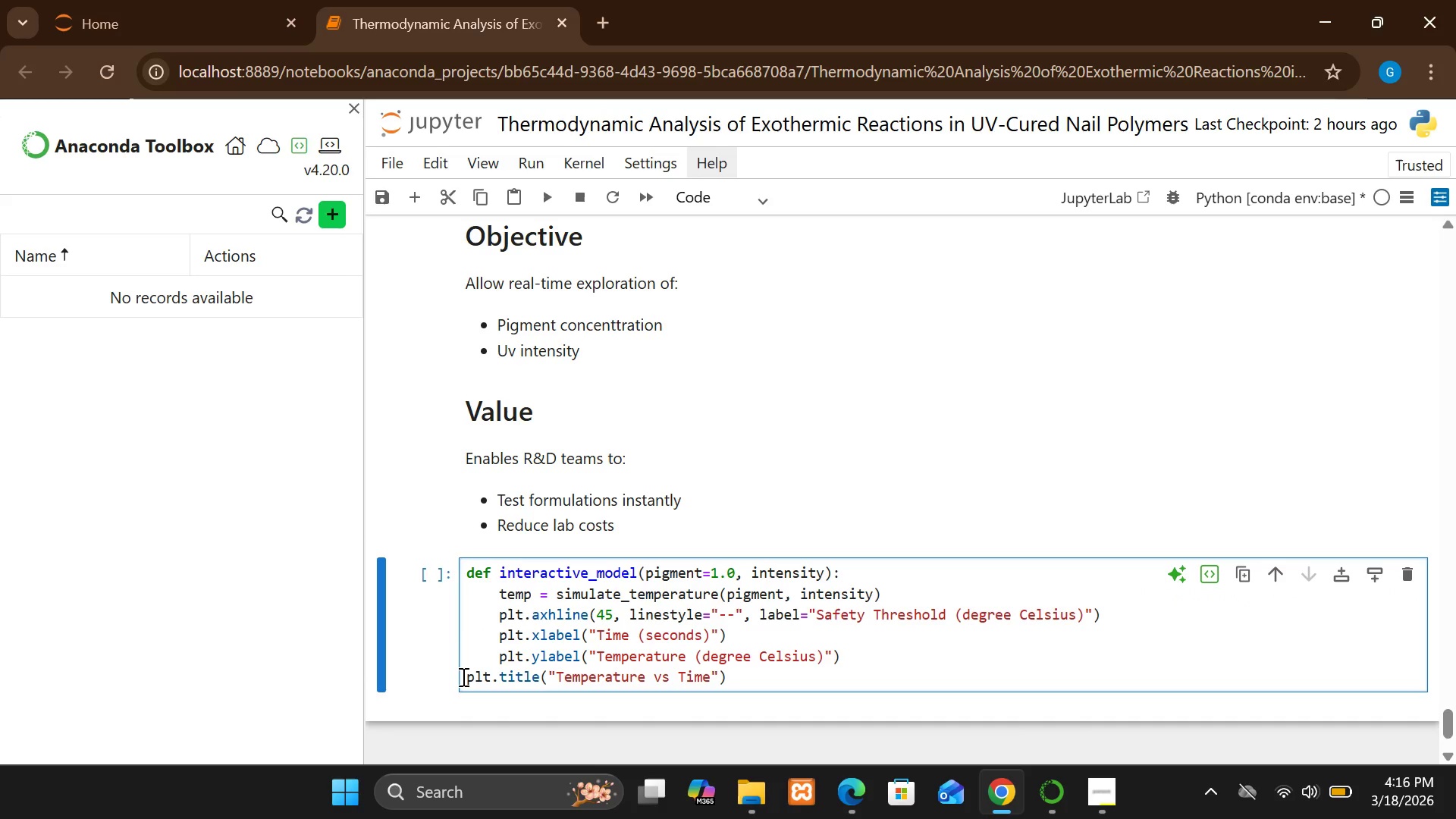 
left_click([463, 676])
 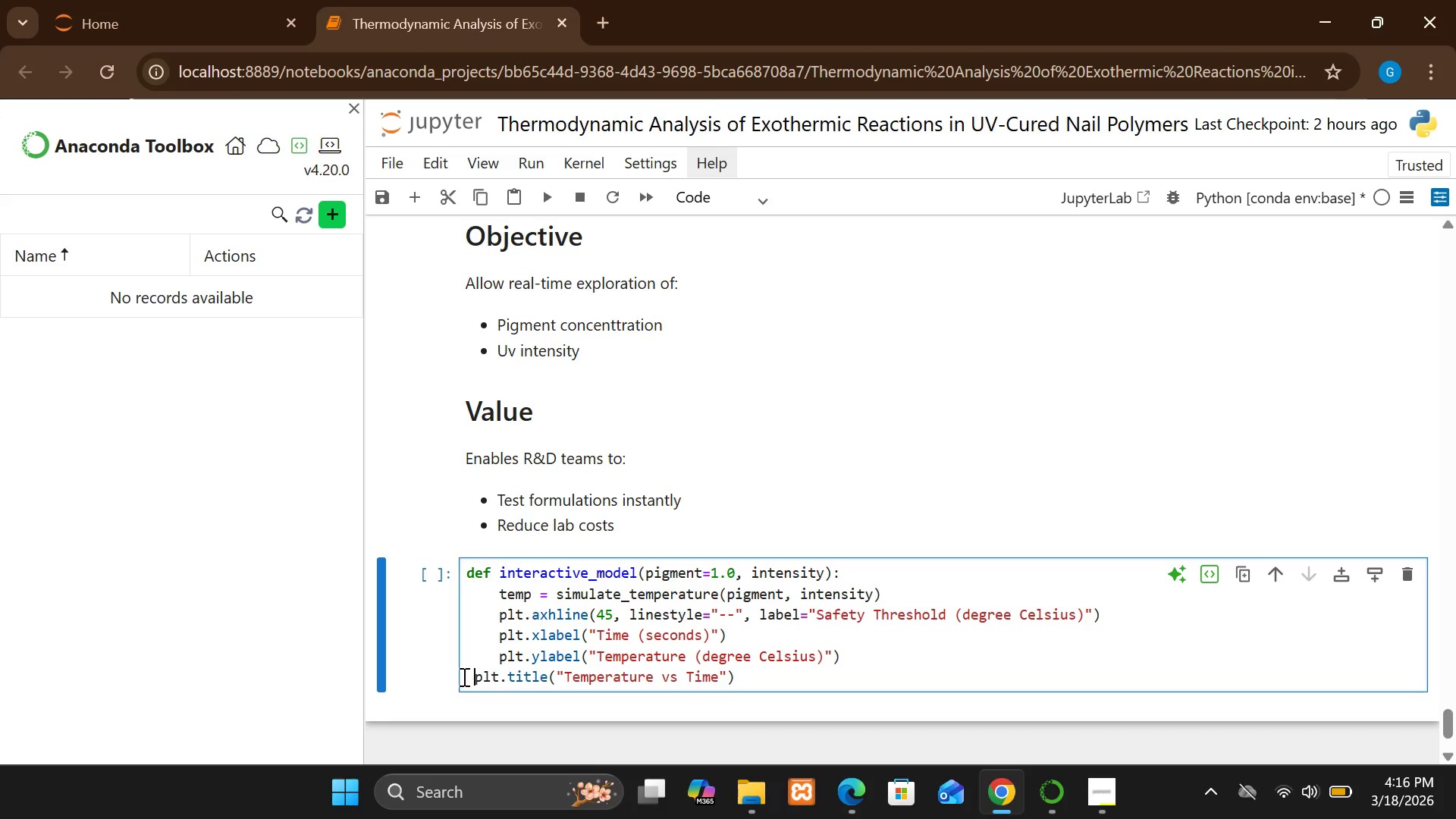 
key(Space)
 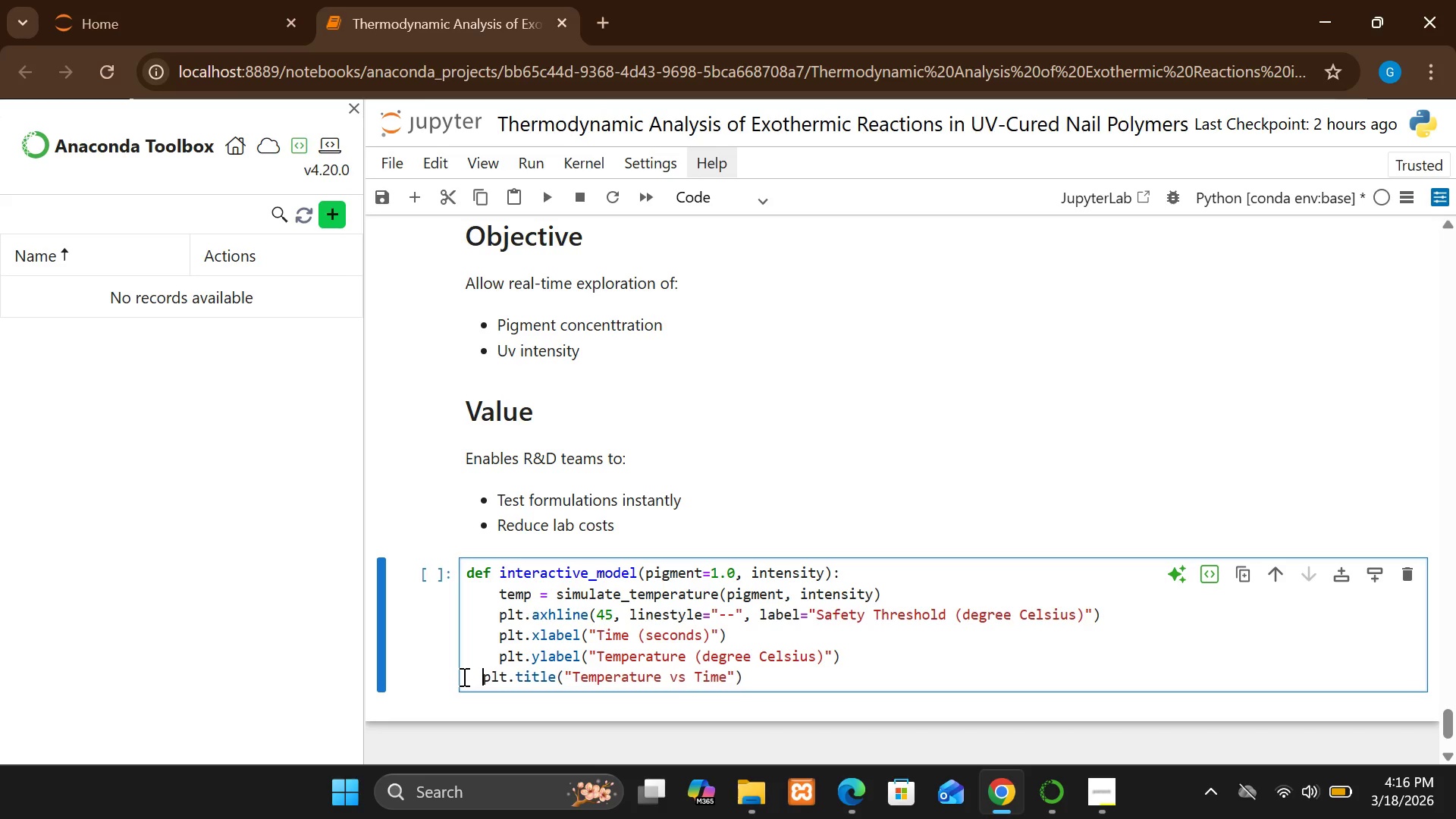 
key(Space)
 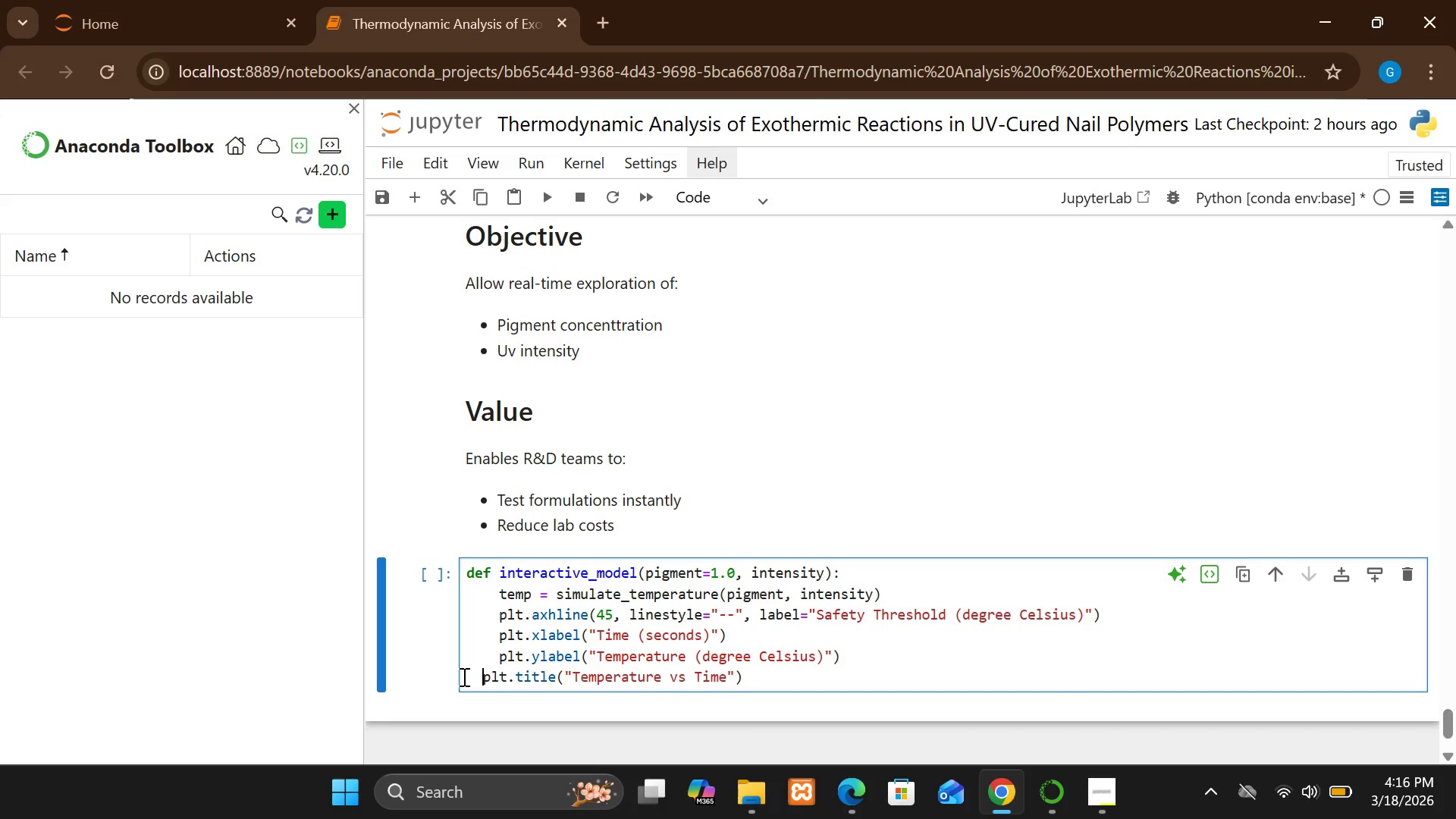 
key(Space)
 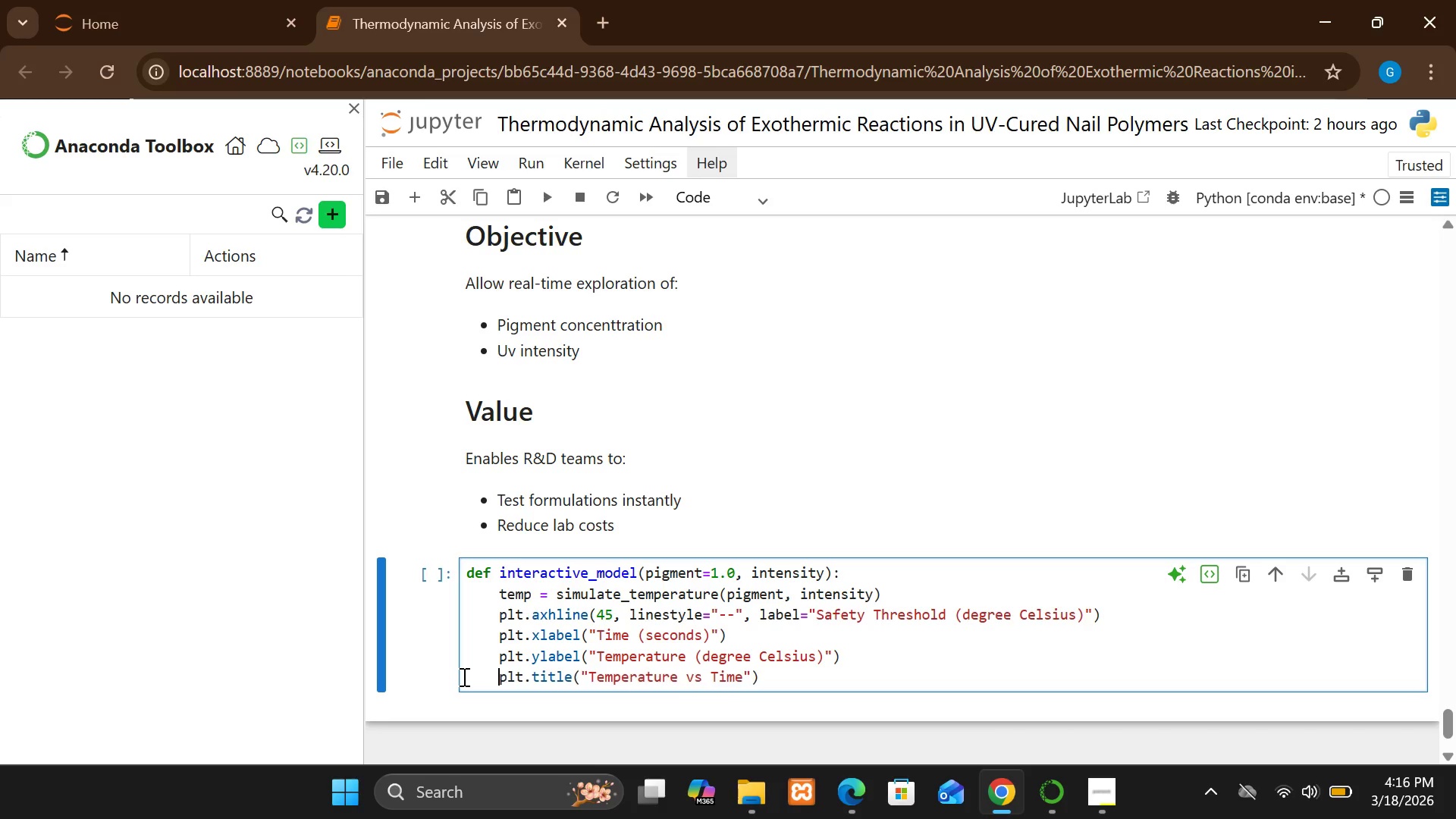 
key(Space)
 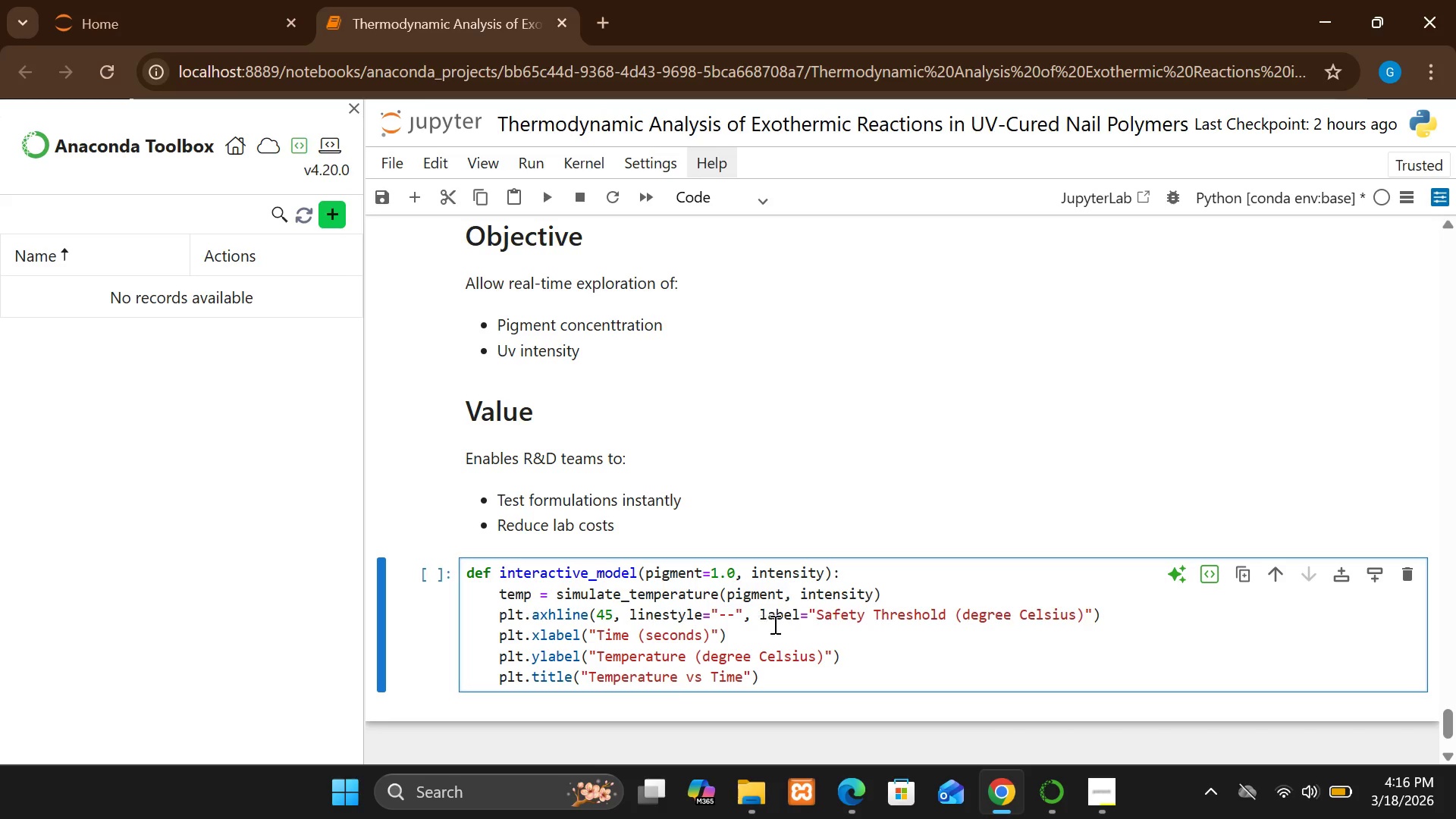 
wait(7.92)
 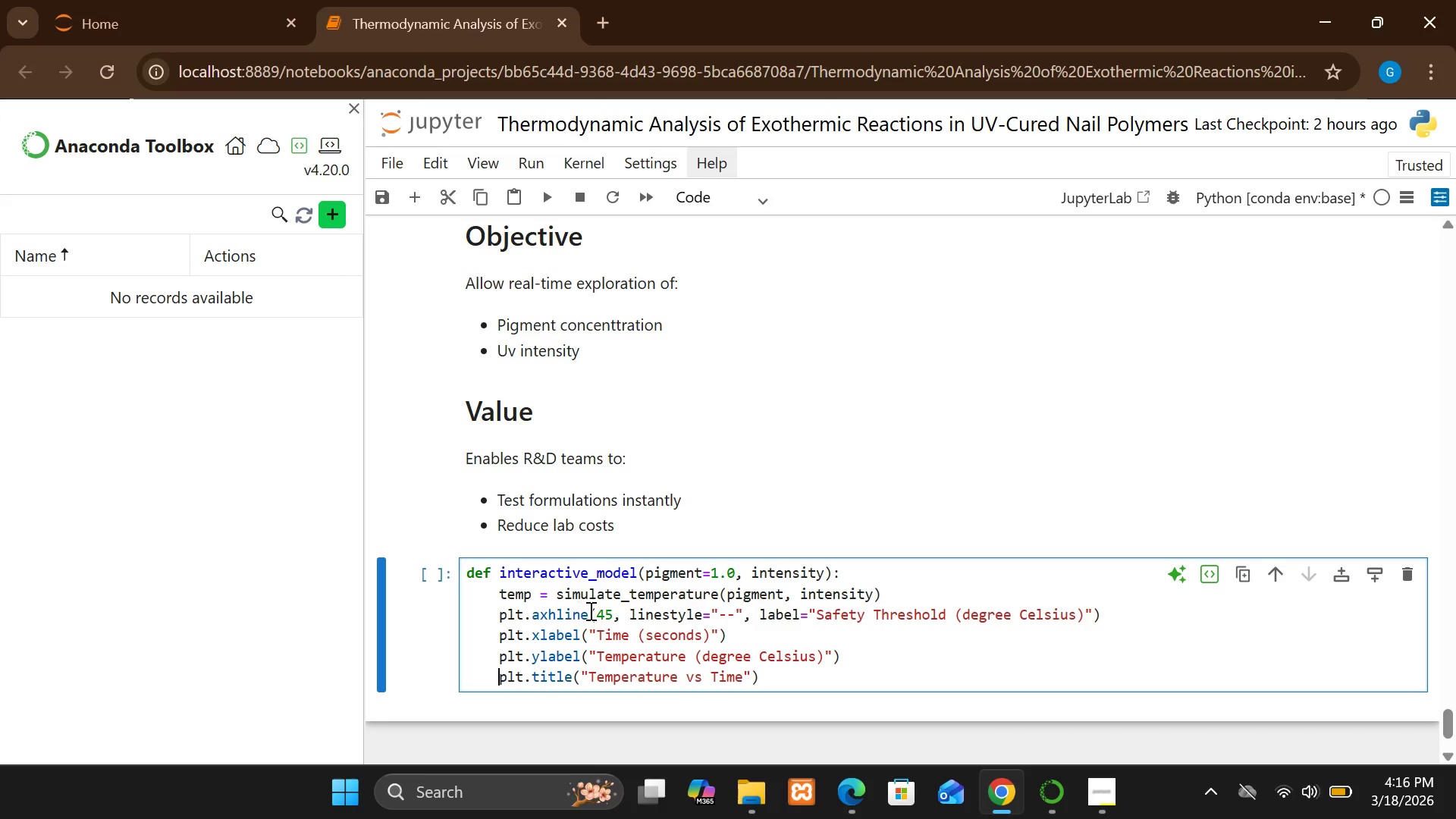 
left_click_drag(start_coordinate=[742, 617], to_coordinate=[1091, 614])
 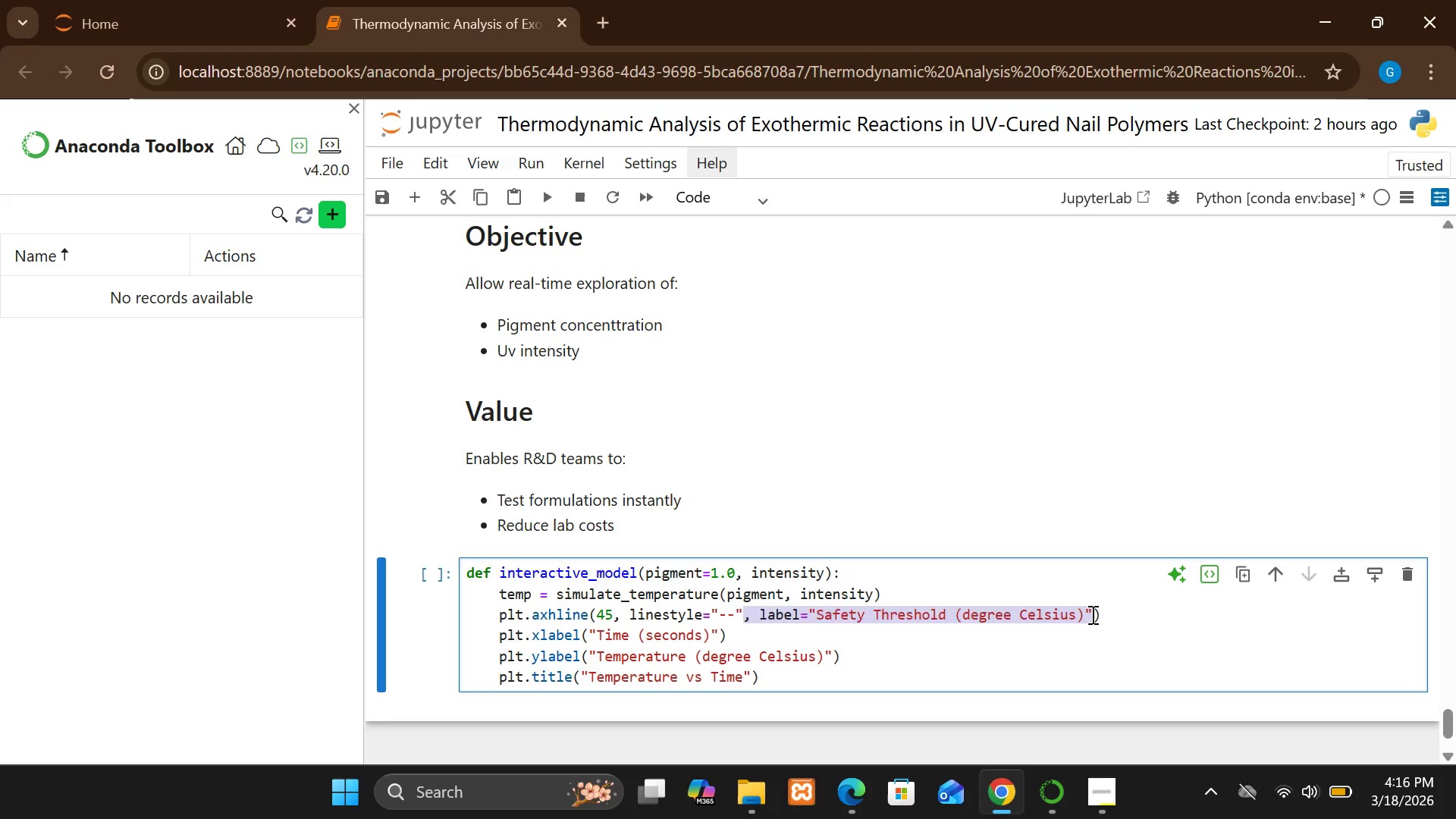 
key(Backspace)
 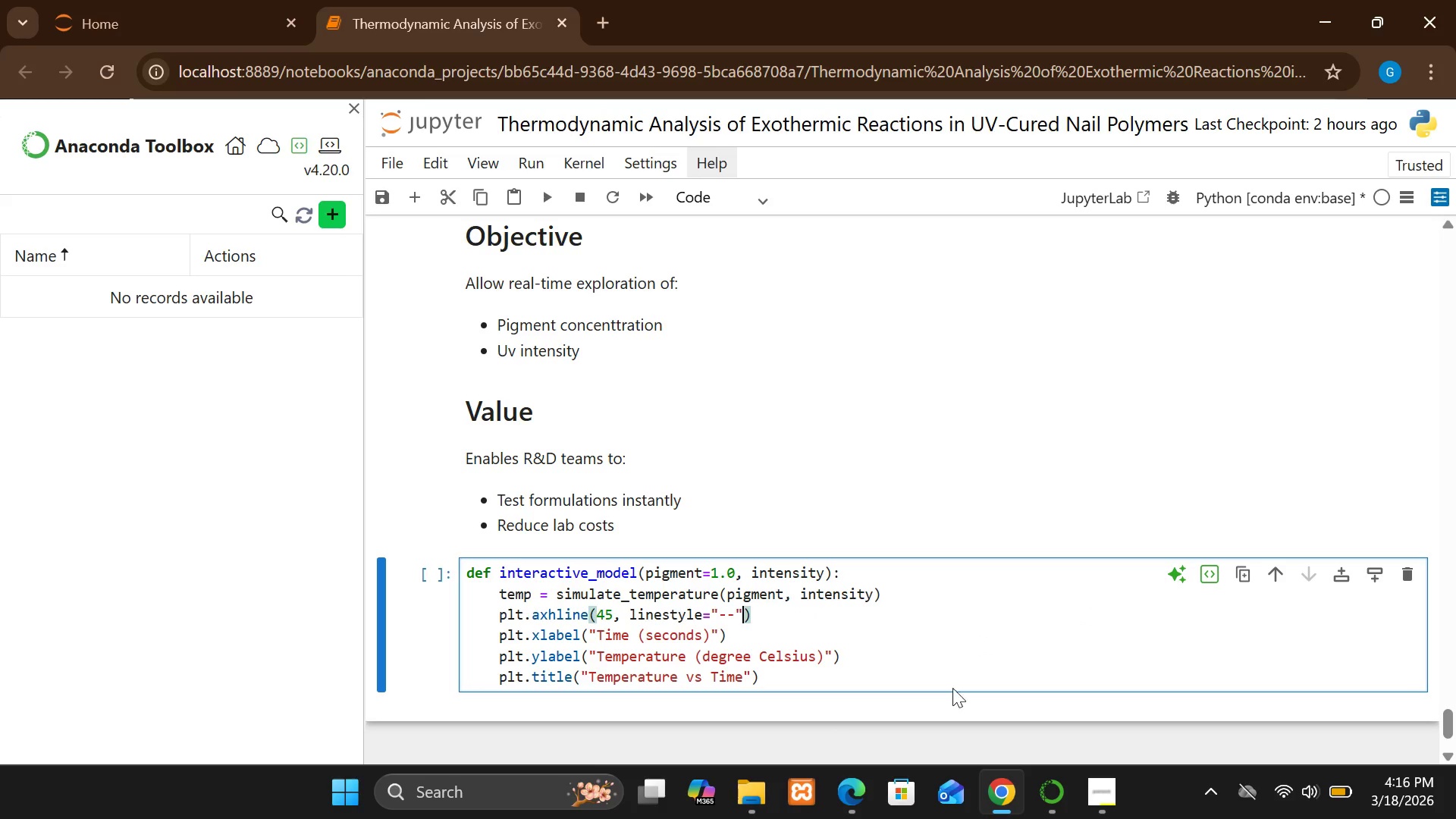 
left_click_drag(start_coordinate=[796, 687], to_coordinate=[478, 680])
 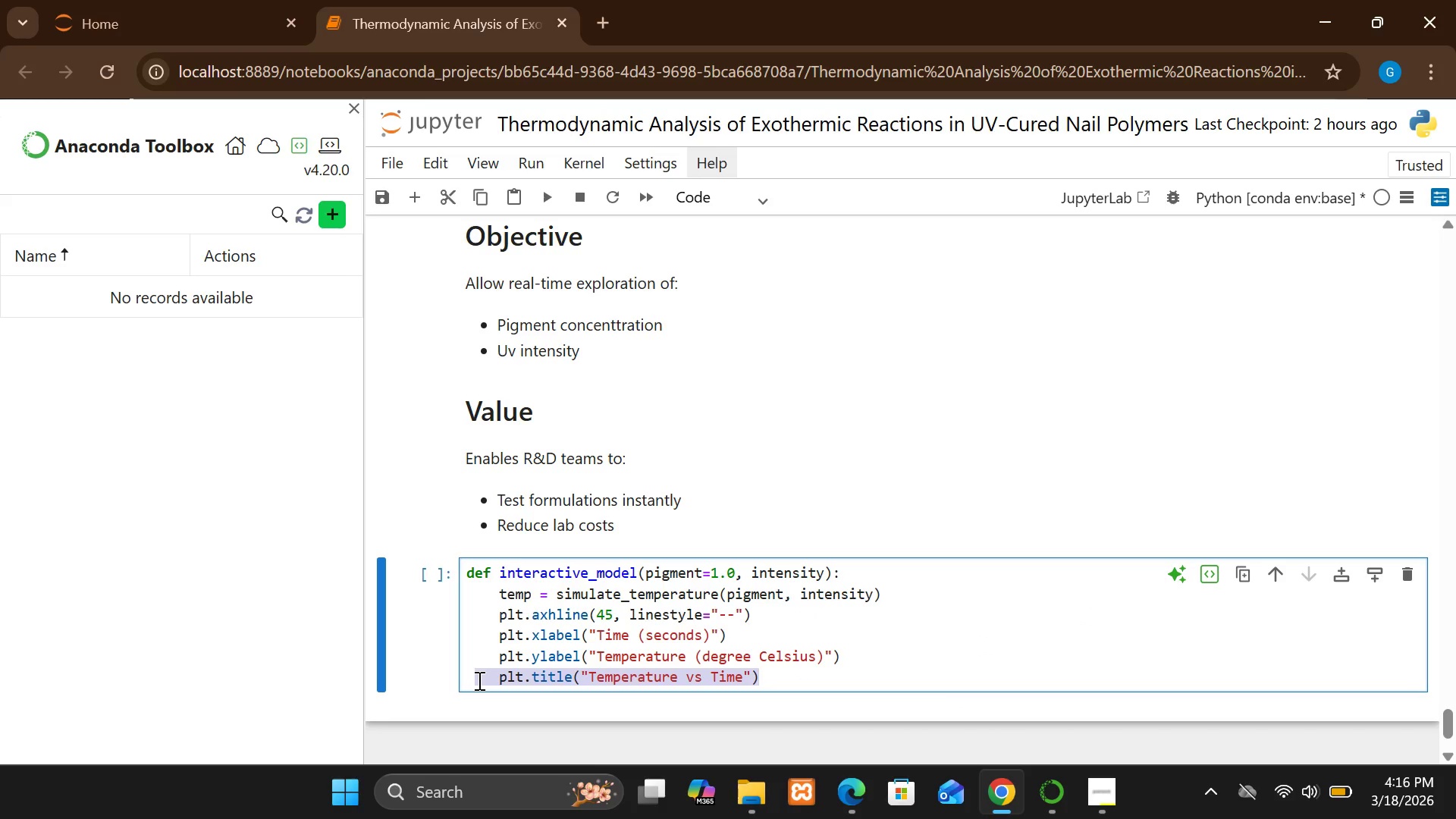 
key(Control+C)
 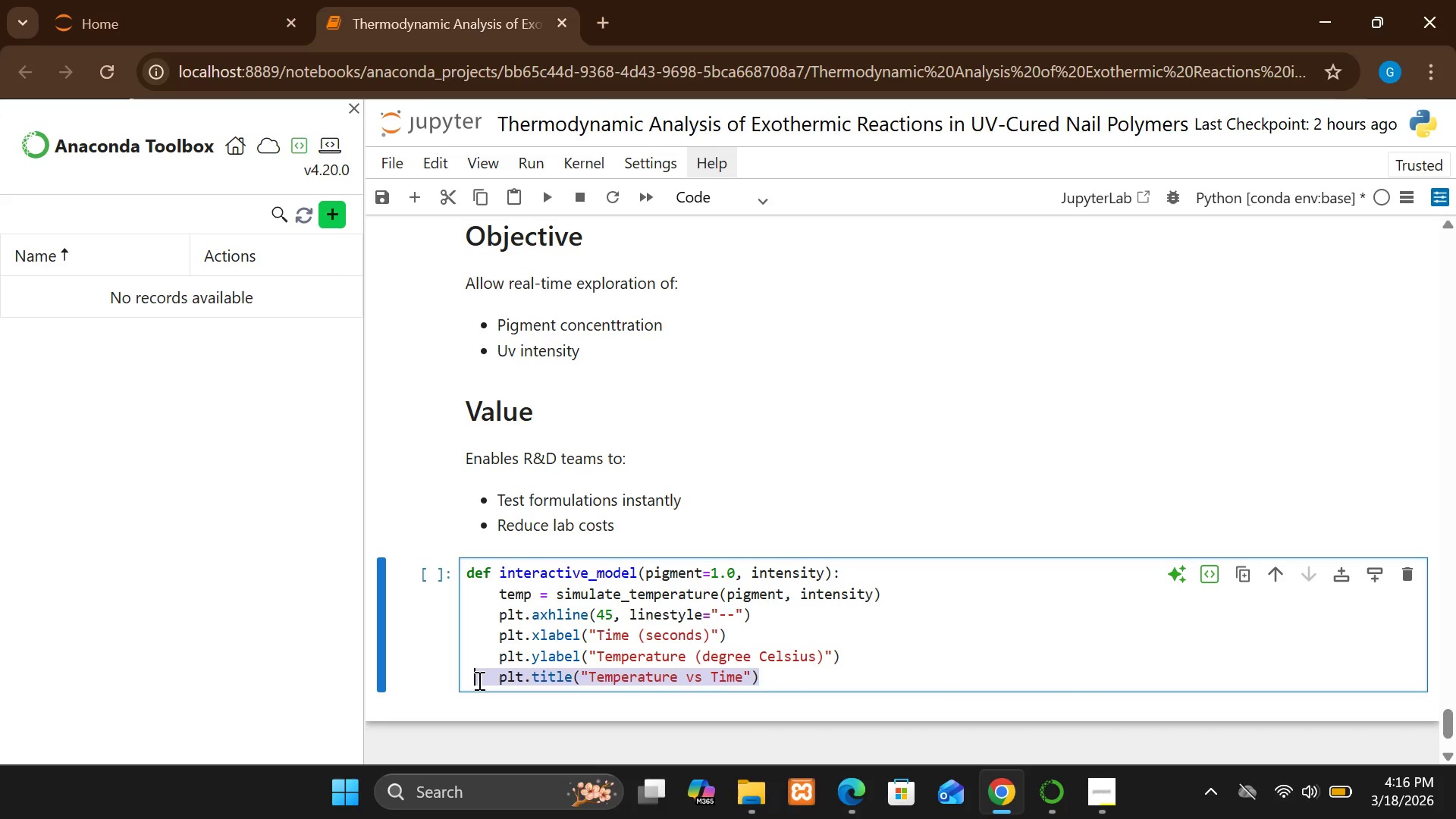 
key(Backspace)
 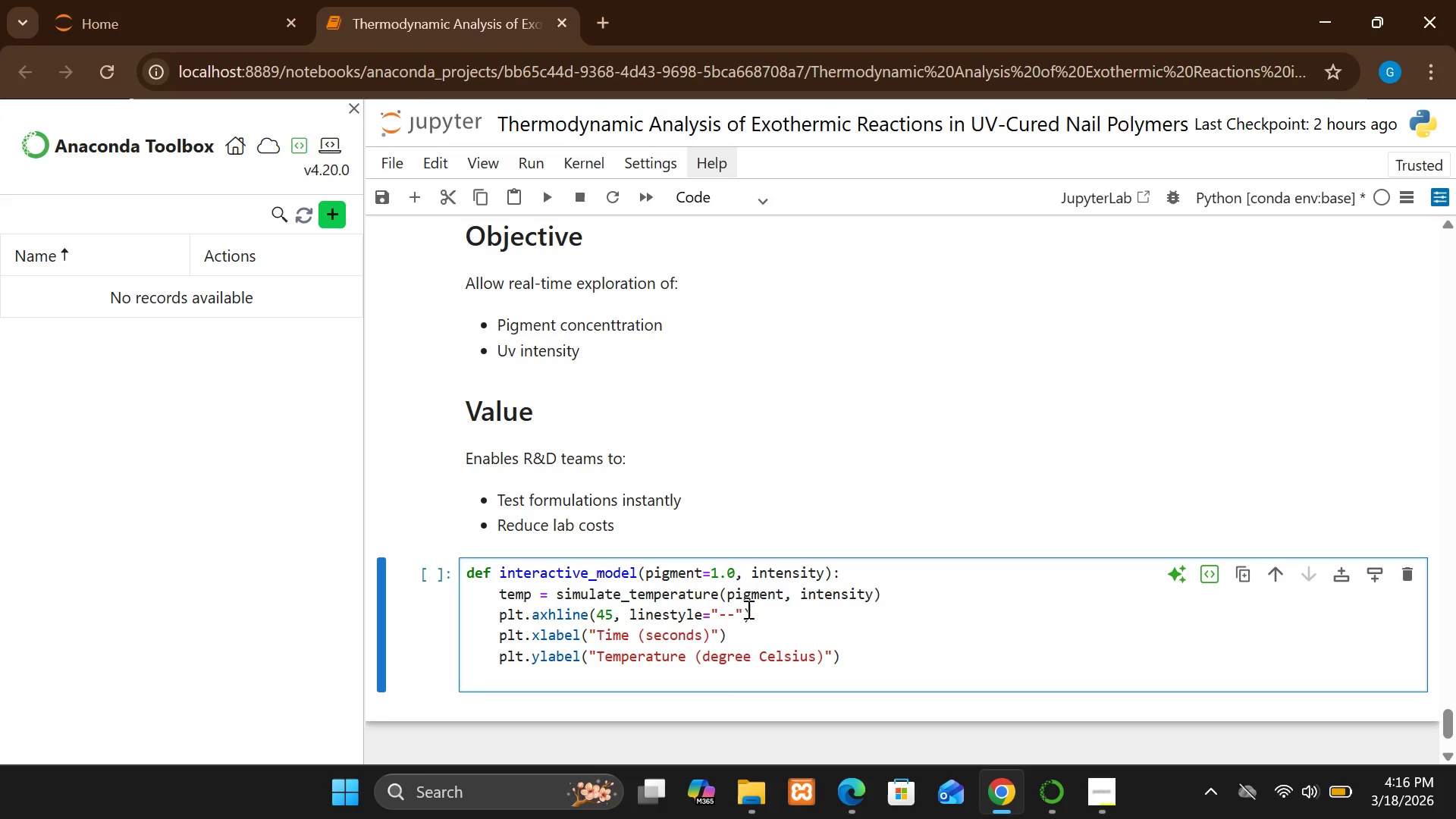 
left_click([751, 613])
 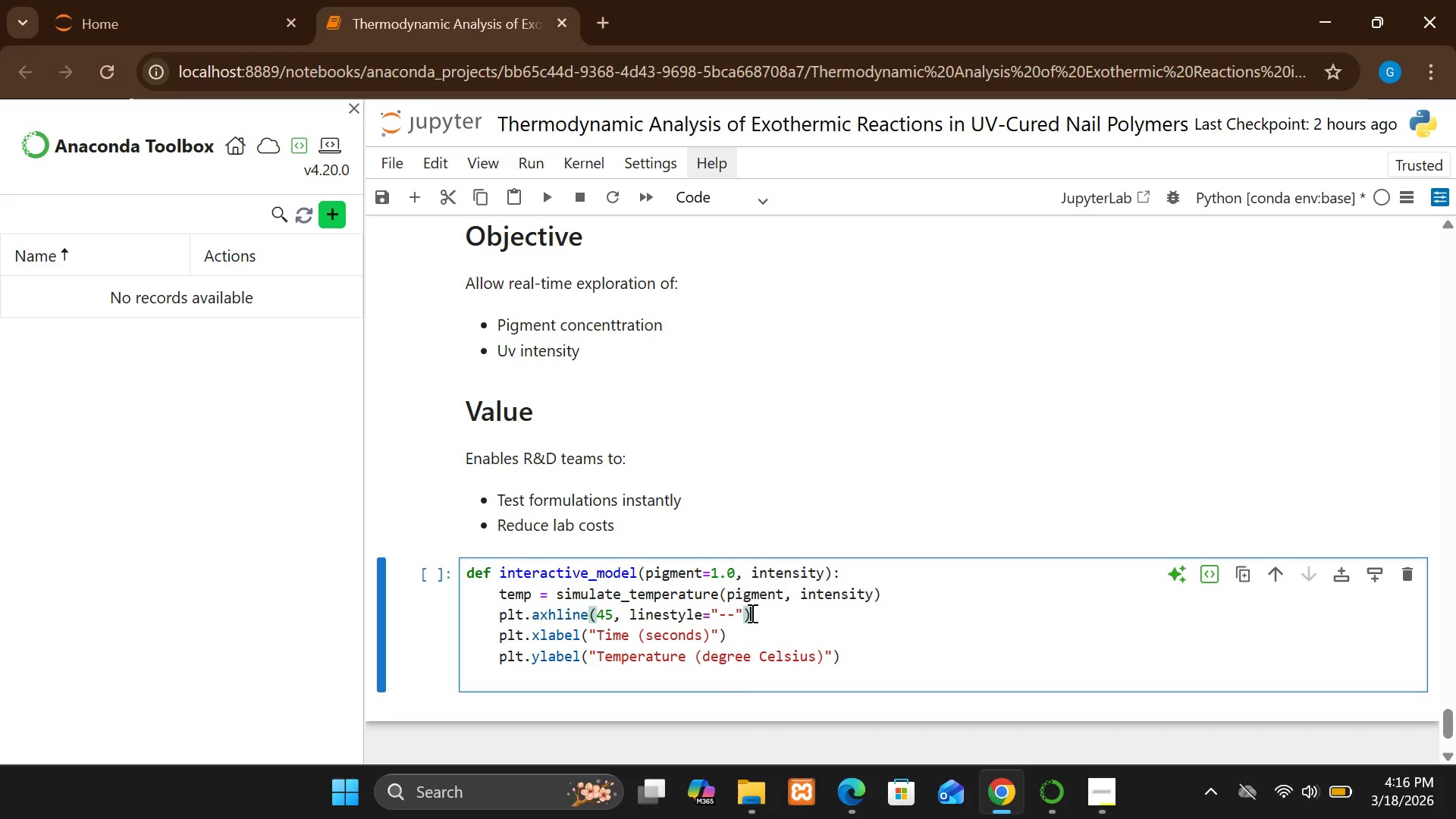 
key(Enter)
 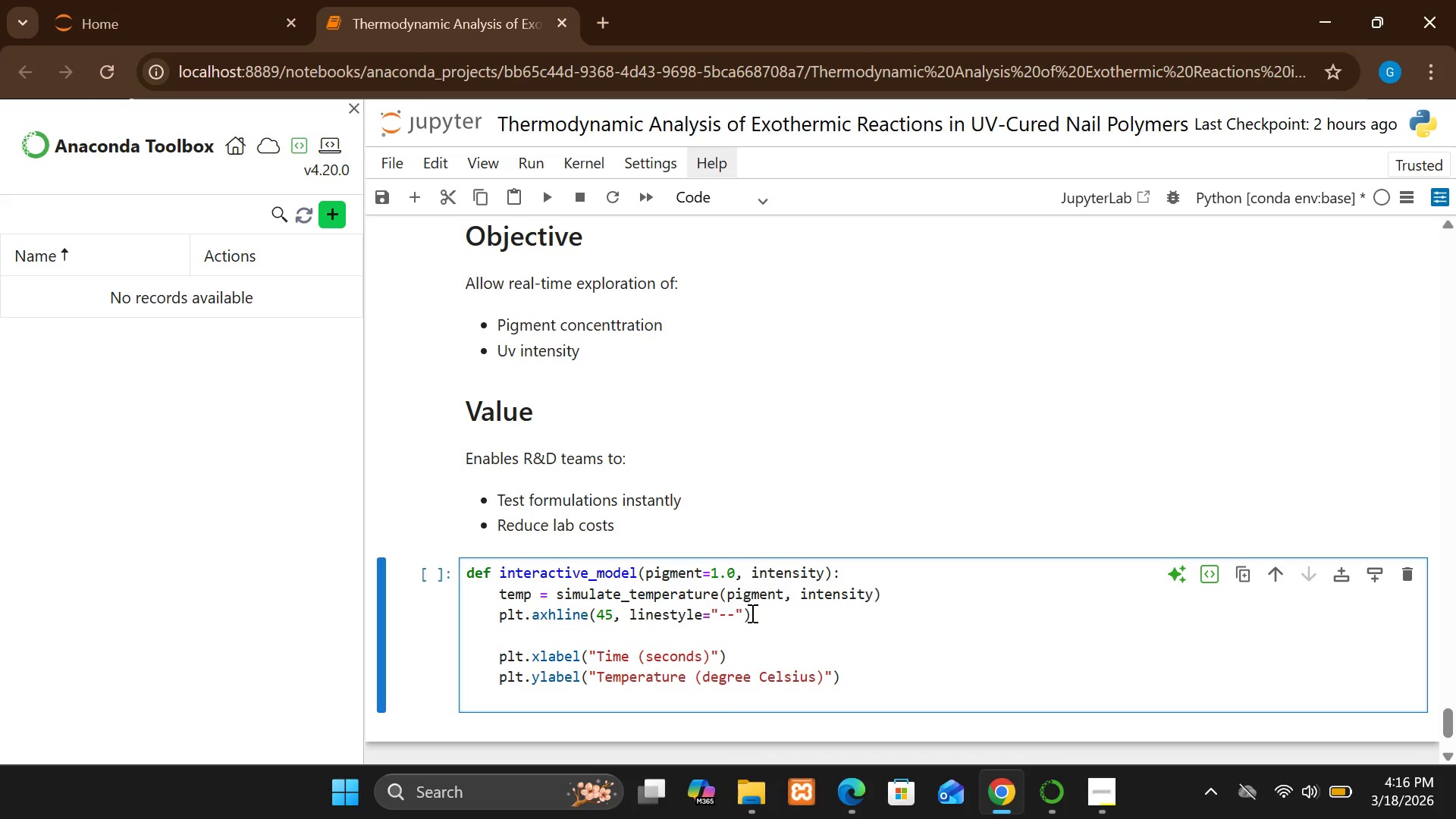 
key(Control+V)
 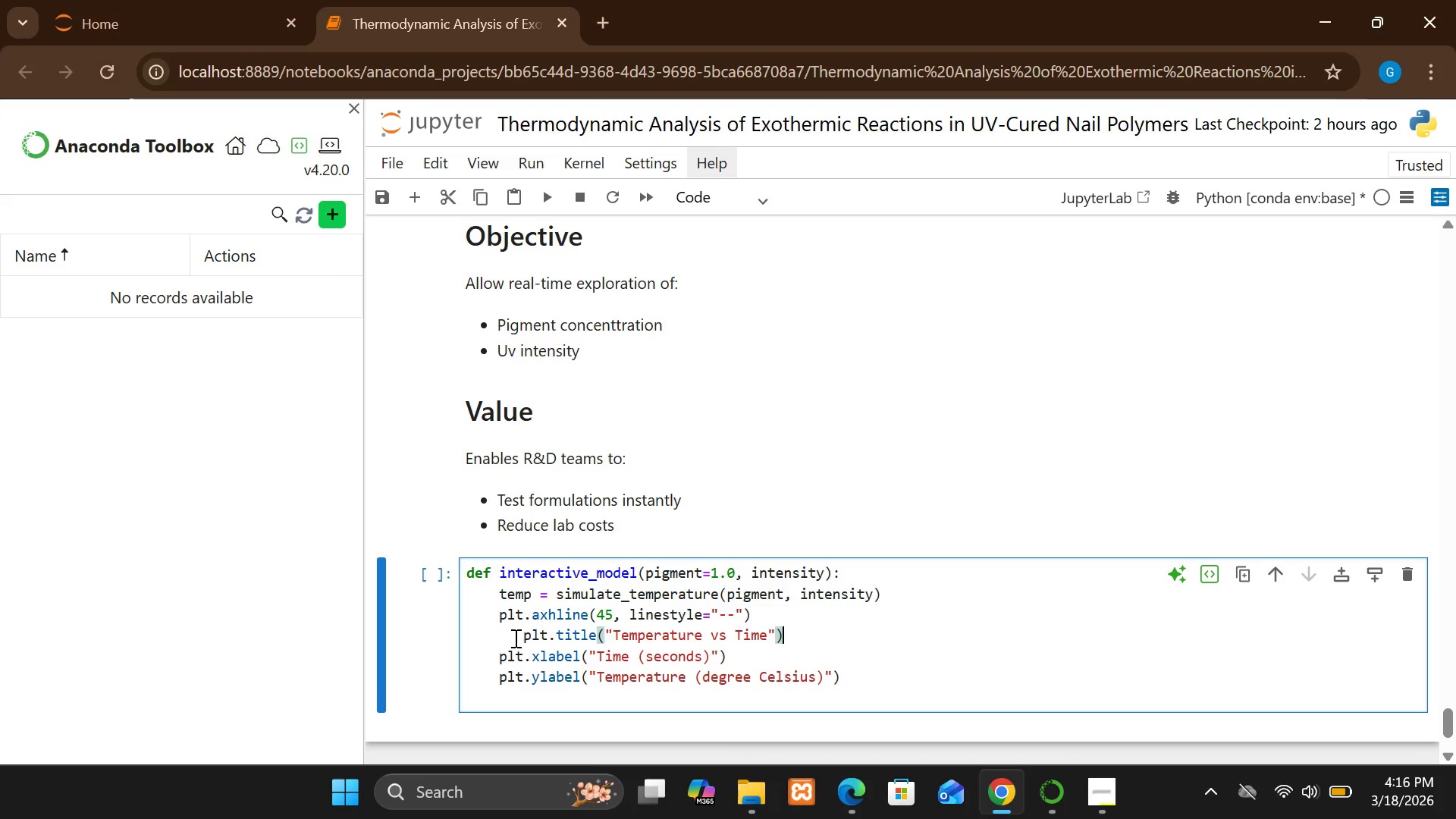 
left_click([514, 638])
 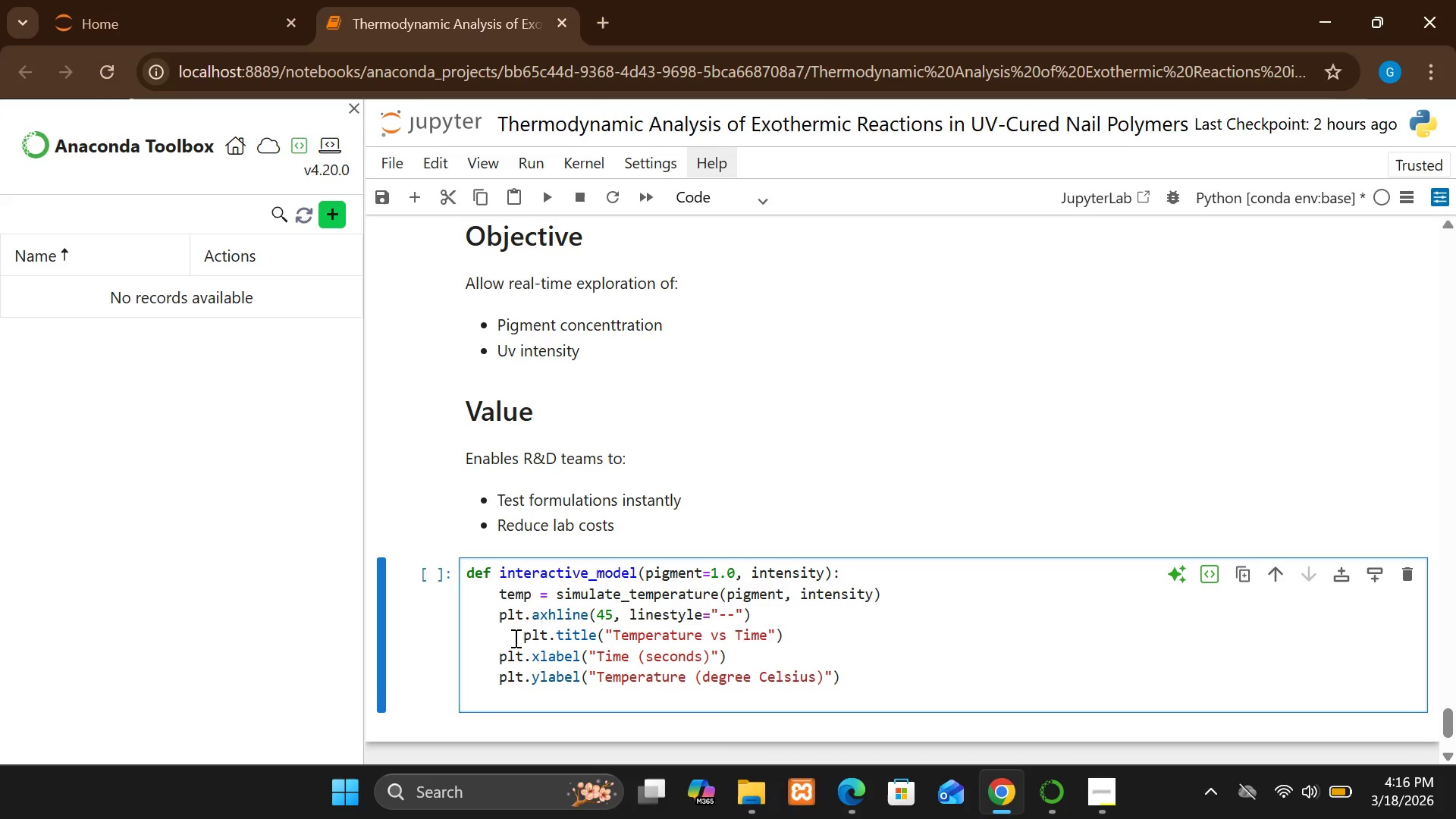 
key(Backspace)
 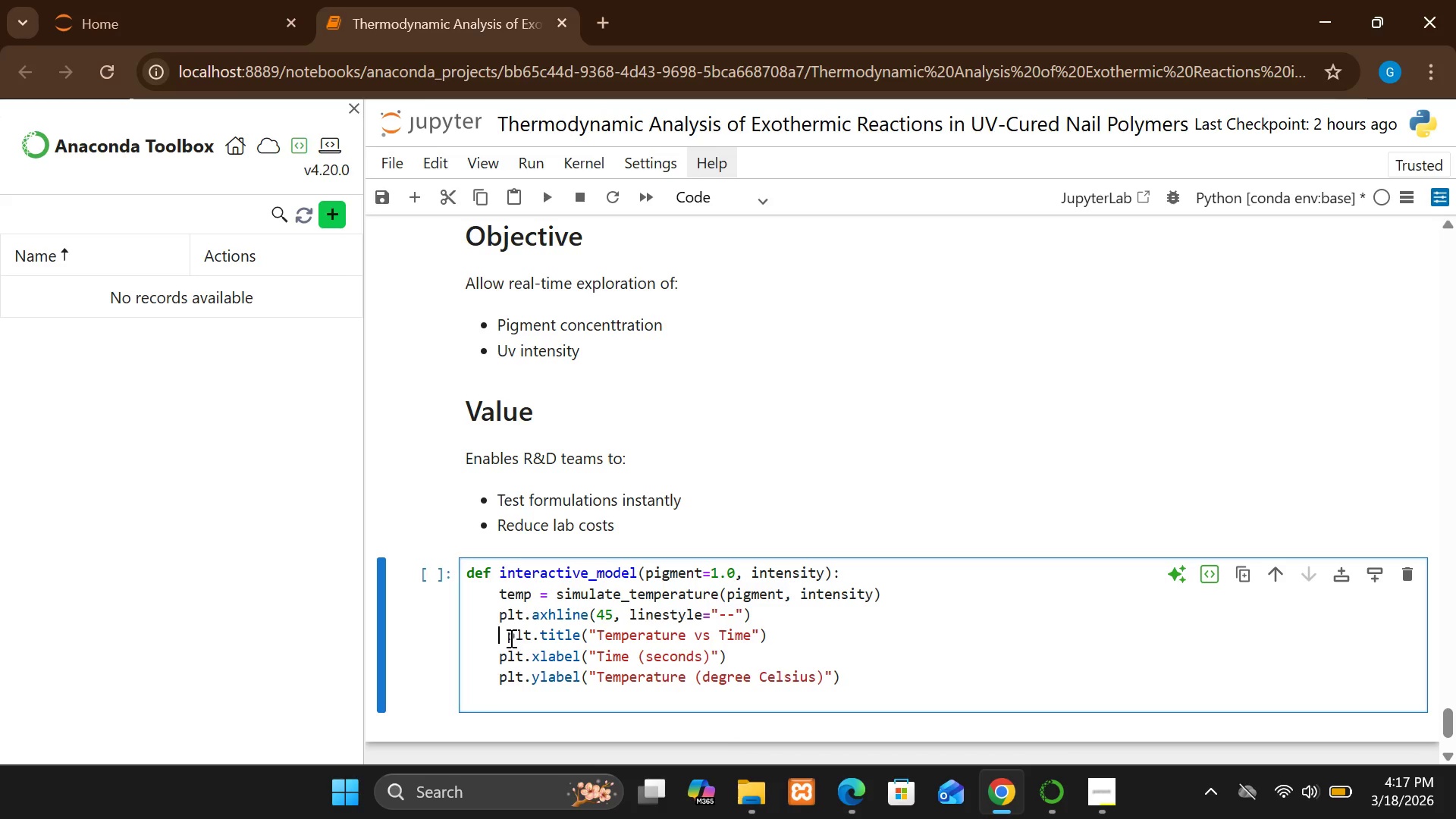 
left_click([508, 638])
 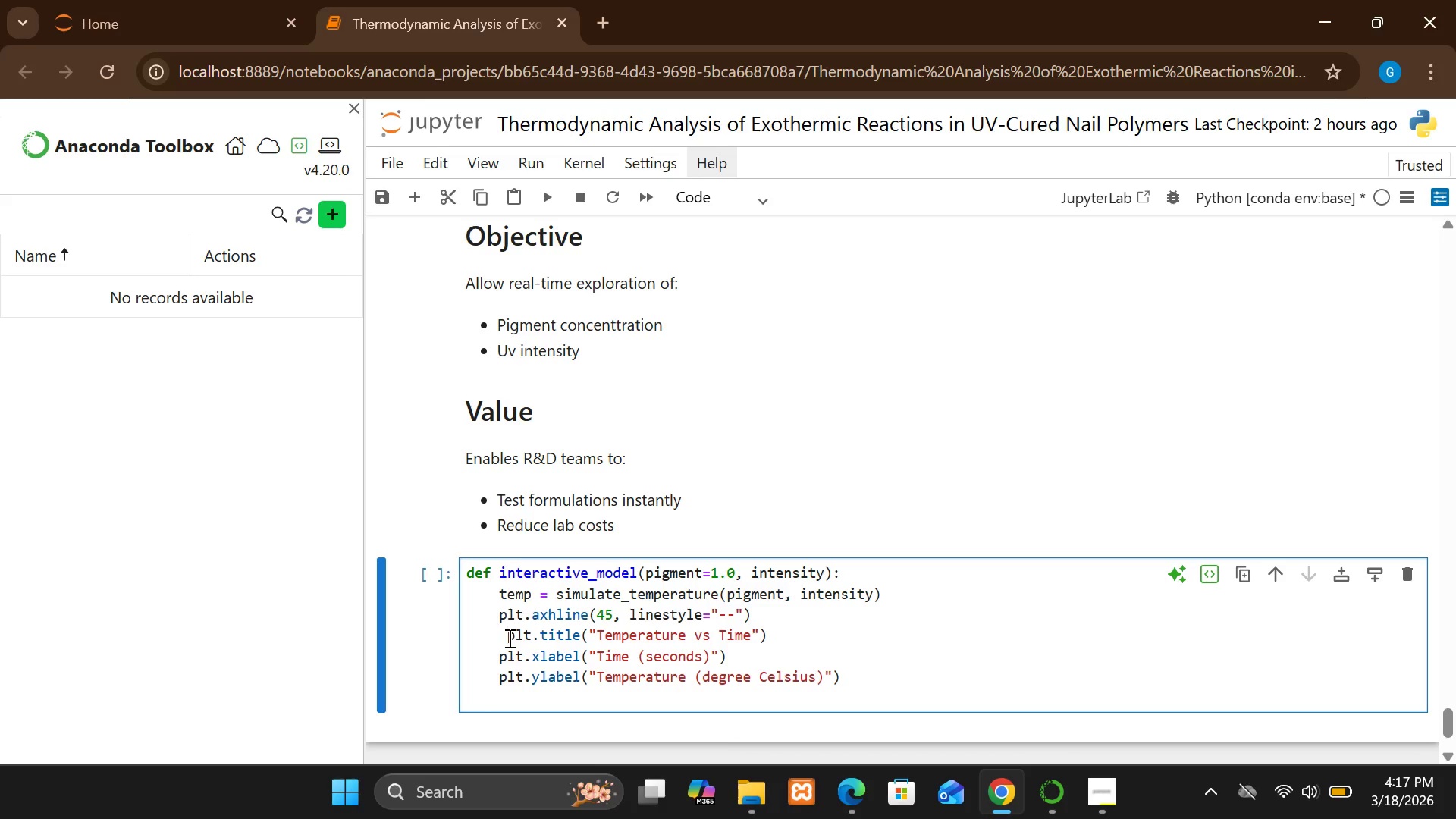 
key(Backspace)
 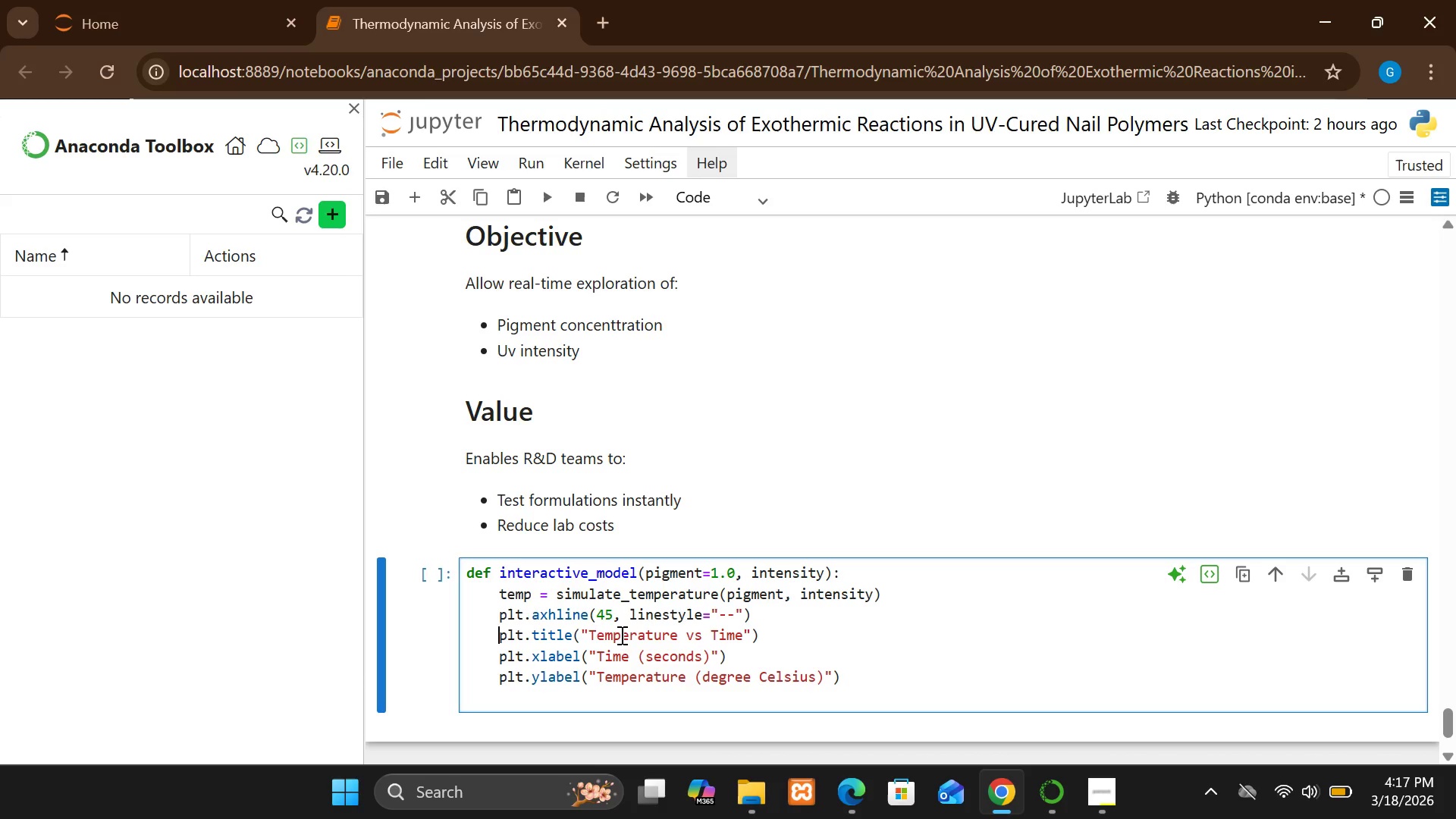 
wait(5.41)
 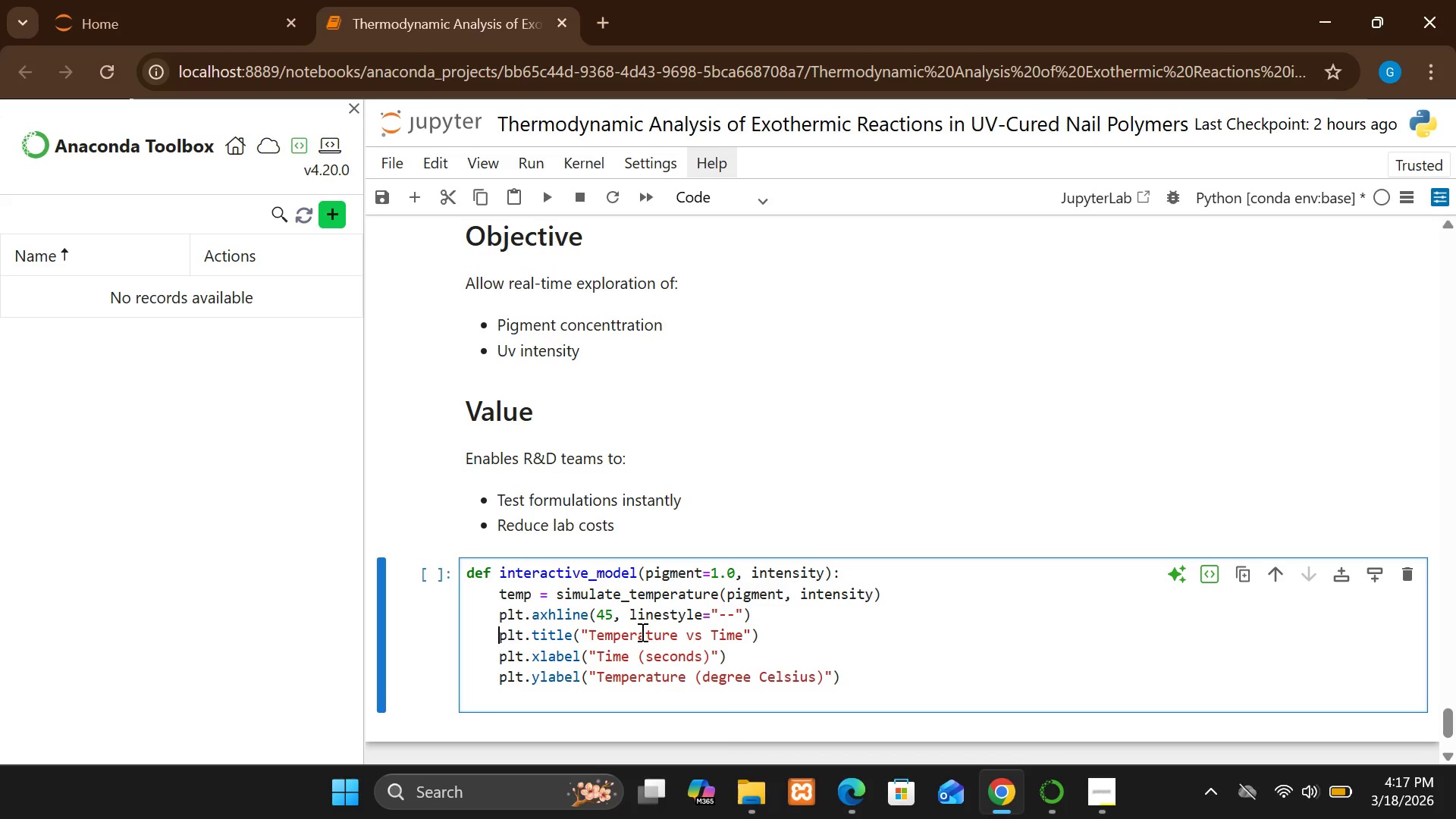 
left_click_drag(start_coordinate=[745, 637], to_coordinate=[687, 635])
 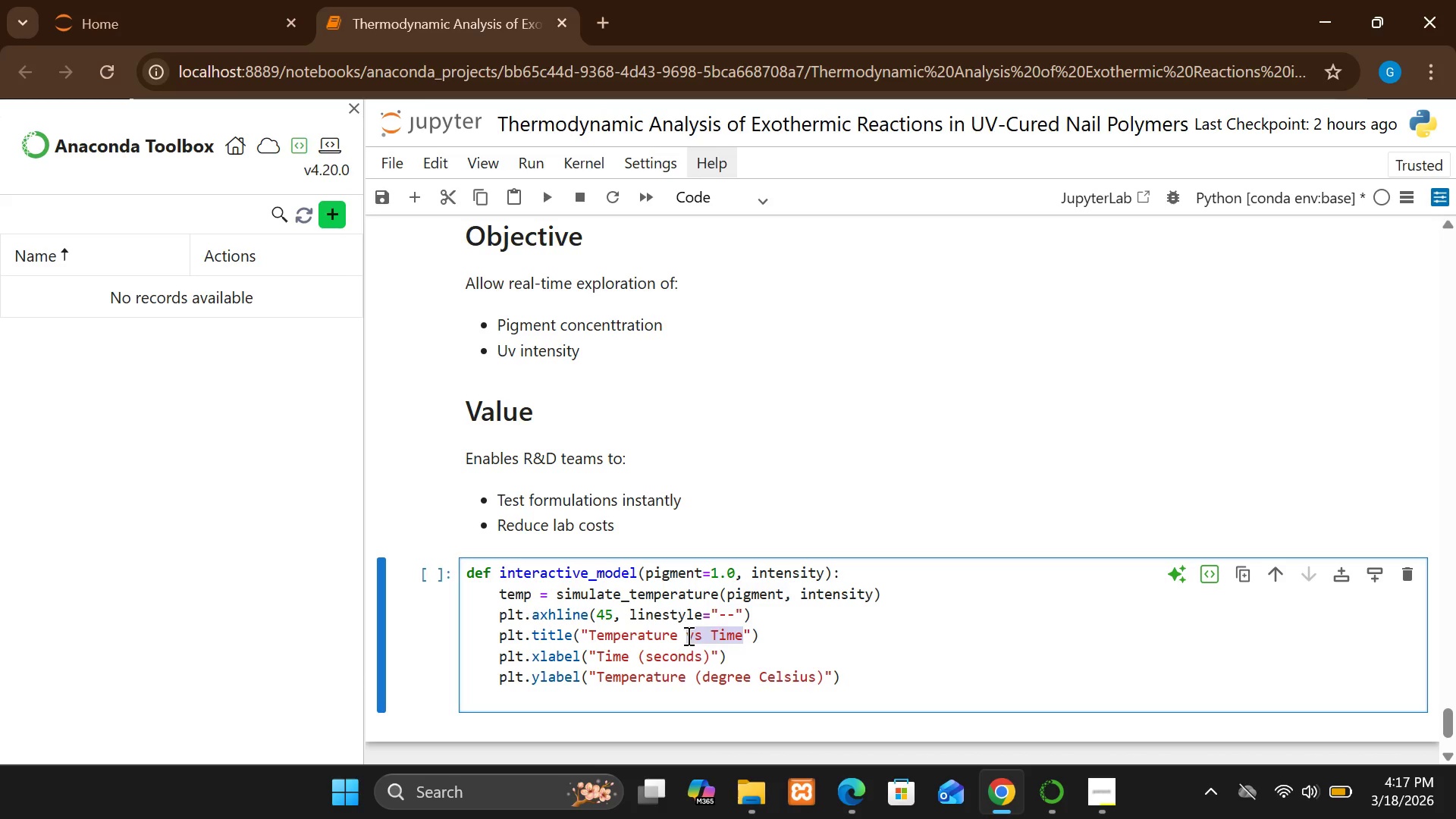 
key(Backspace)
 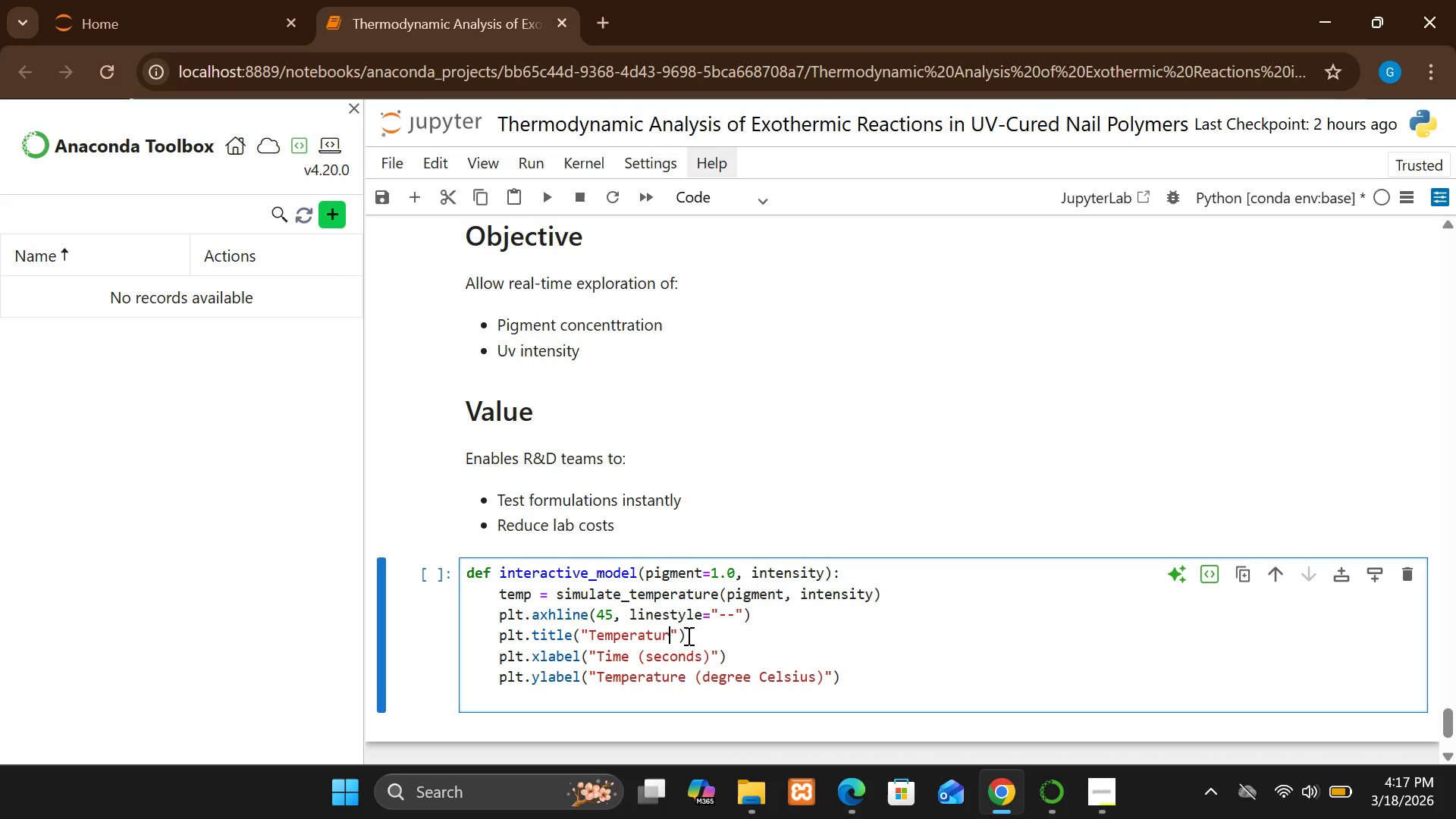 
key(Backspace)
 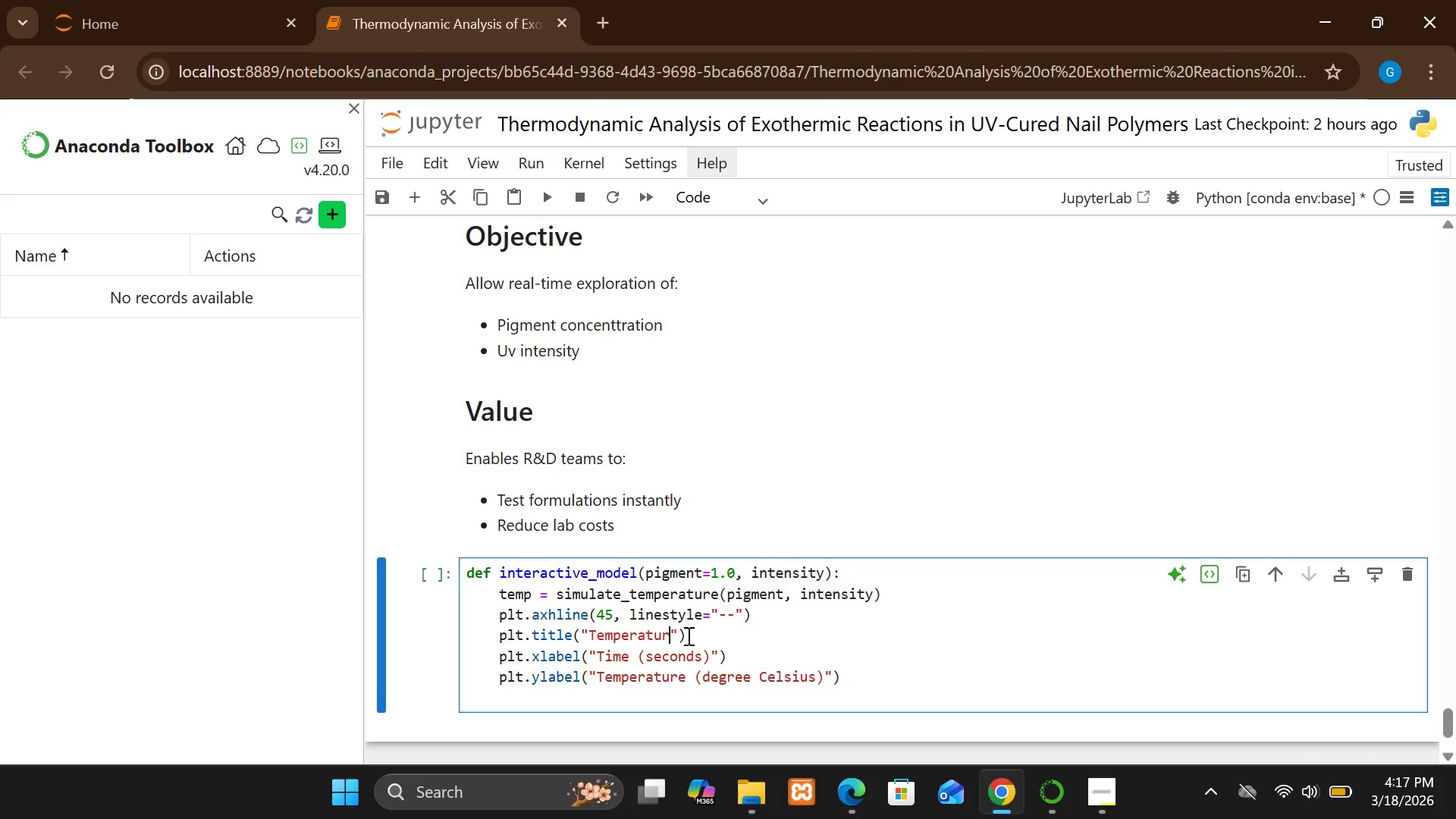 
key(Backspace)
 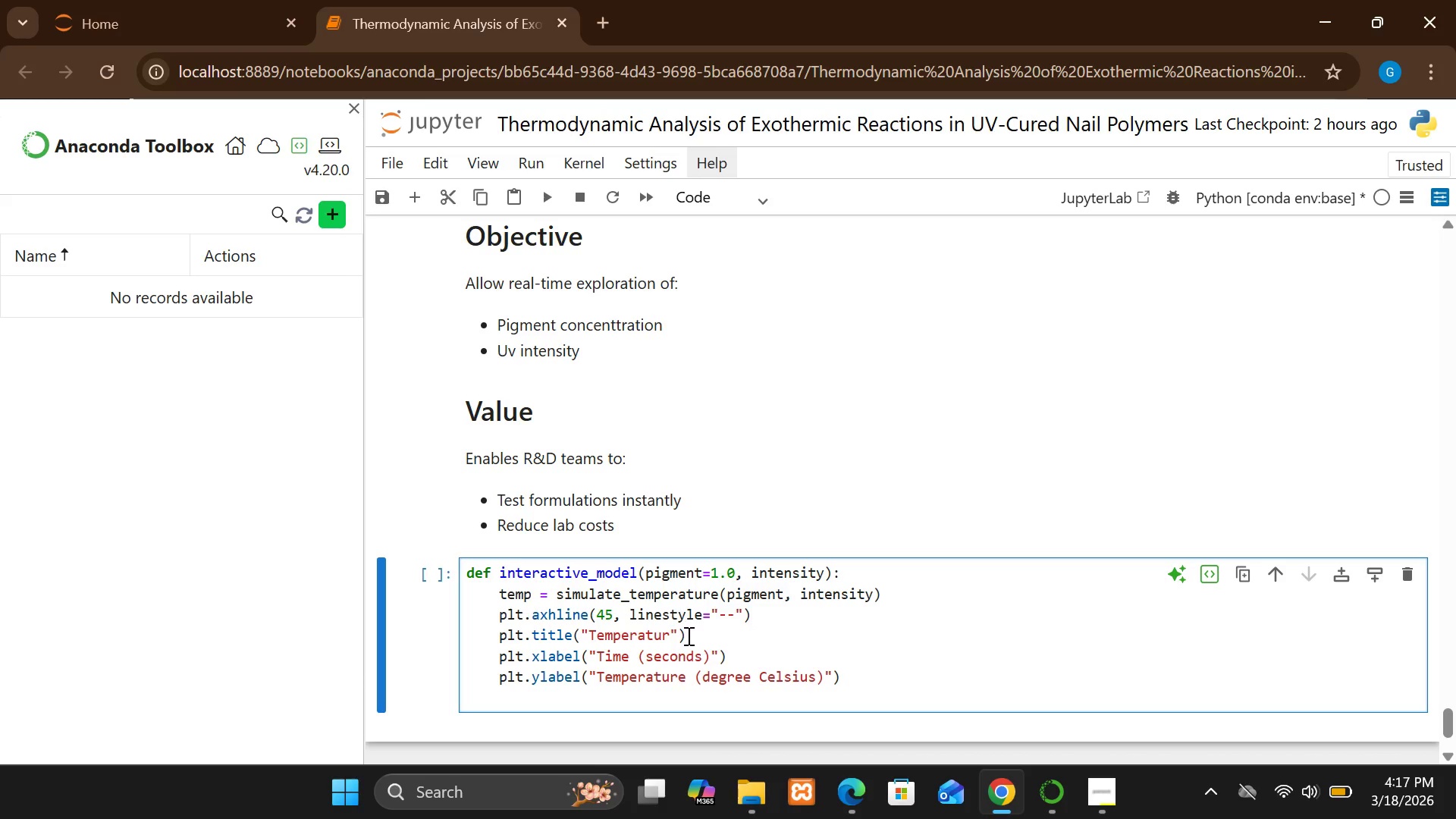 
key(E)
 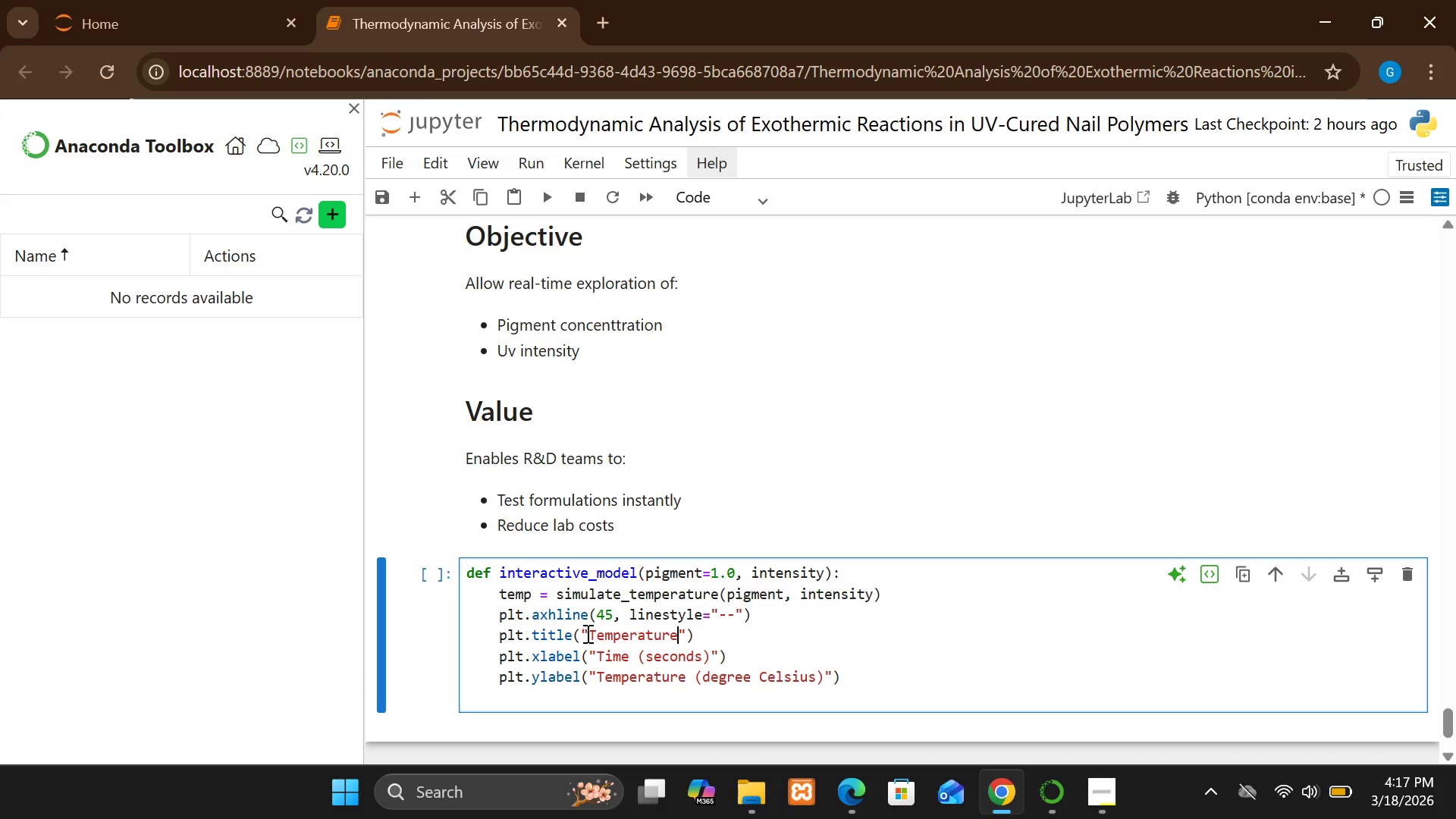 
left_click([586, 633])
 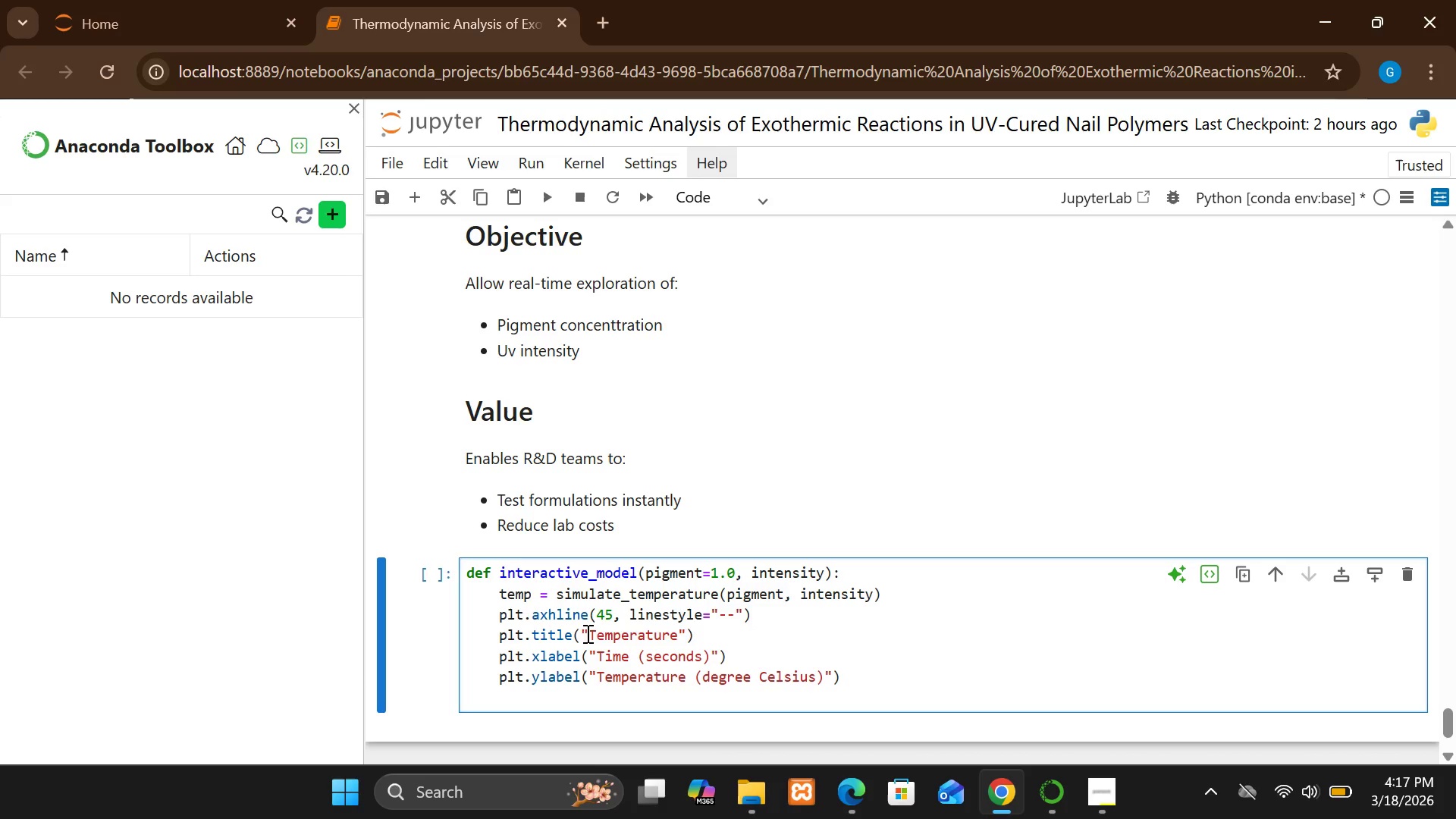 
type( )
key(Backspace)
type(i)
key(Backspace)
type(Interactive )
 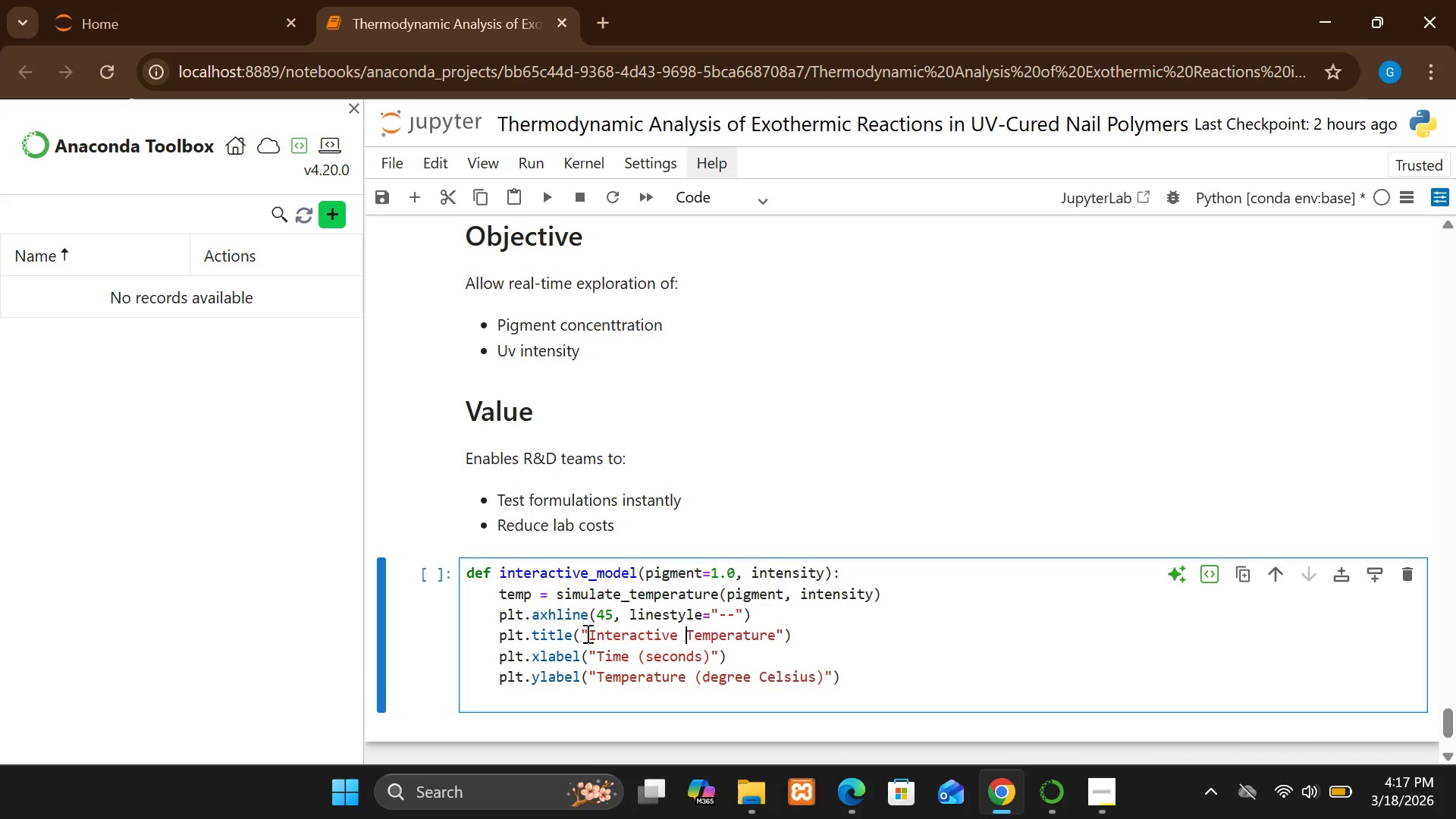 
left_click([777, 638])
 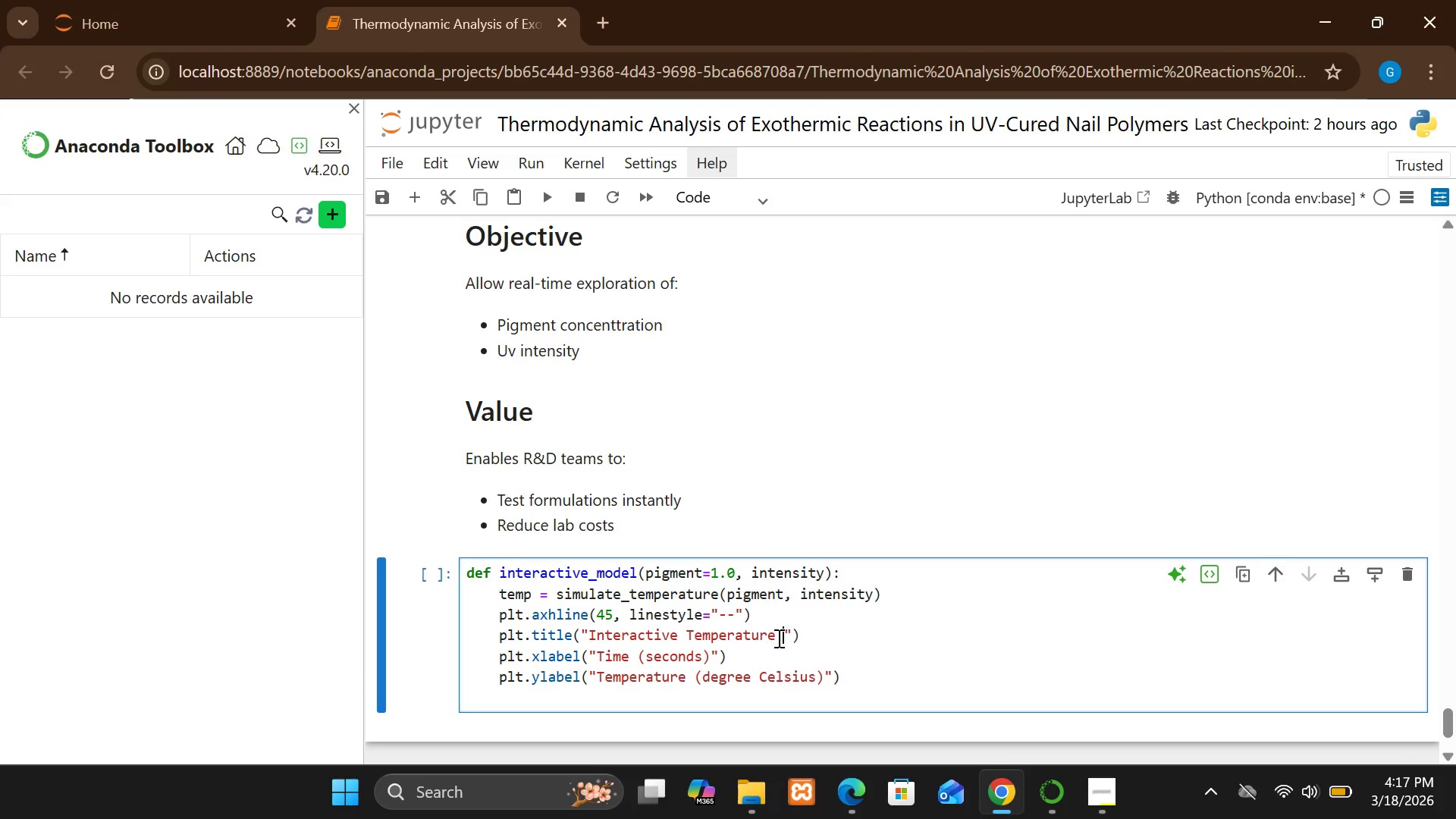 
type( Simulationn)
key(Backspace)
 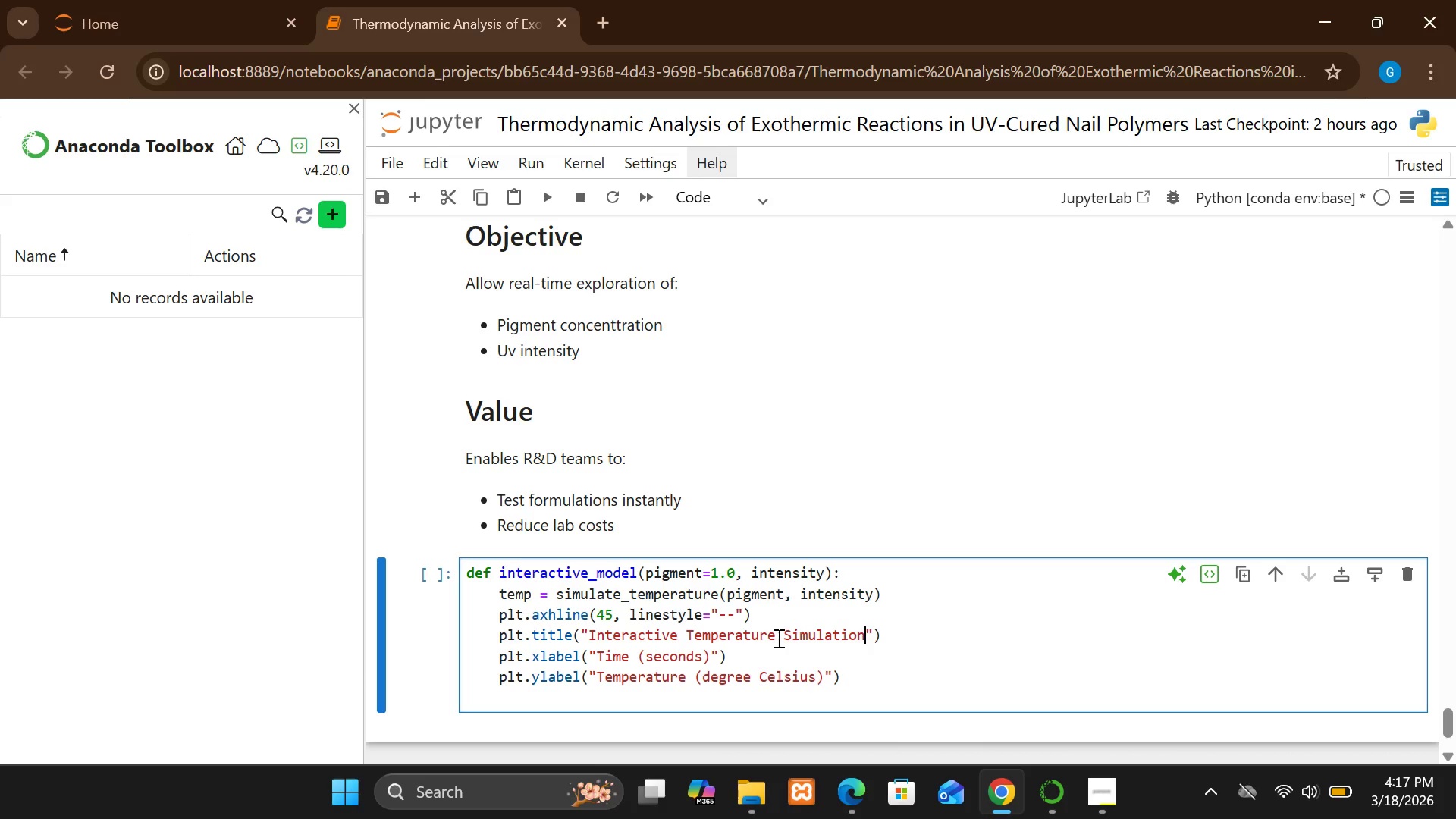 
double_click([672, 663])
 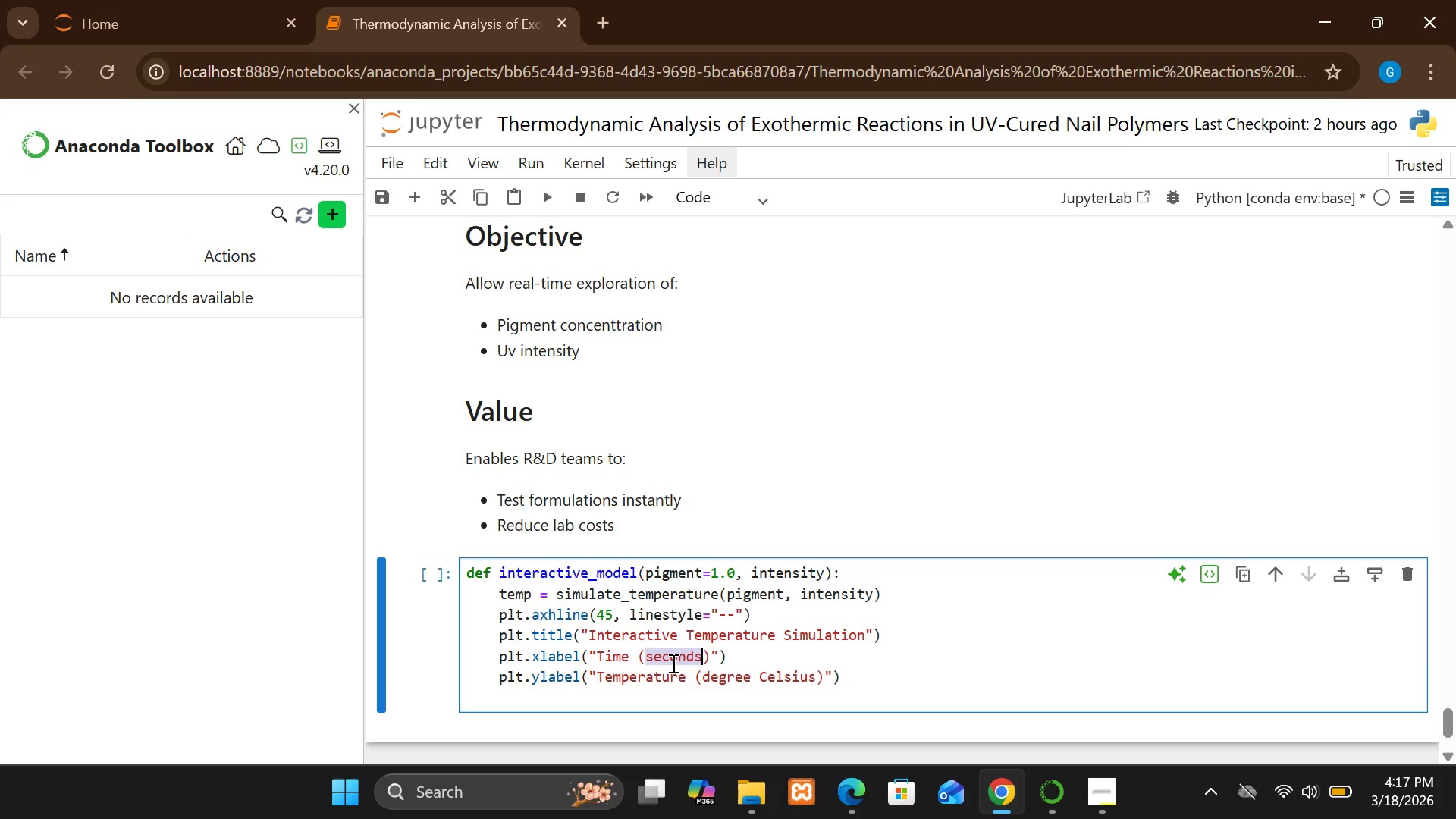 
triple_click([672, 663])
 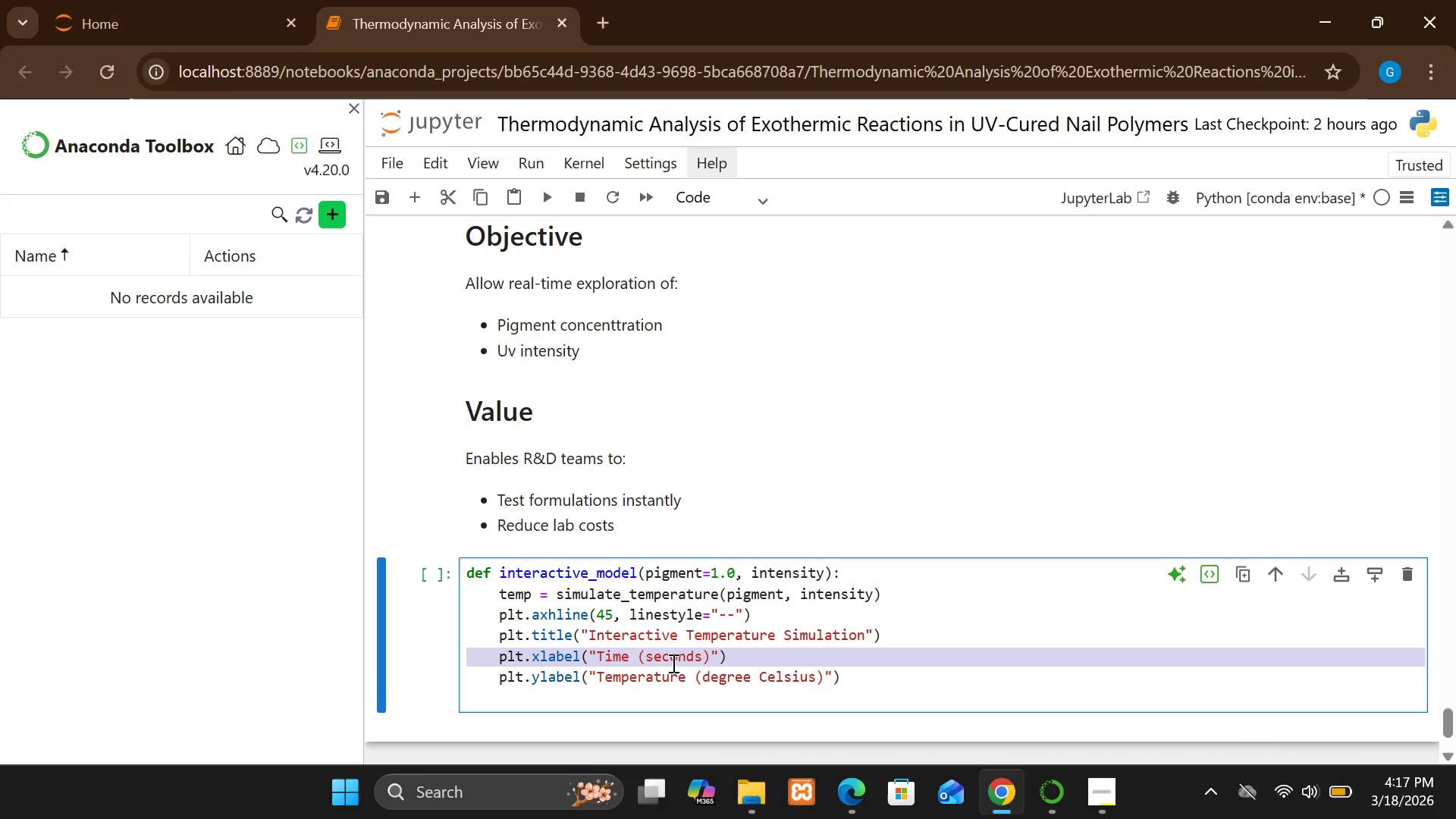 
left_click([672, 663])
 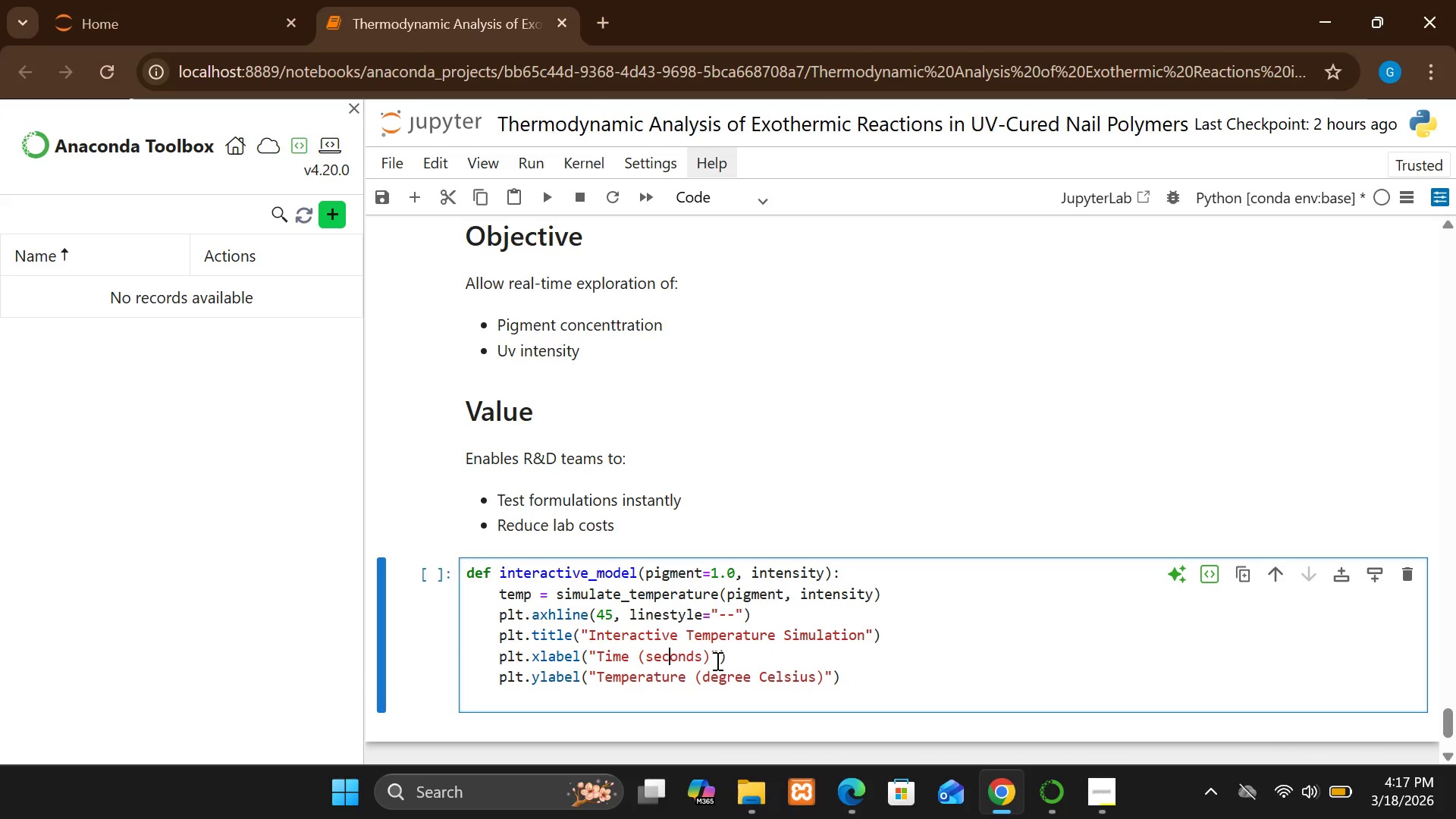 
left_click([710, 657])
 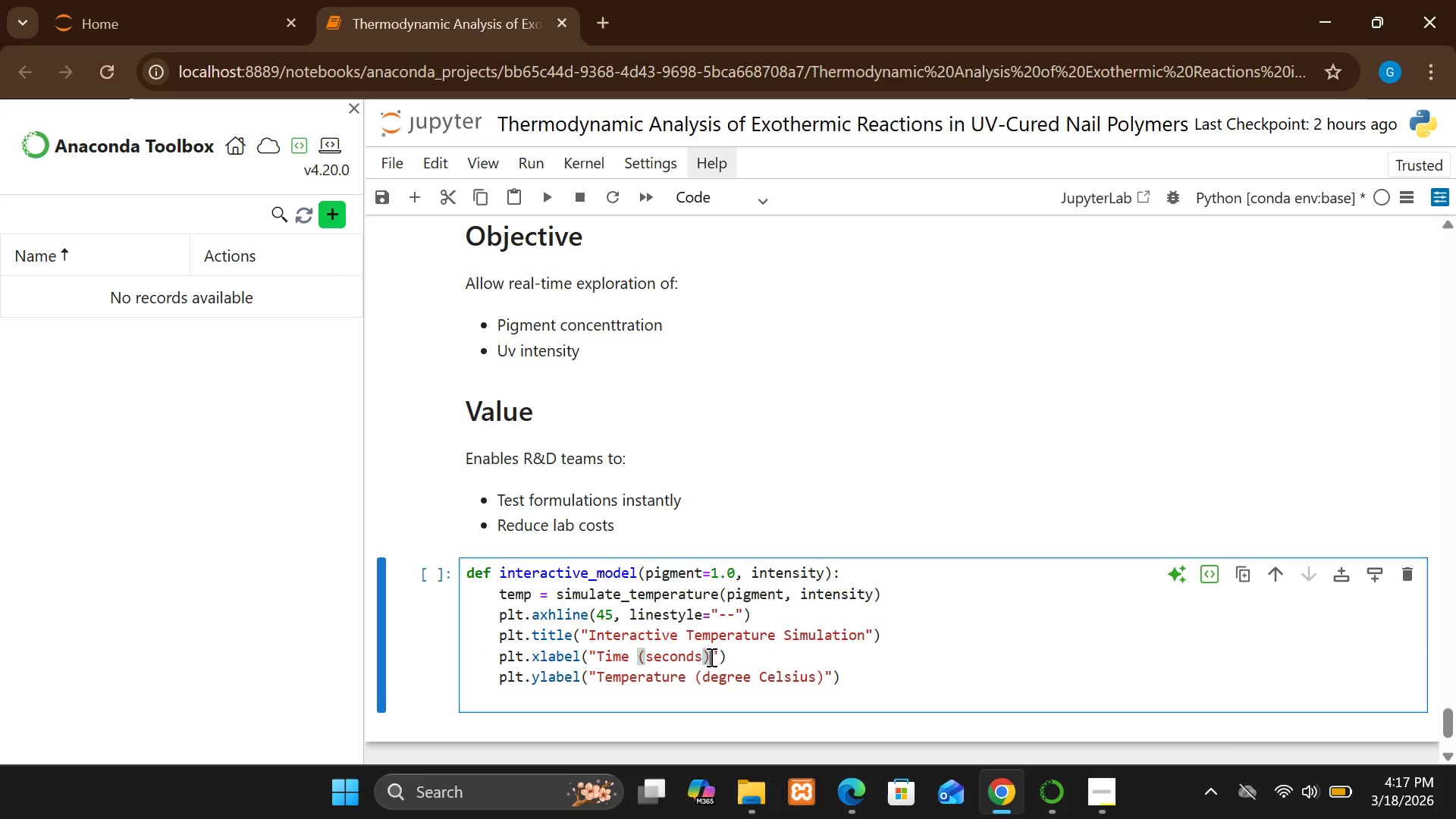 
key(Backspace)
 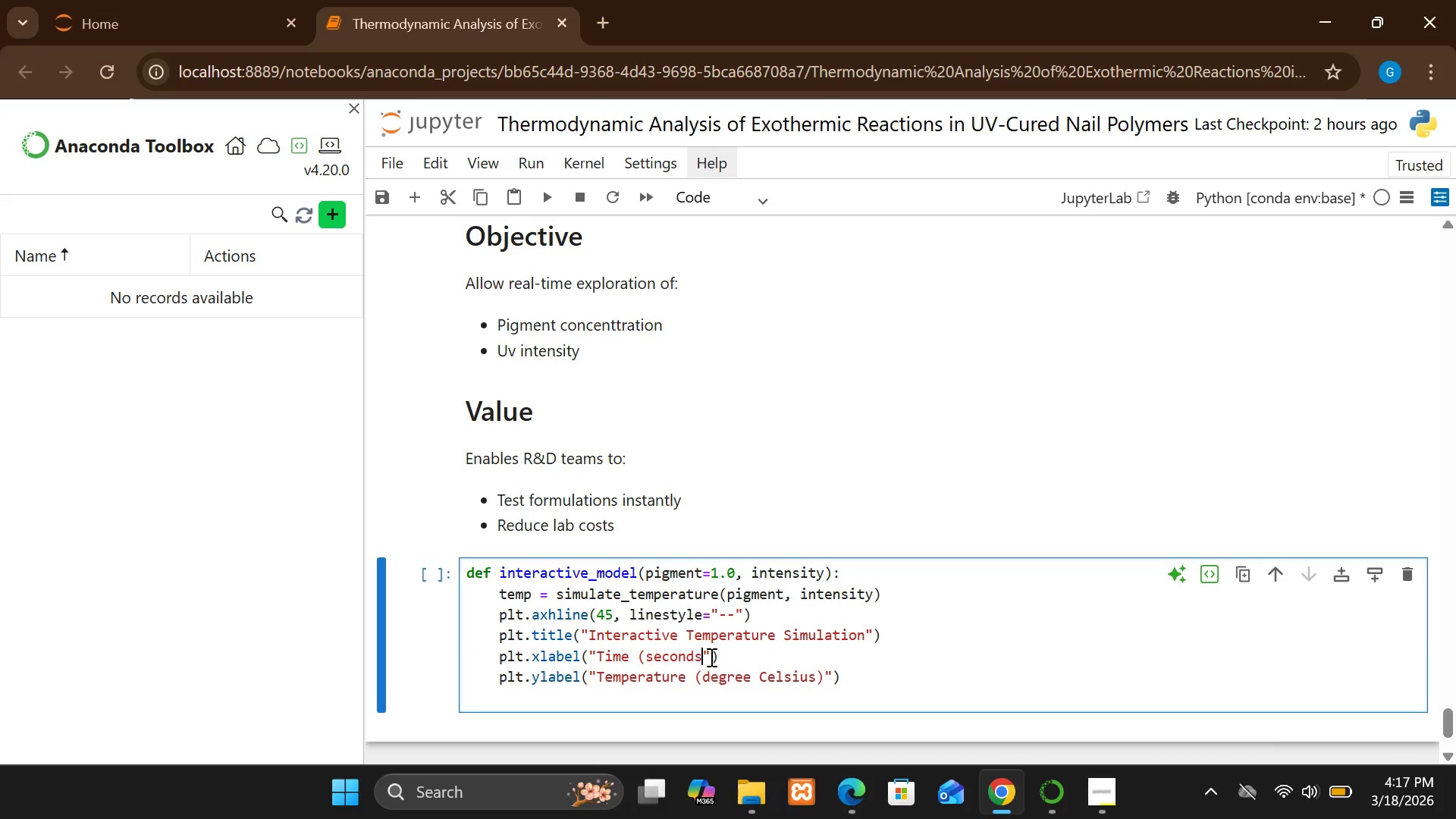 
key(Backspace)
 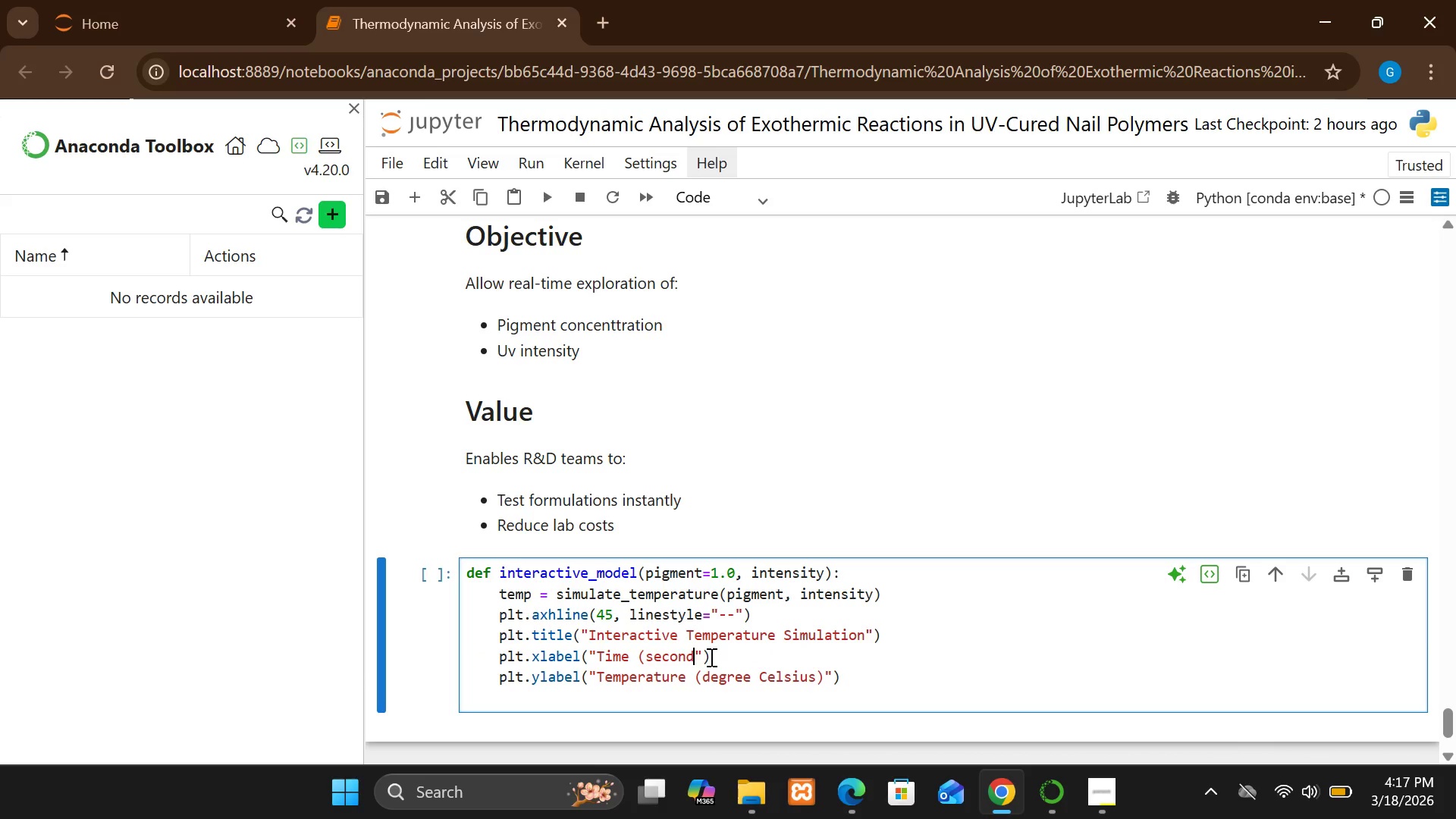 
key(Backspace)
 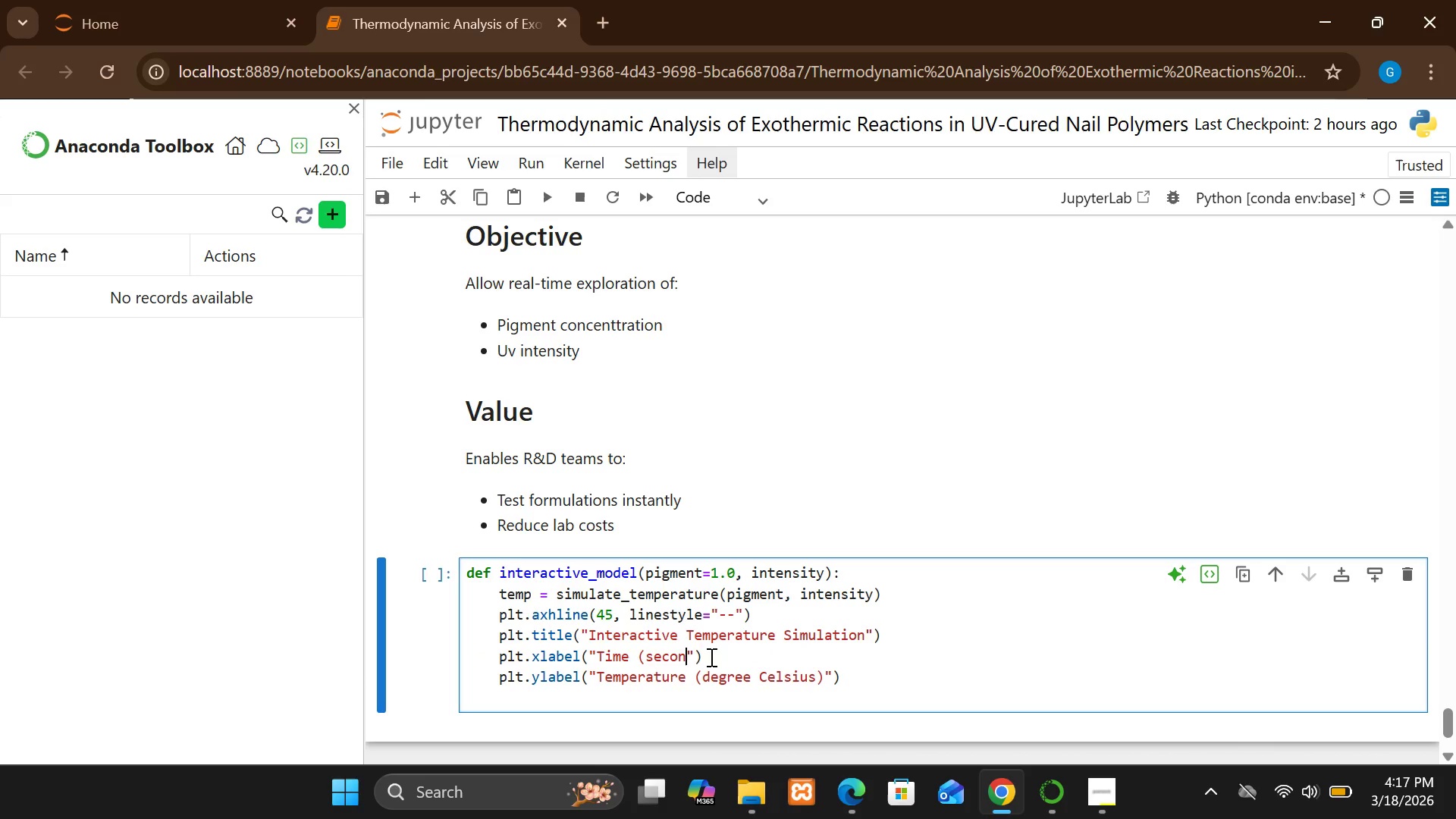 
key(Backspace)
 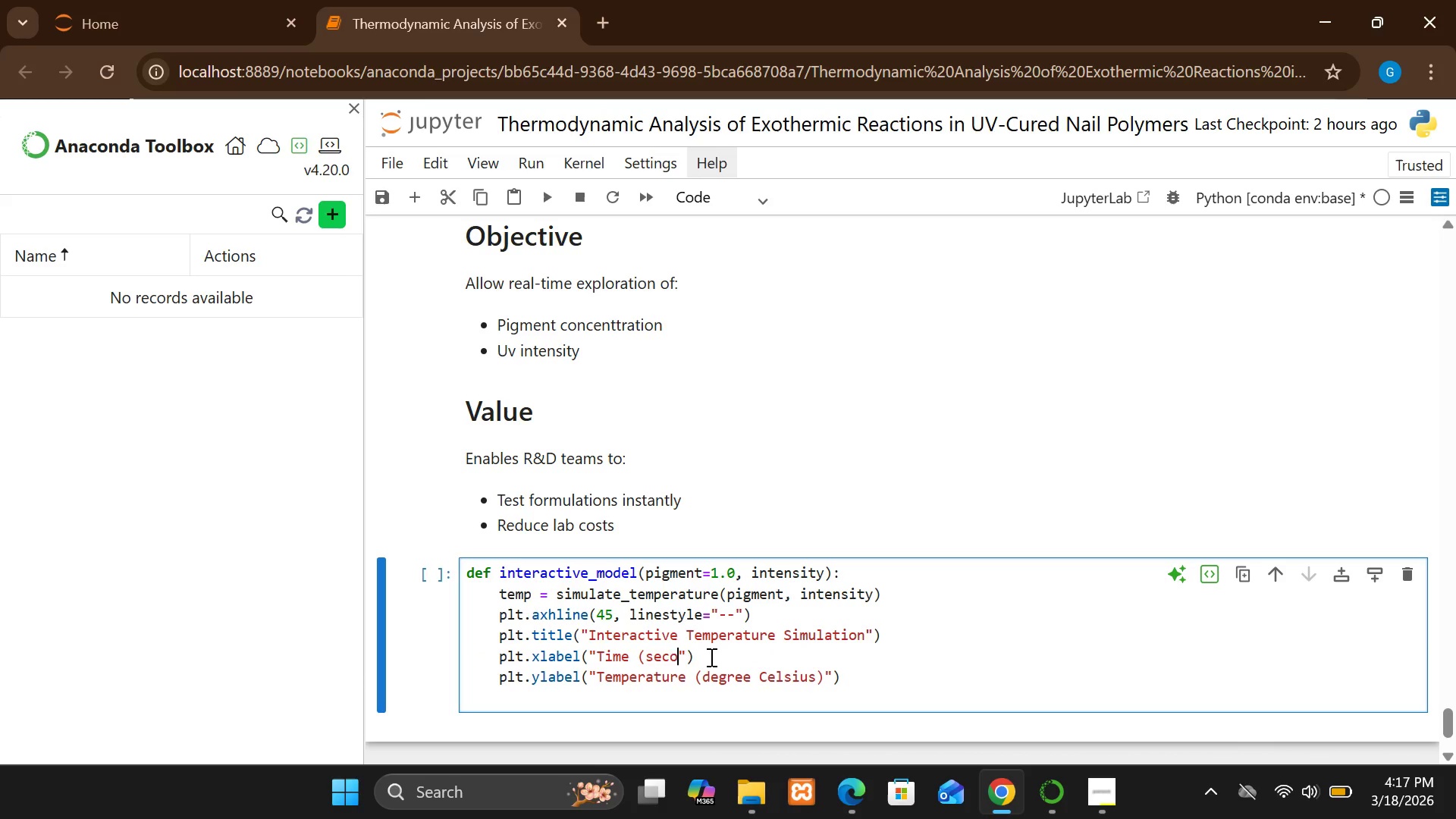 
key(Backspace)
 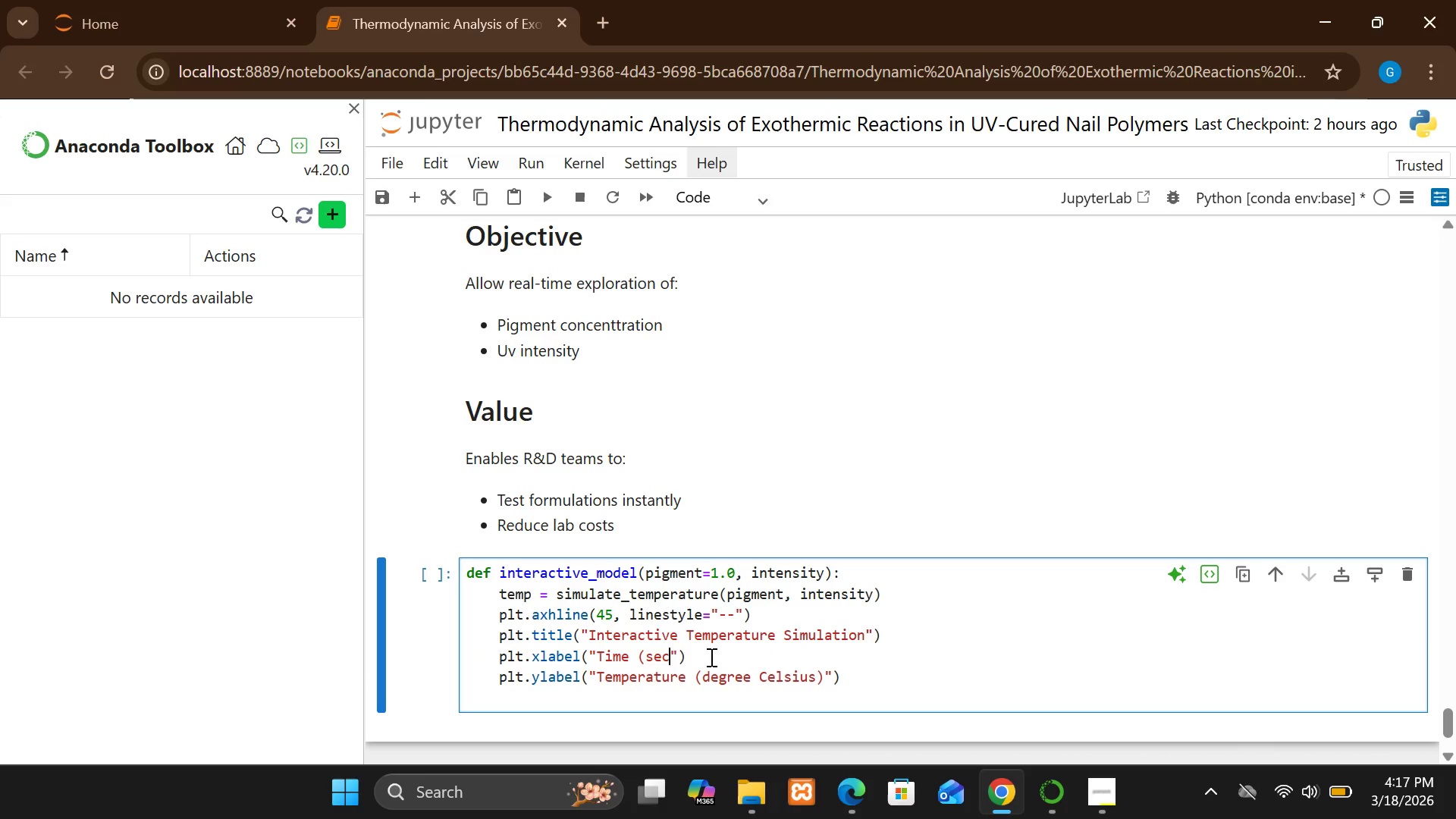 
key(Backspace)
 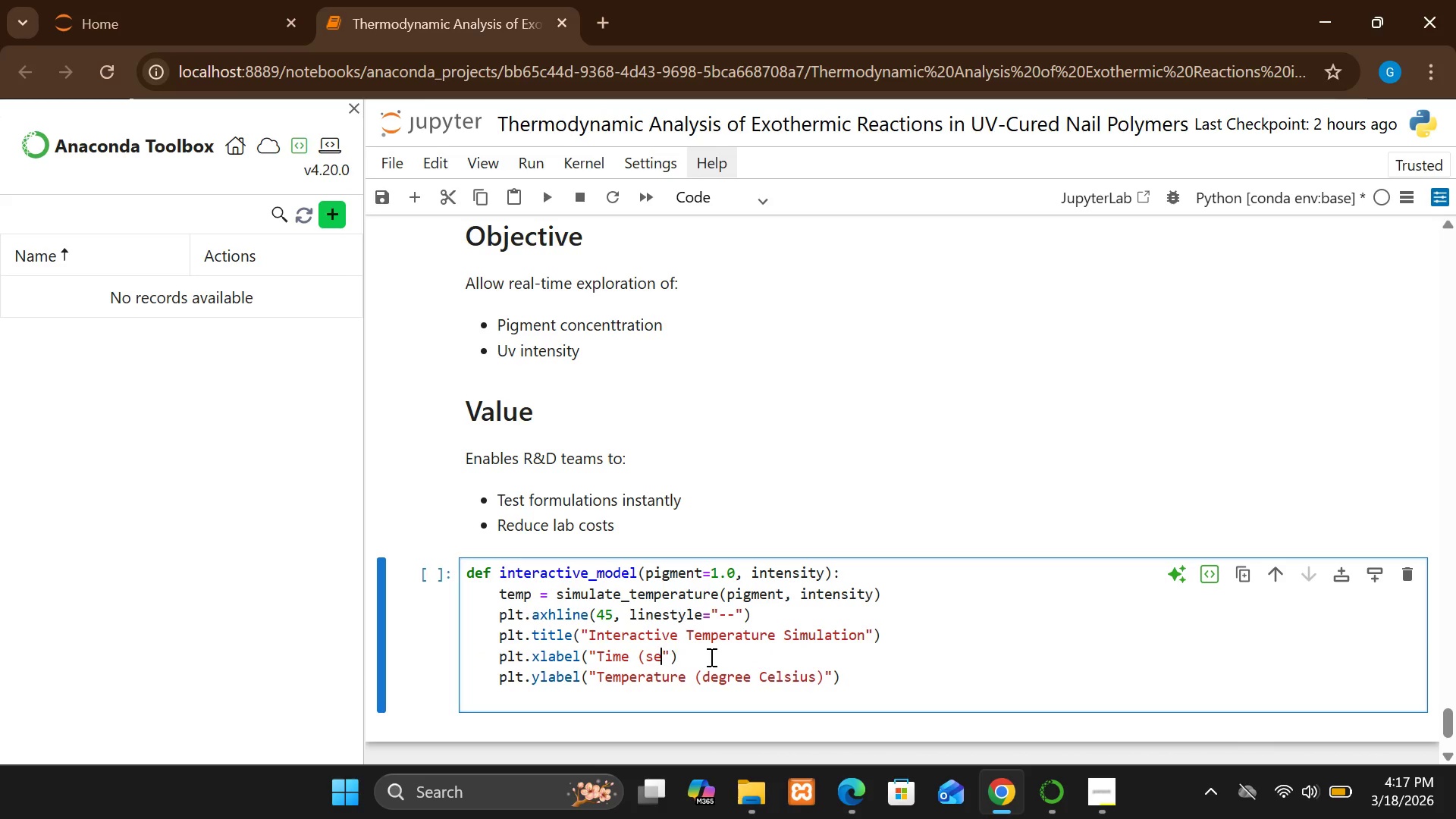 
key(Backspace)
 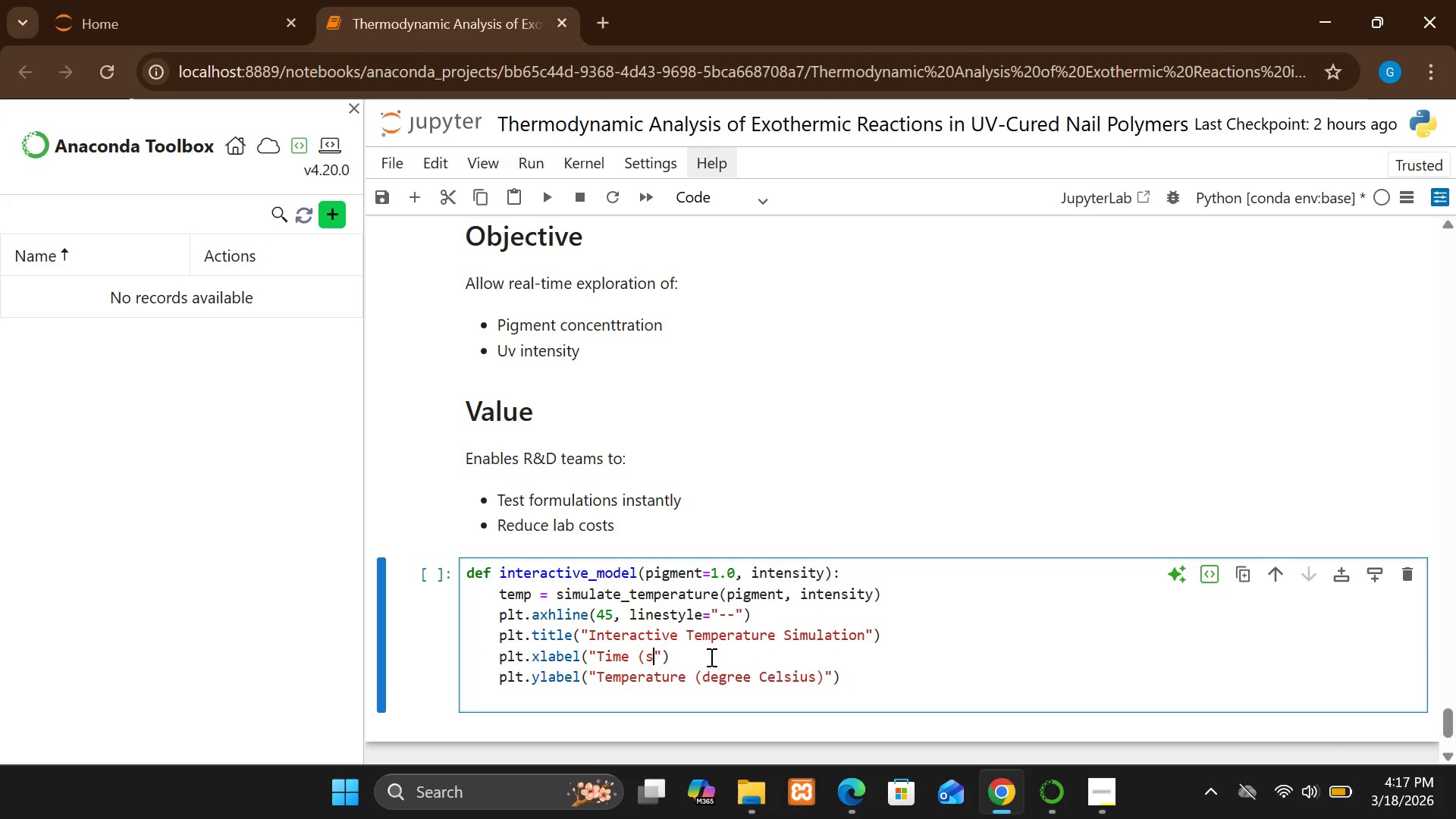 
key(Backspace)
 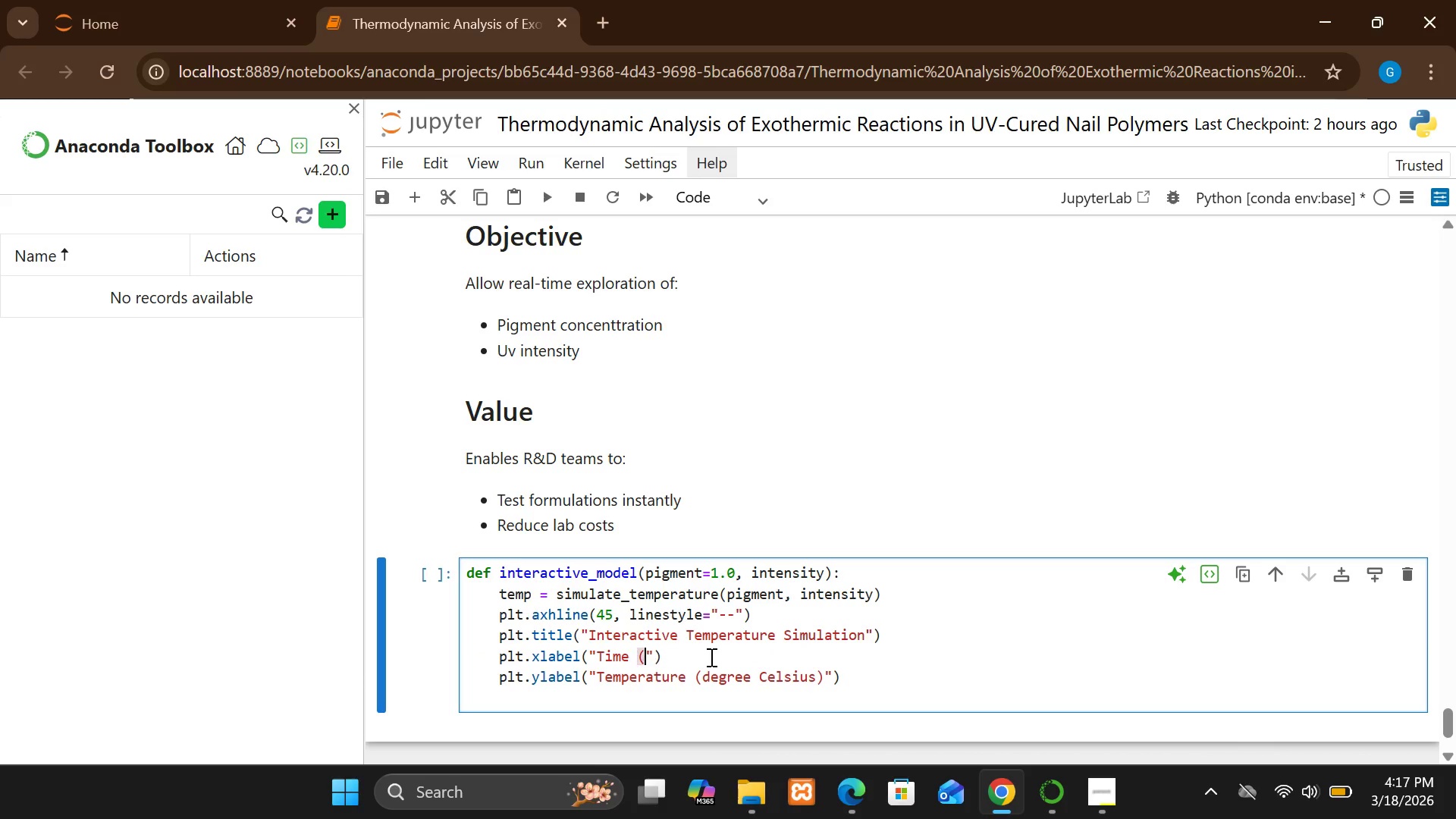 
key(Backspace)
 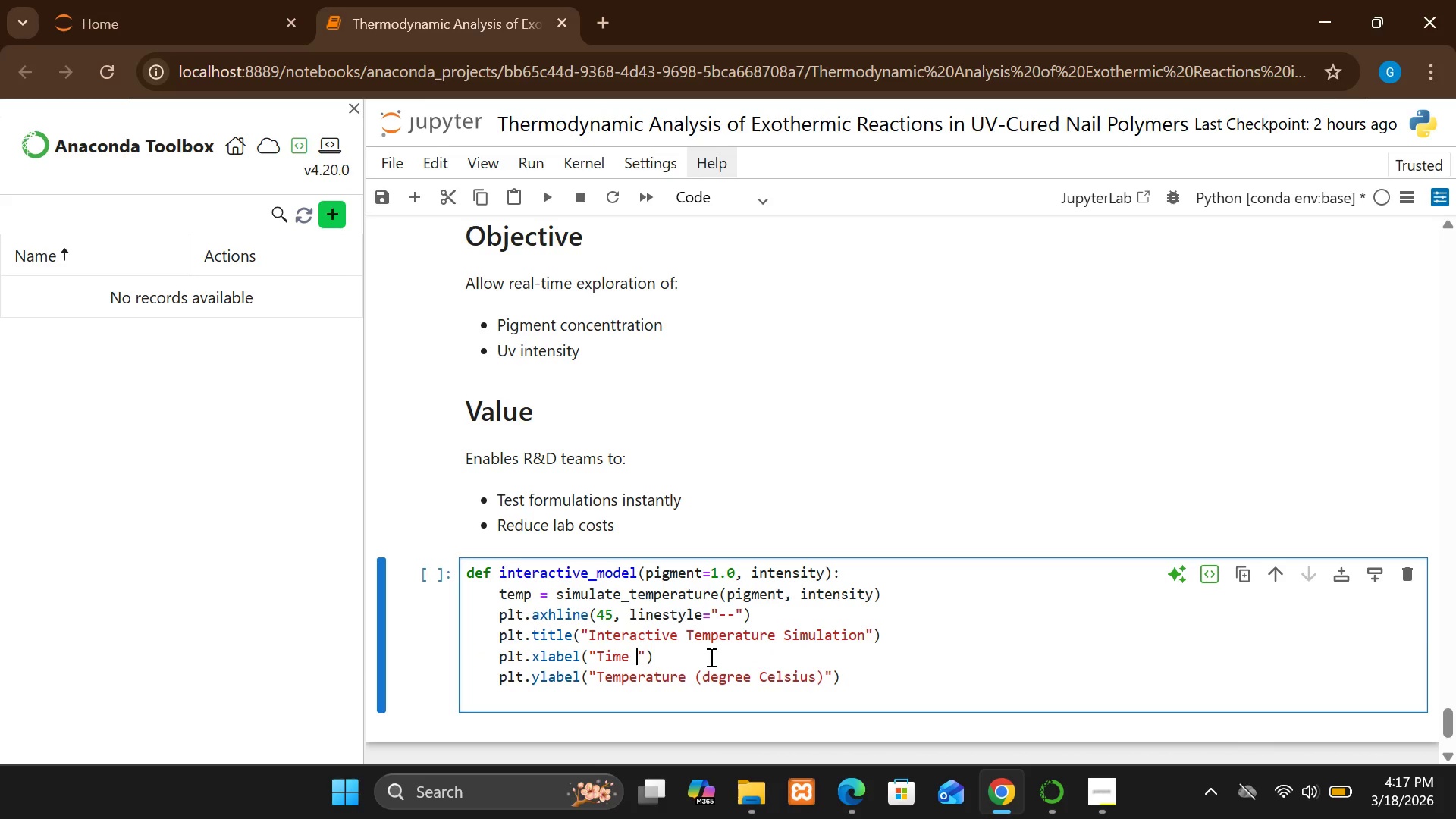 
key(Backspace)
 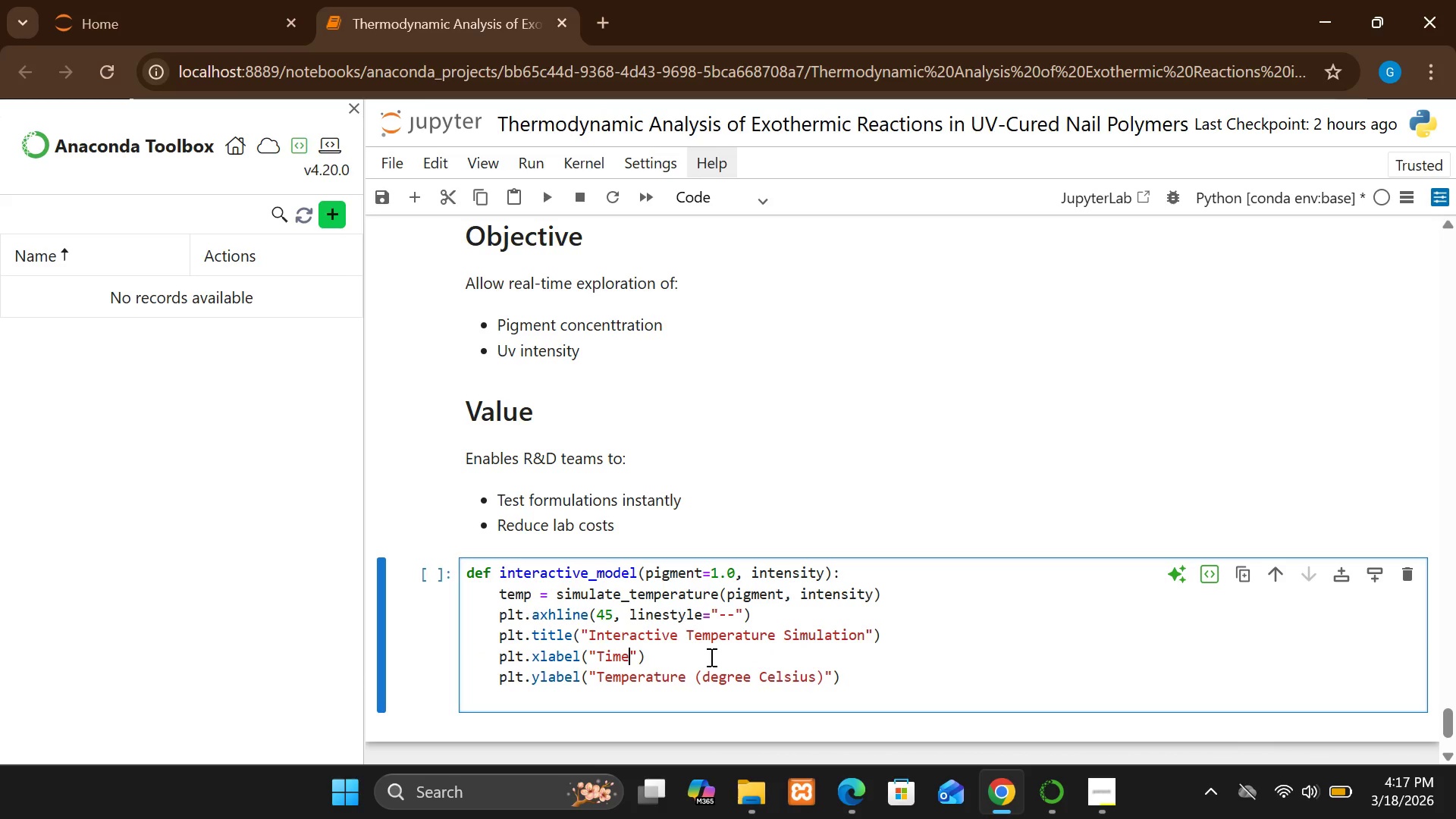 
key(Backspace)
 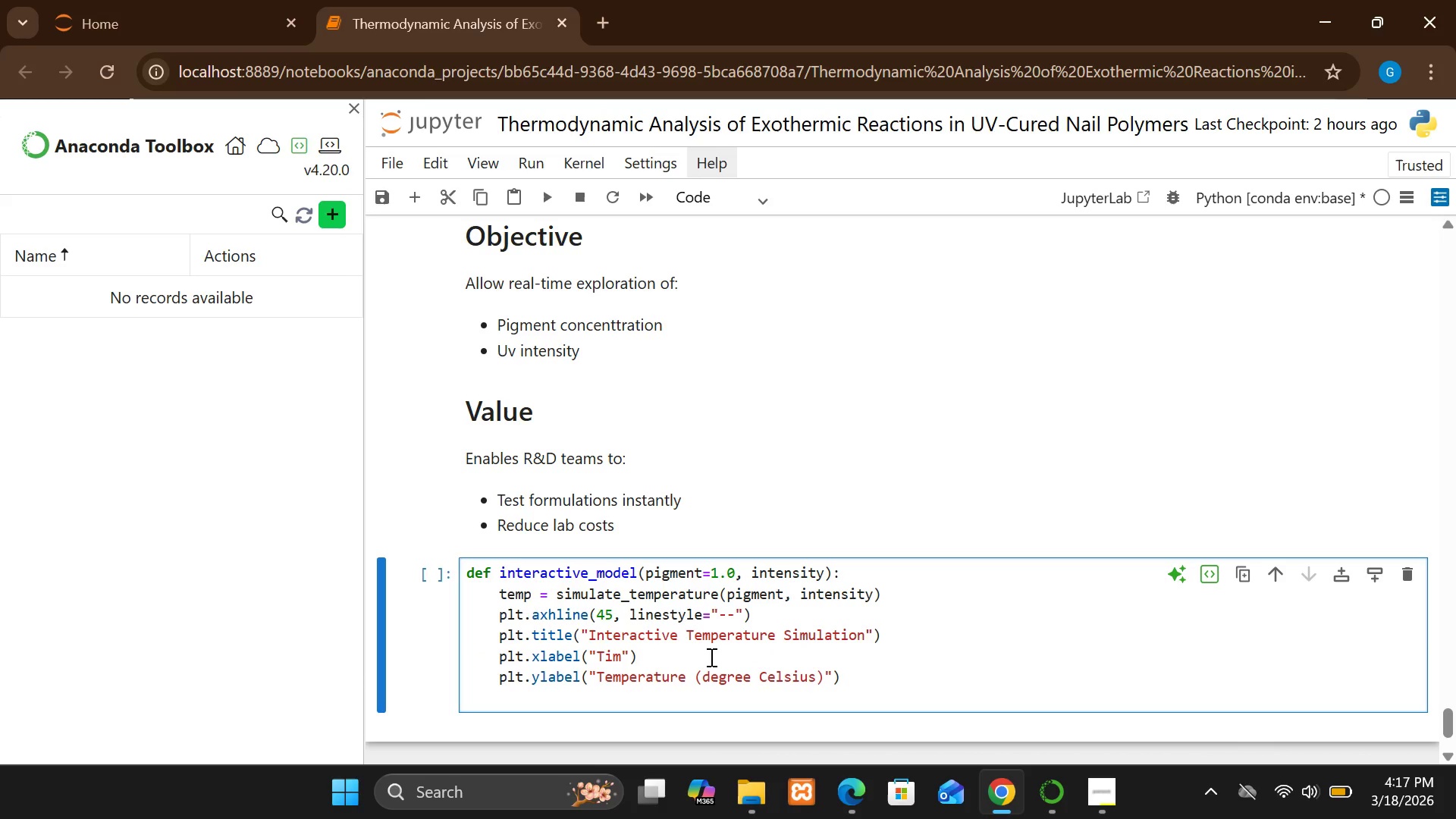 
key(E)
 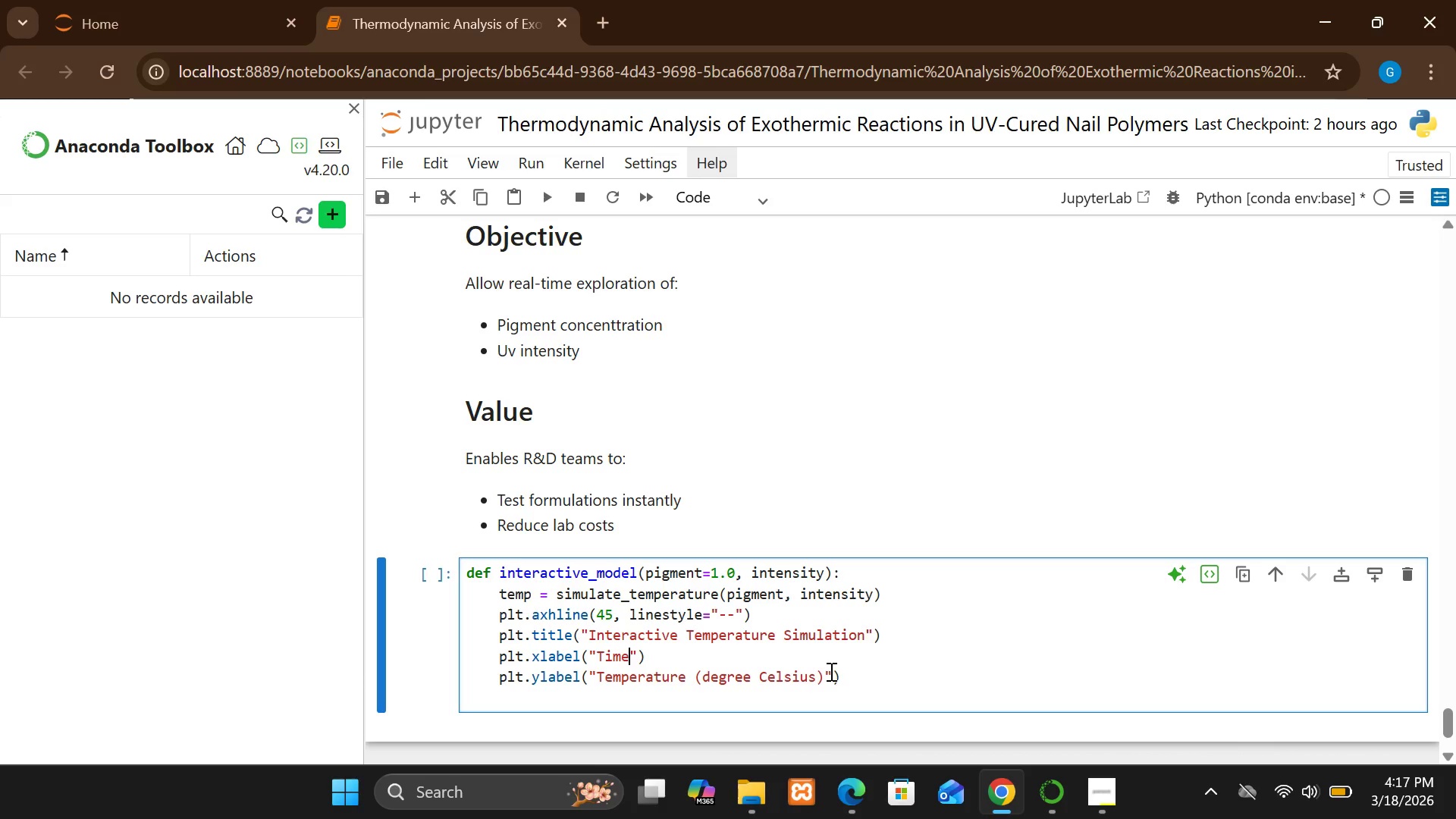 
left_click_drag(start_coordinate=[824, 674], to_coordinate=[686, 679])
 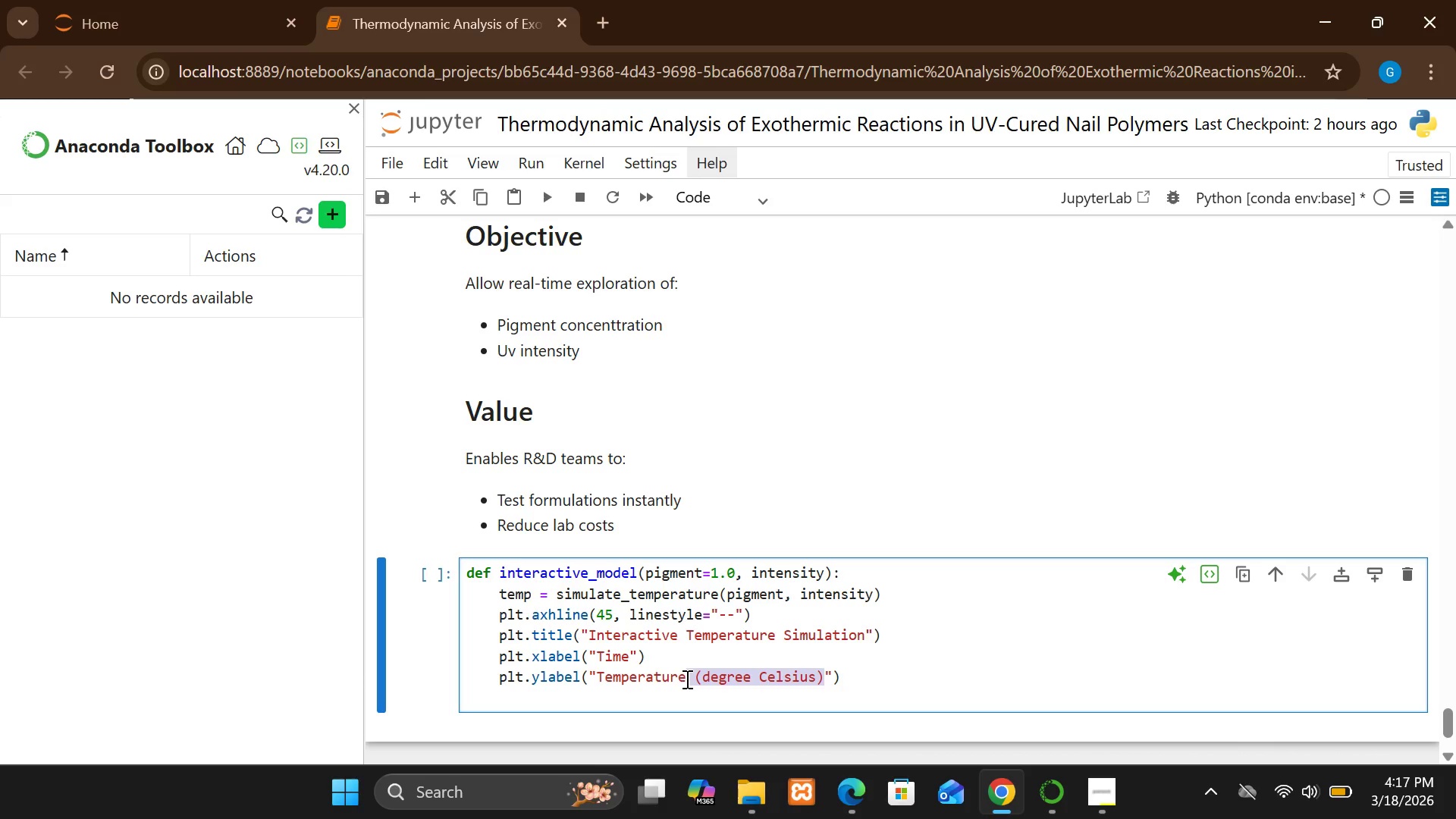 
key(Backspace)
 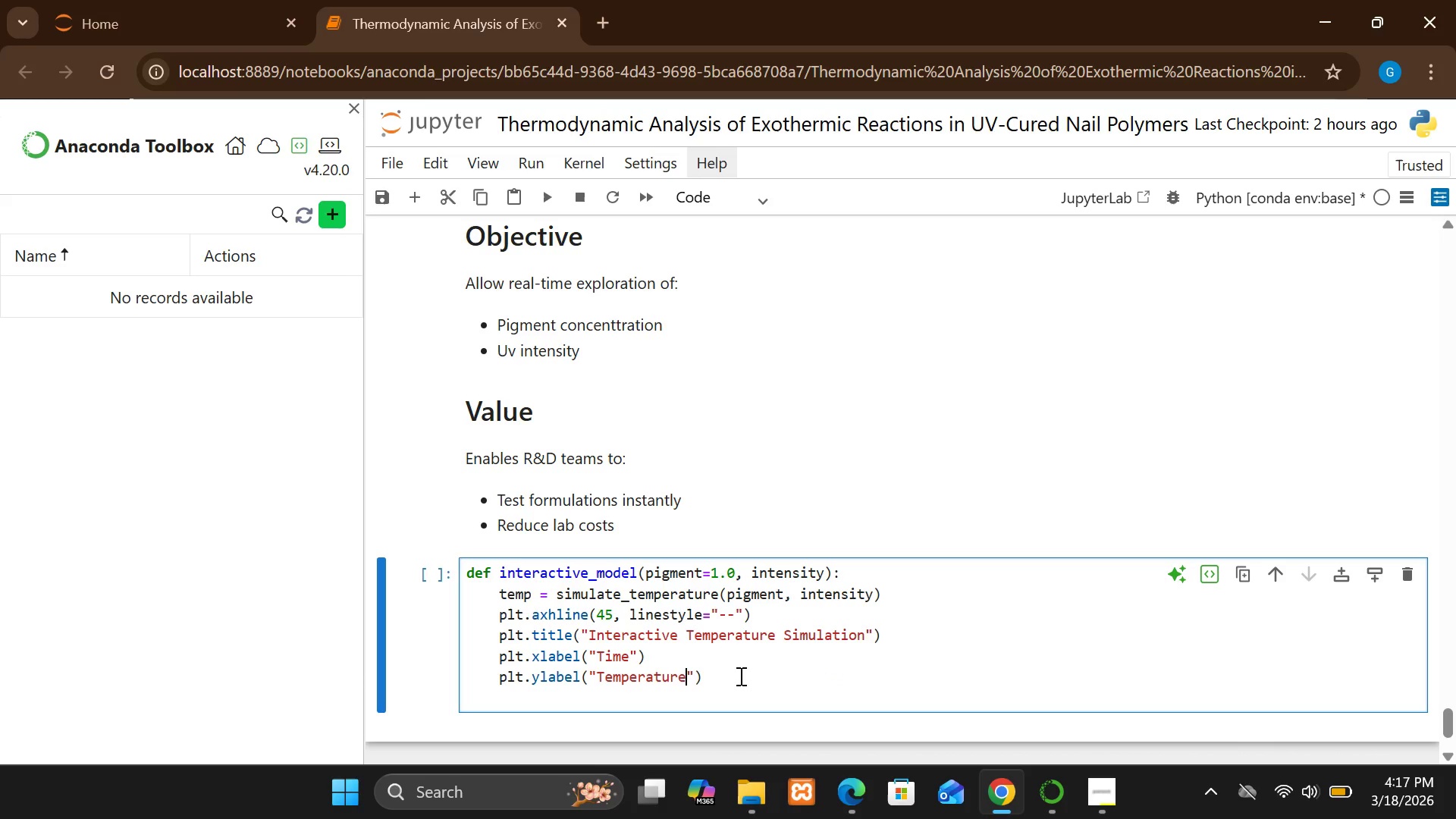 
left_click([742, 676])
 